 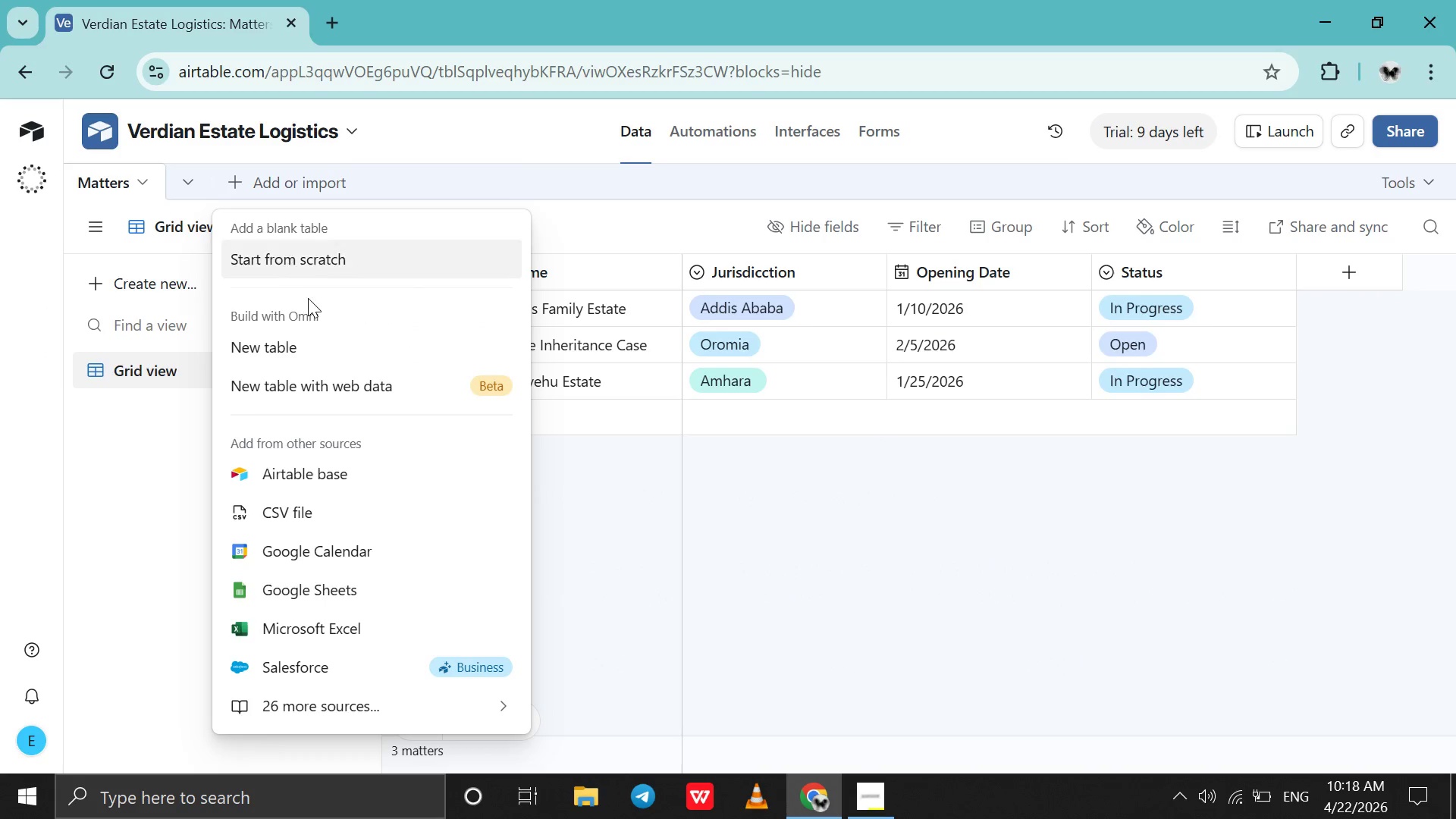 
left_click([354, 262])
 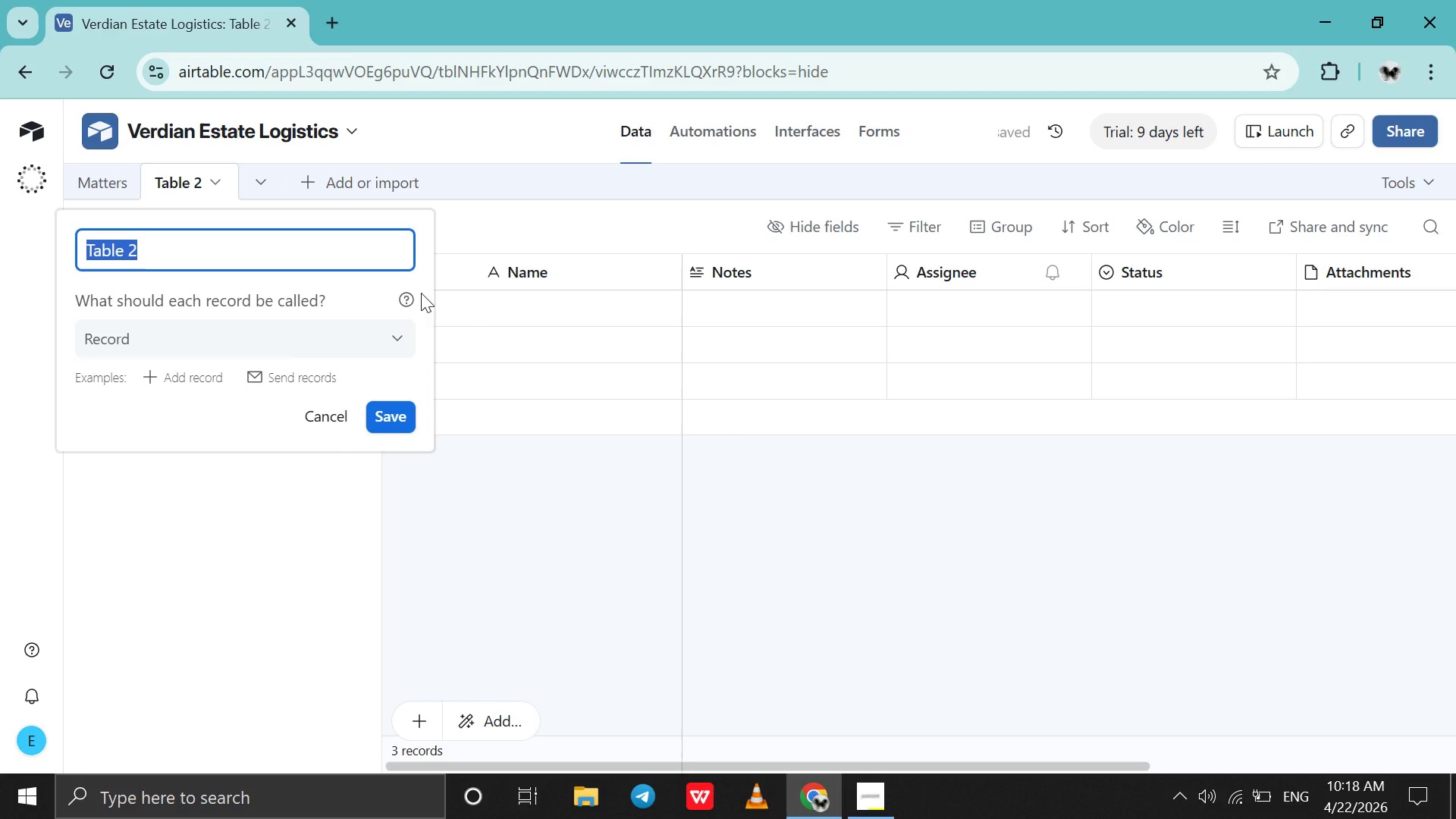 
wait(6.3)
 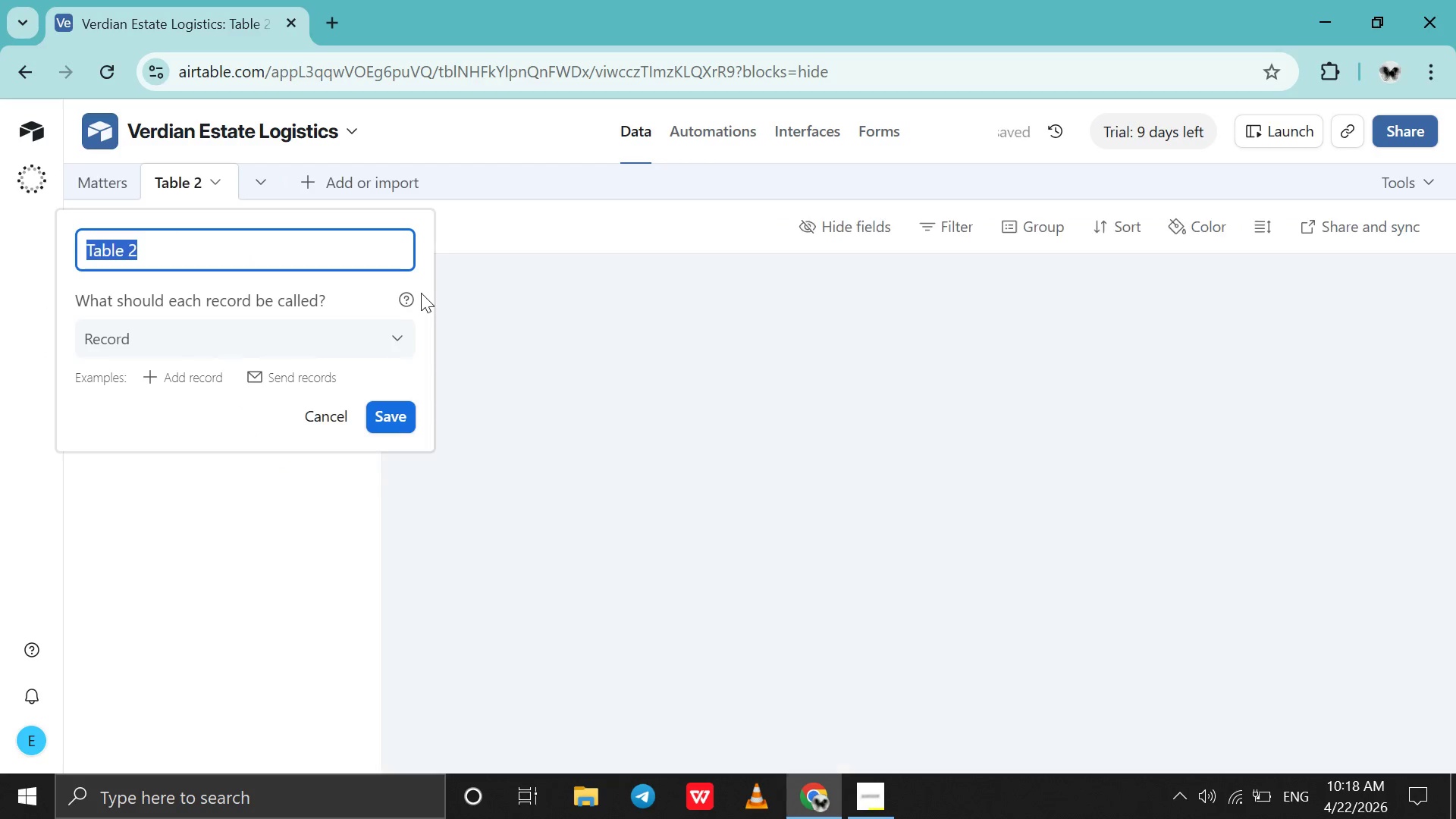 
type(Assets)
 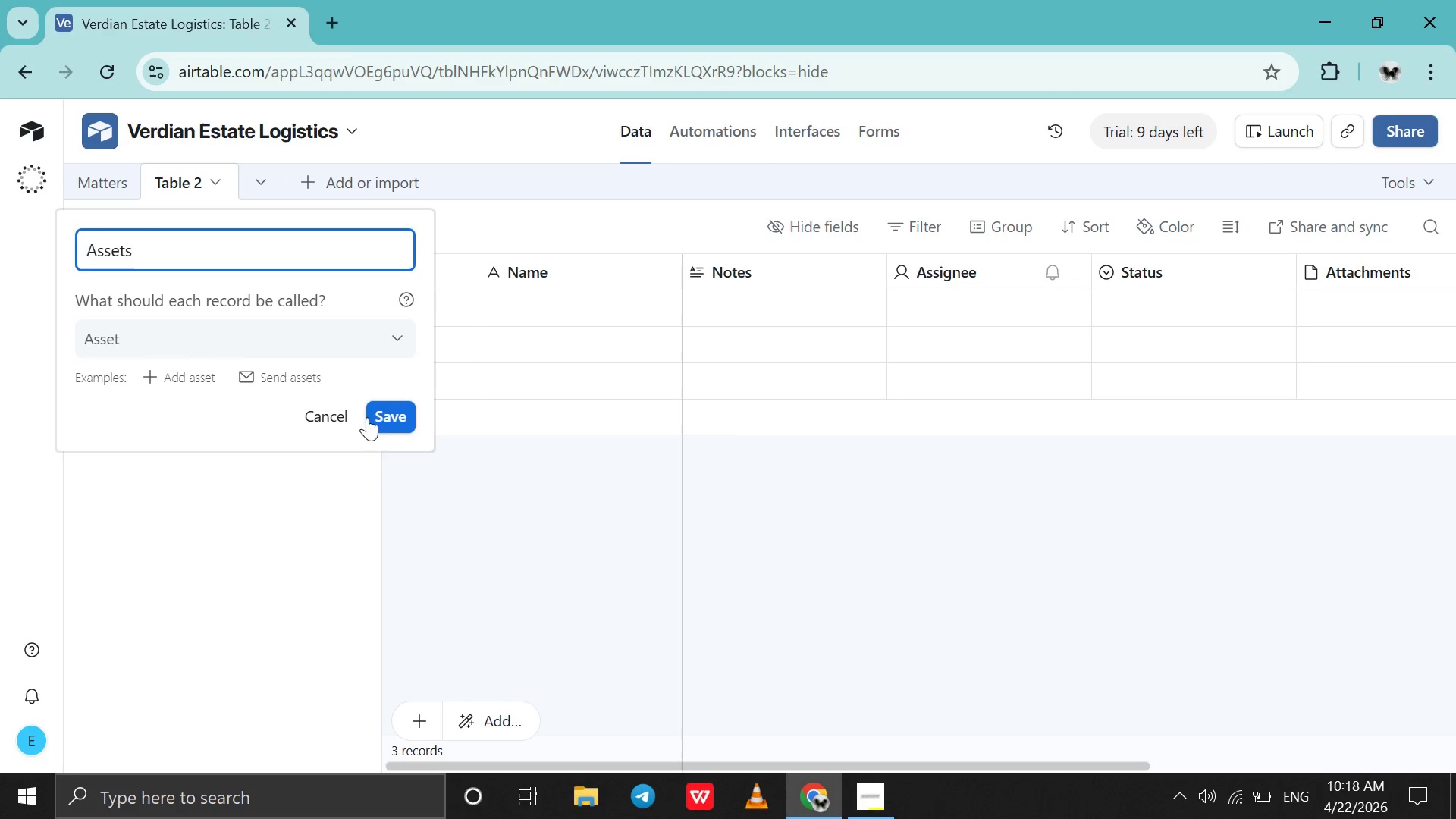 
left_click([384, 412])
 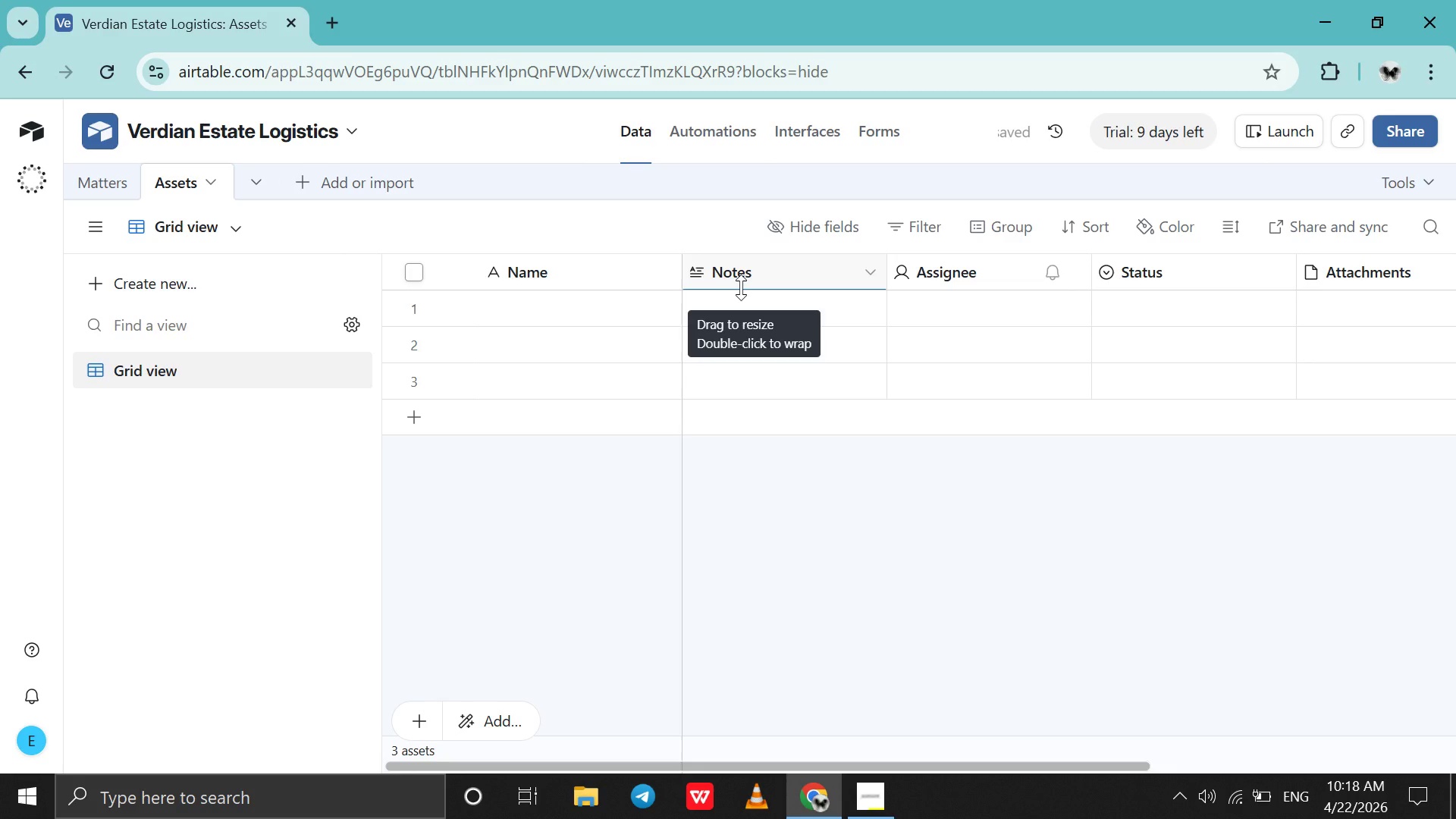 
wait(8.0)
 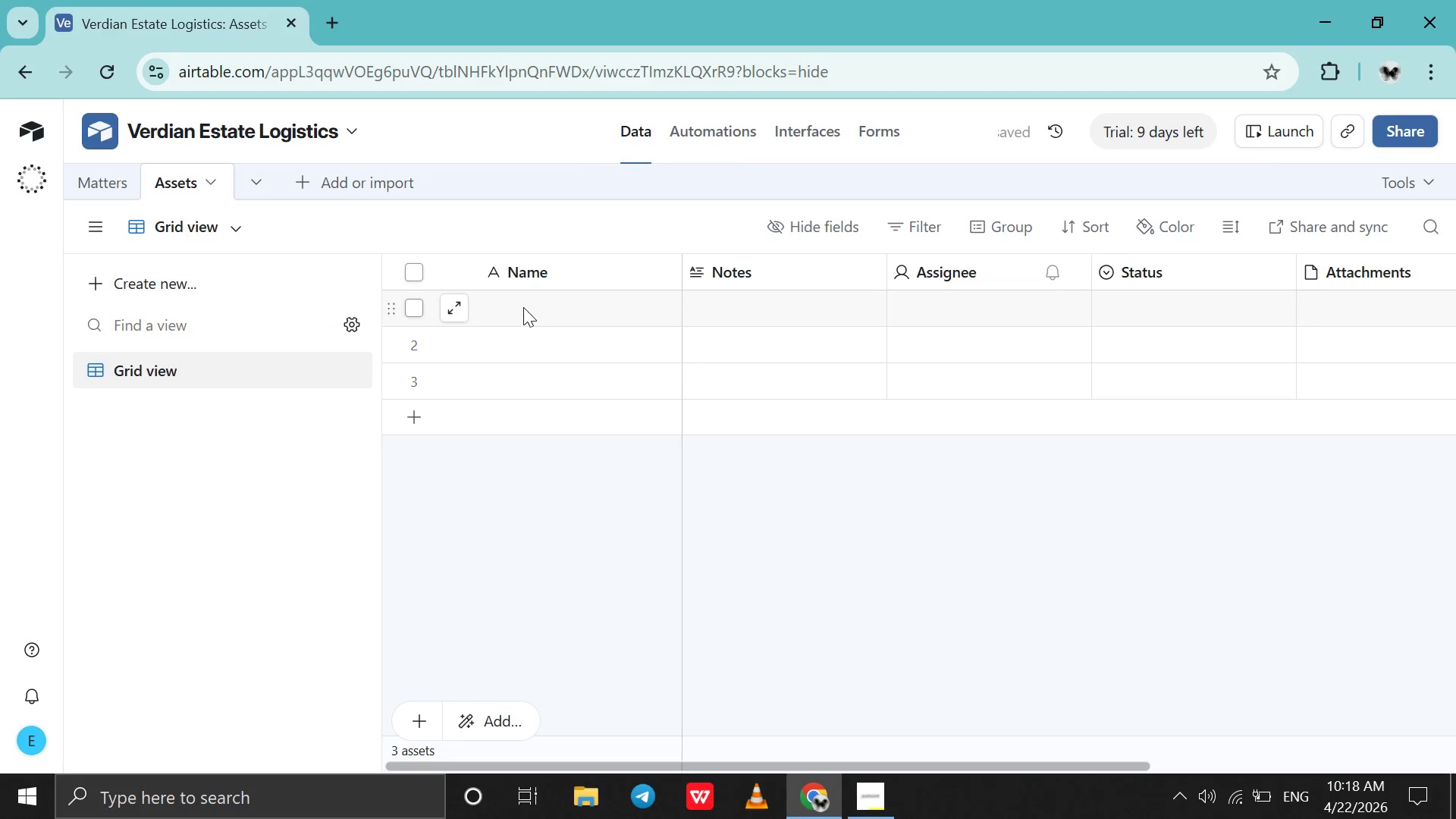 
double_click([742, 271])
 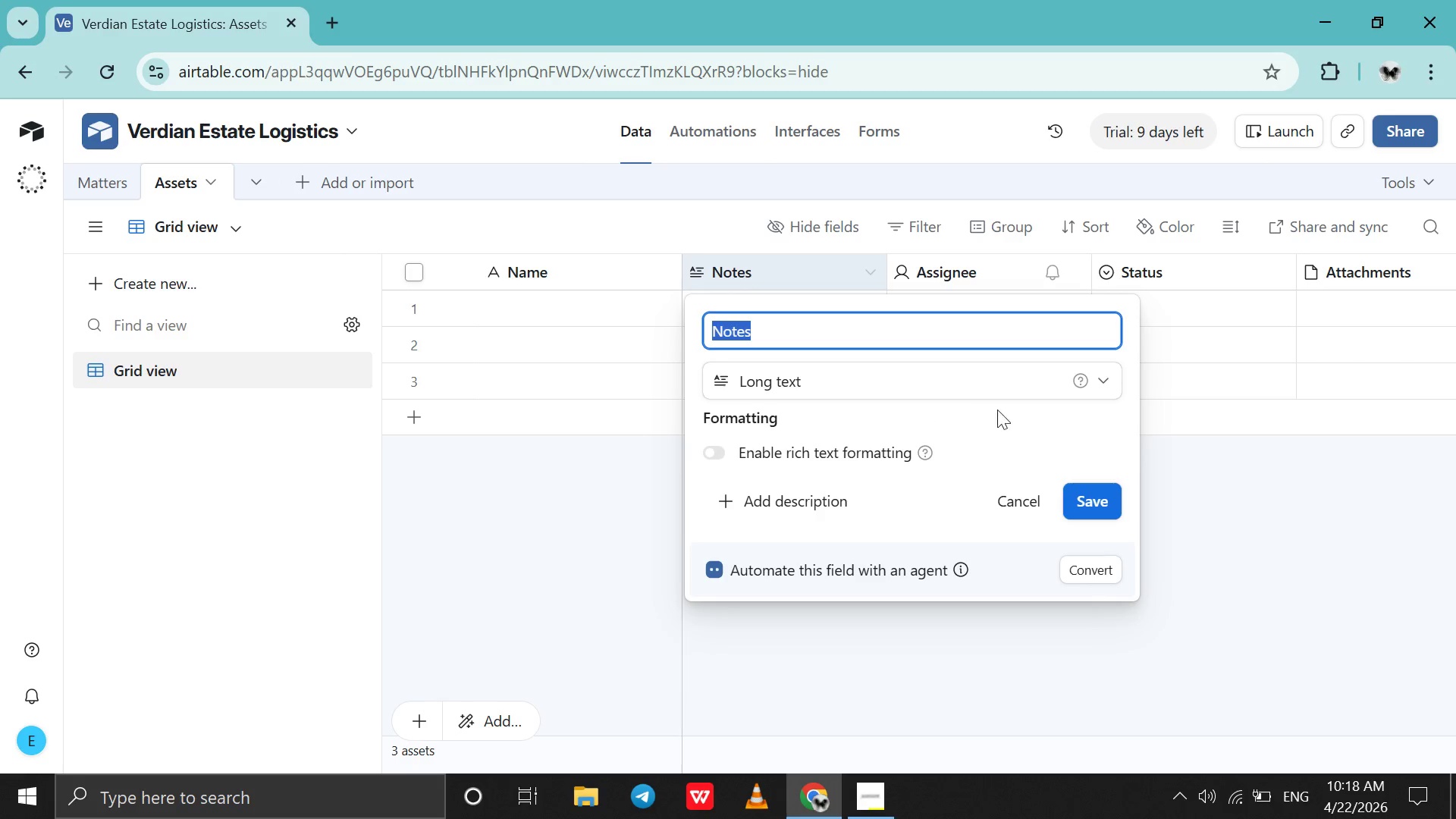 
wait(5.59)
 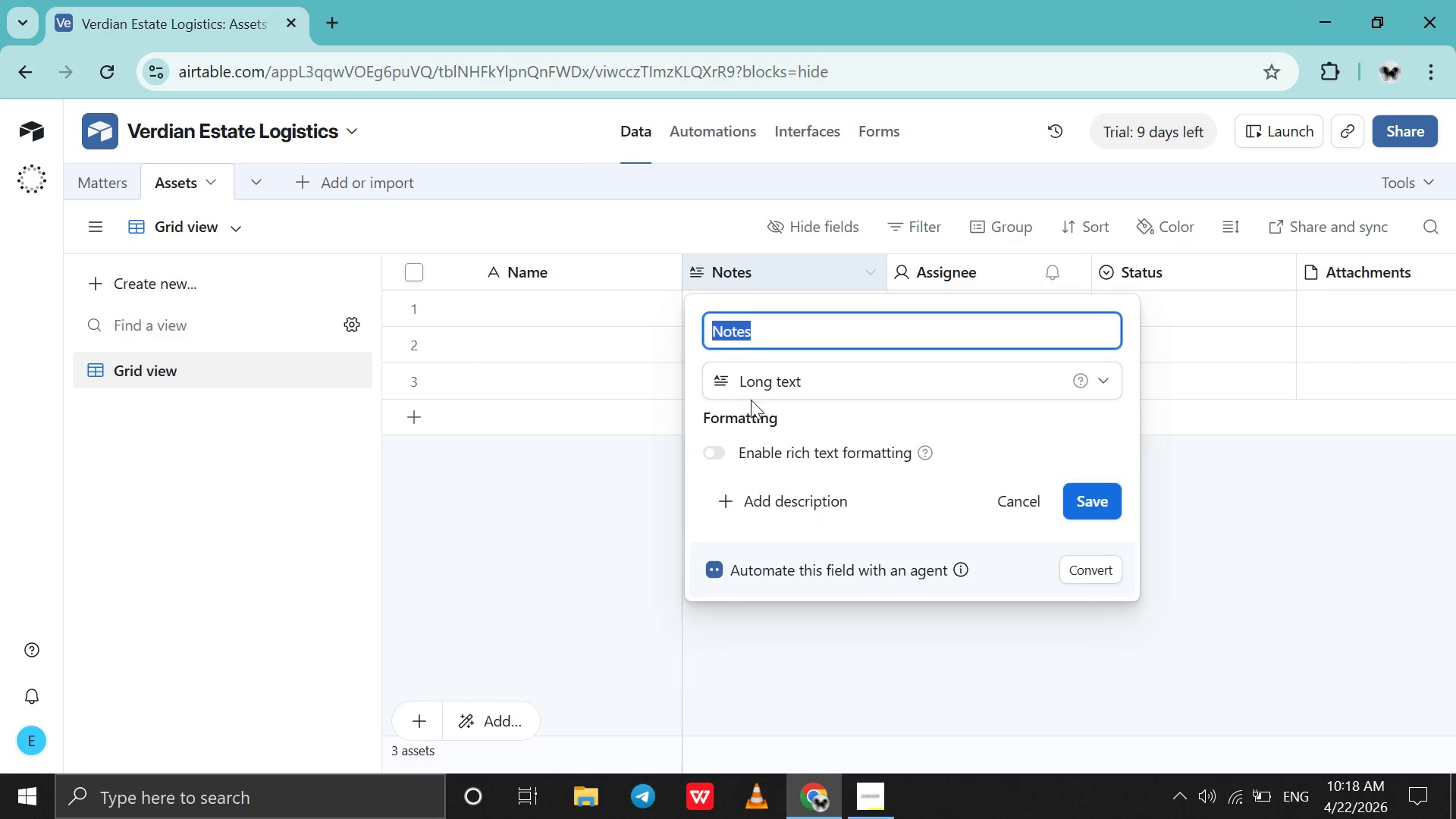 
right_click([872, 263])
 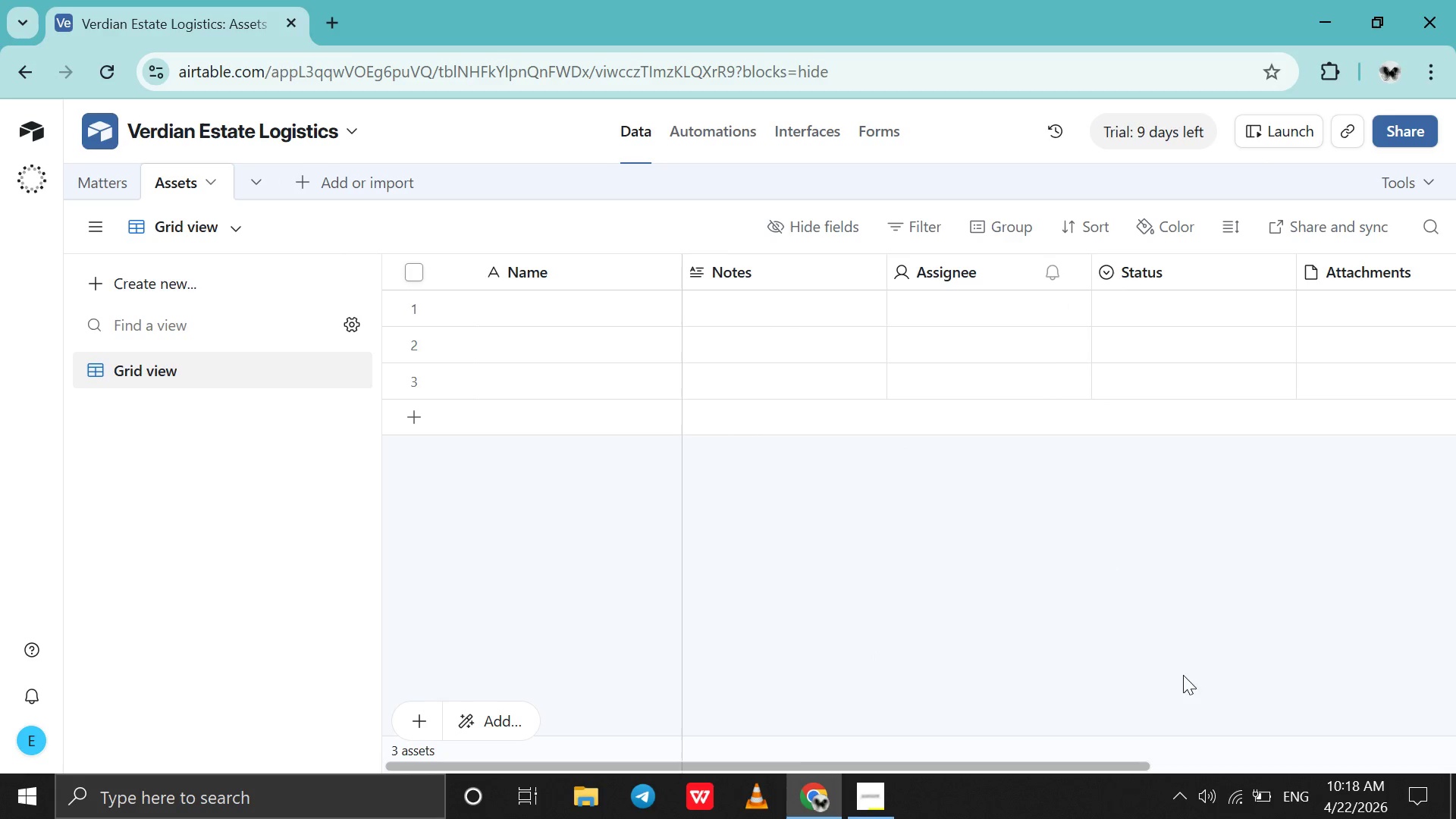 
wait(6.02)
 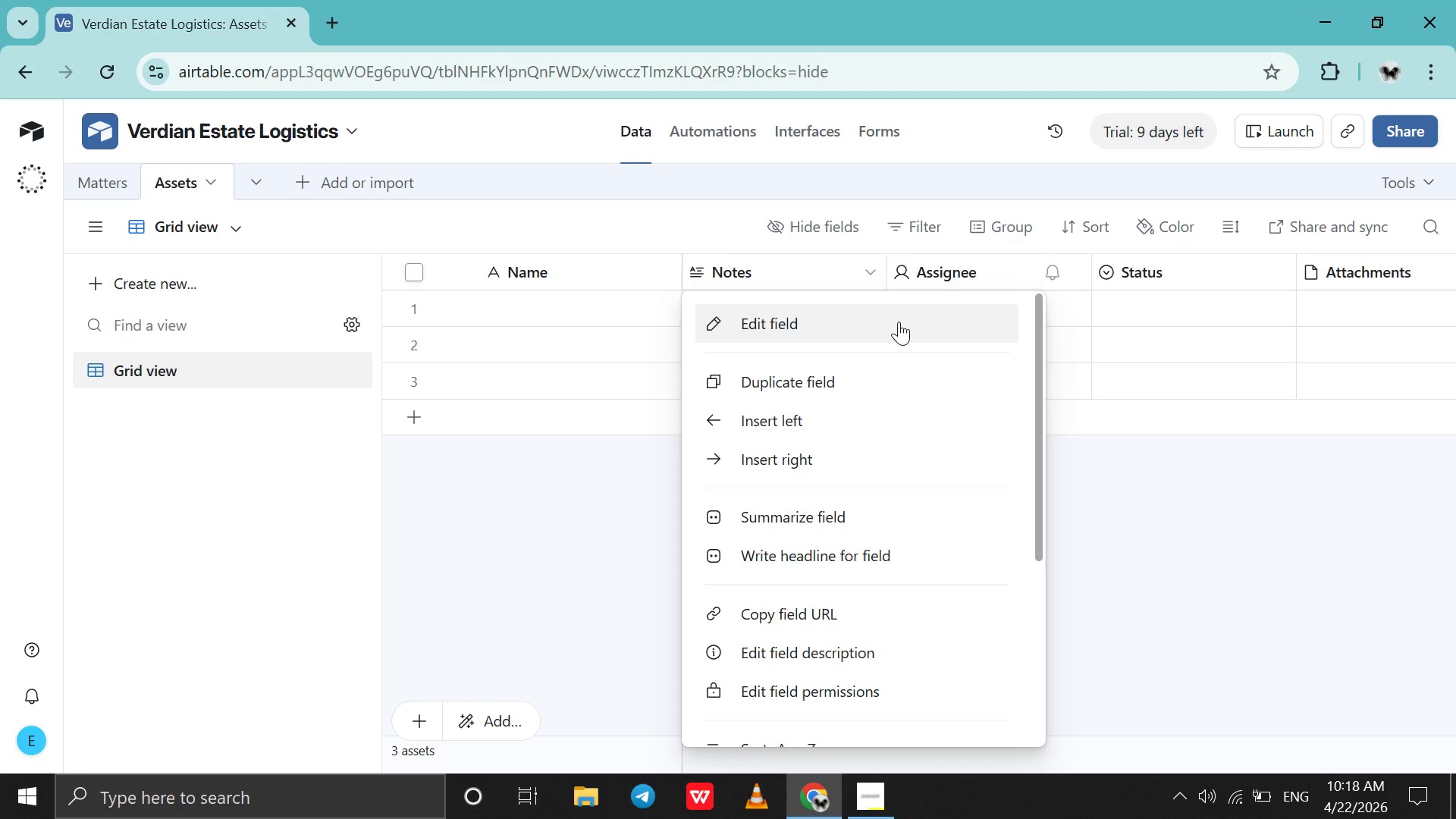 
left_click_drag(start_coordinate=[1083, 764], to_coordinate=[1363, 776])
 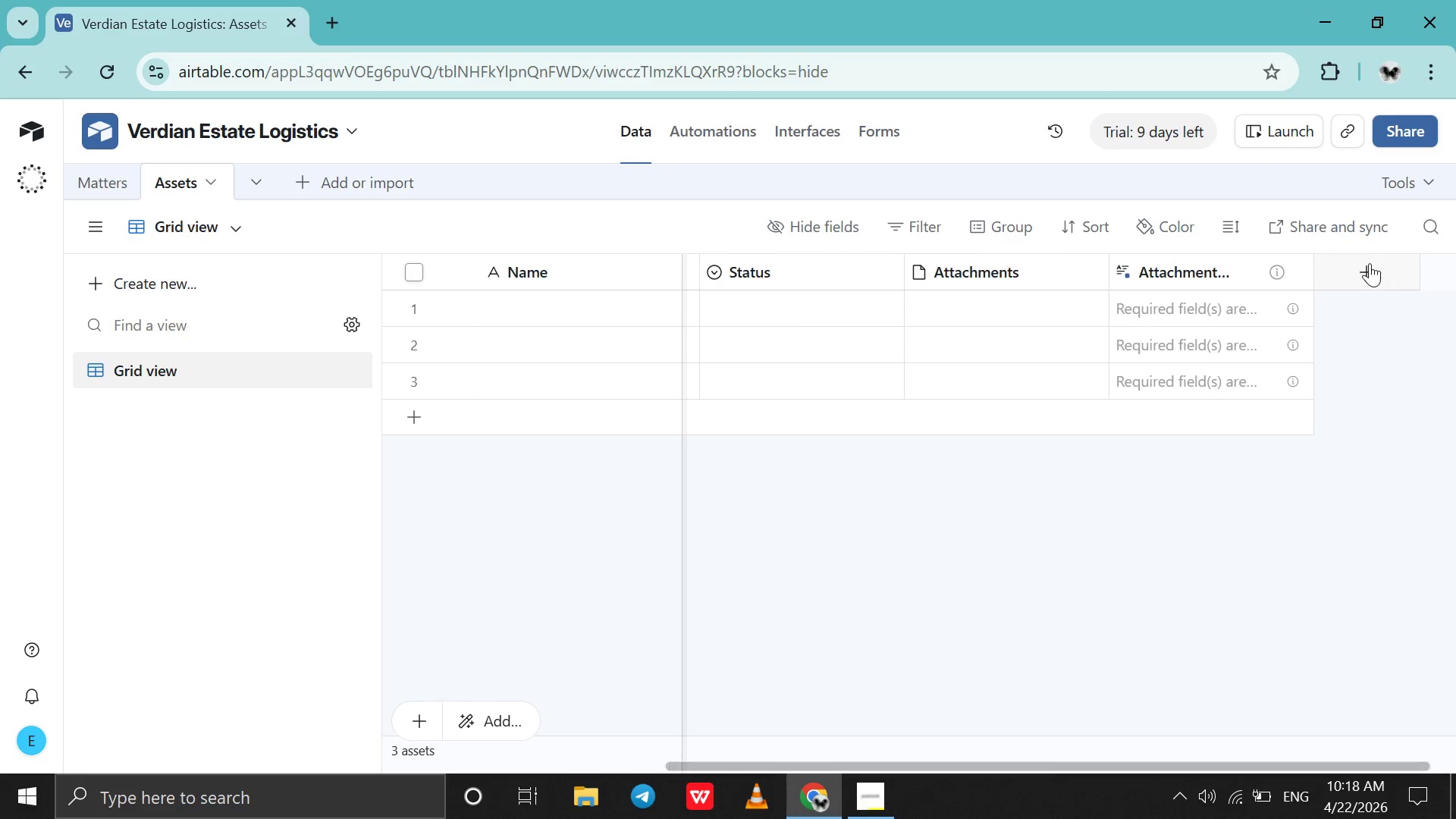 
left_click([1370, 263])
 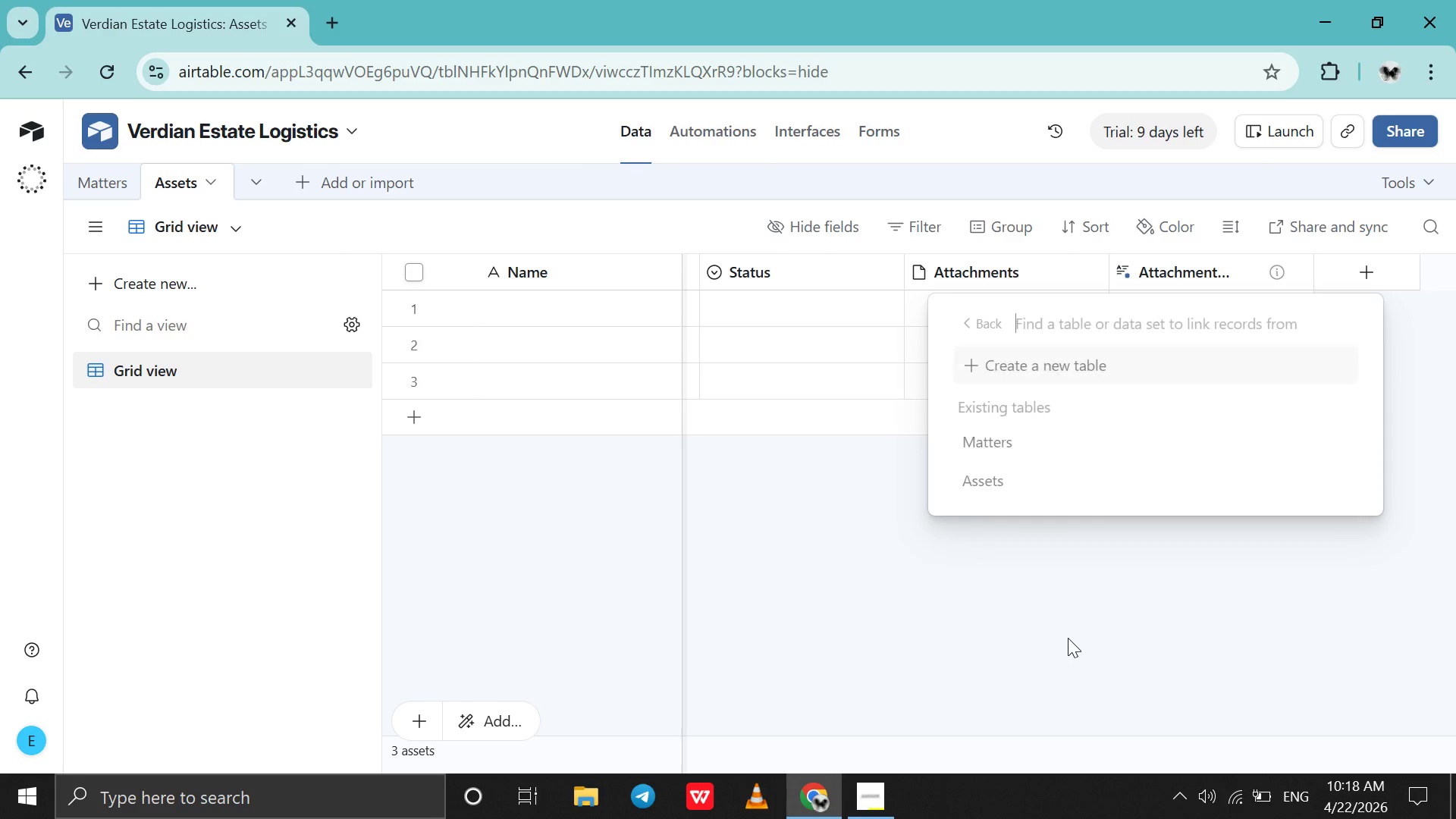 
left_click([1091, 441])
 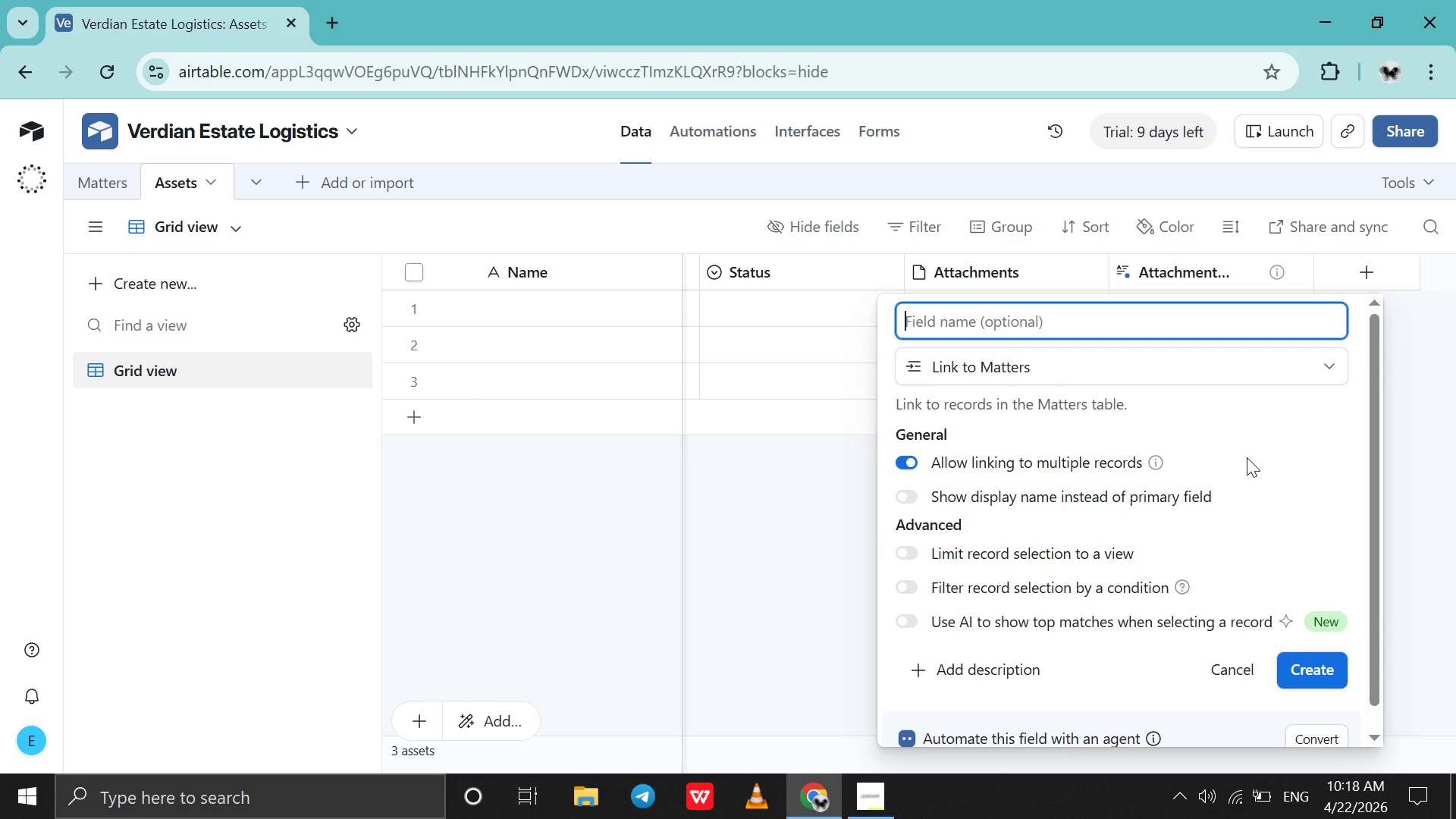 
wait(18.86)
 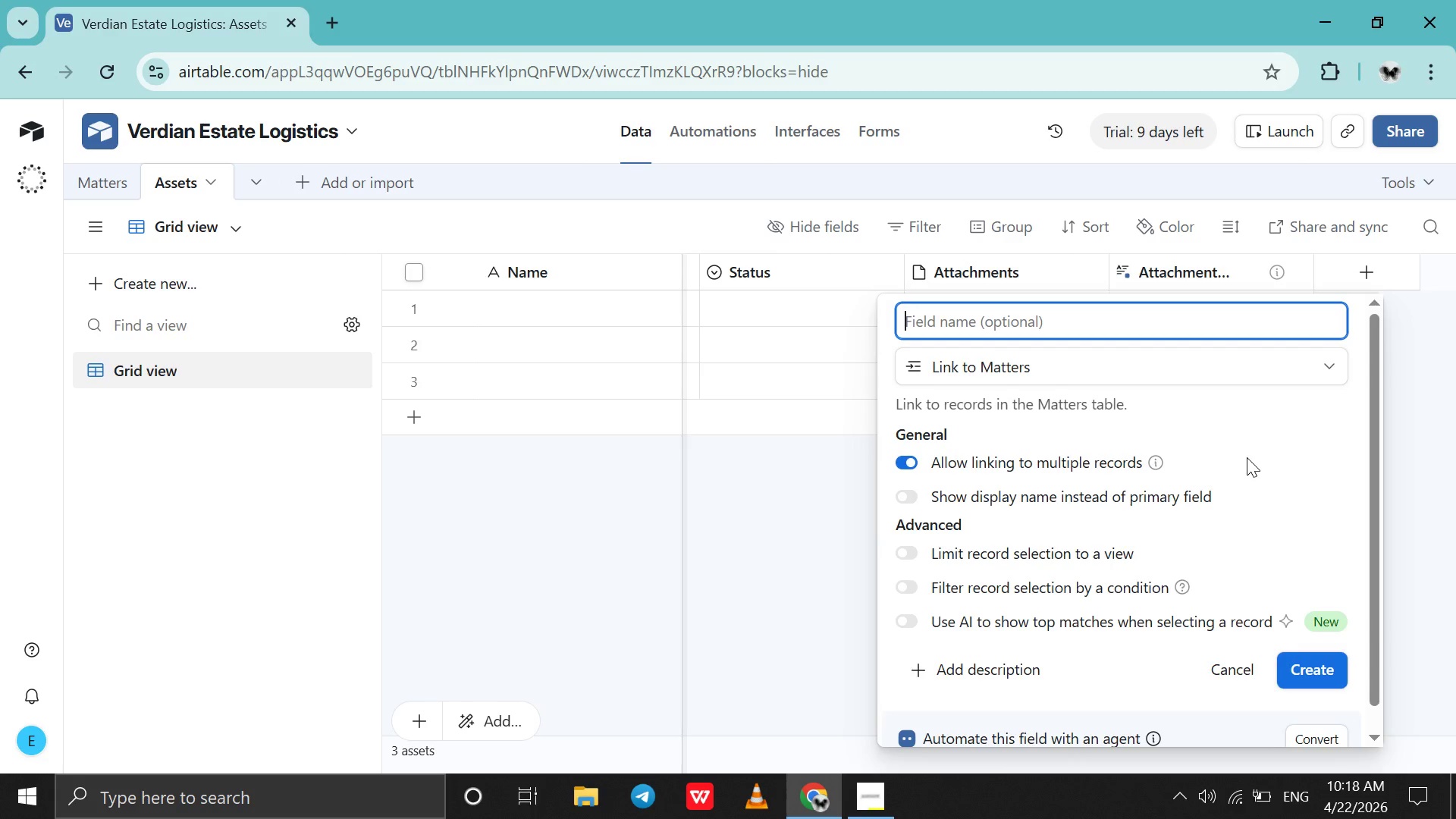 
left_click([1103, 456])
 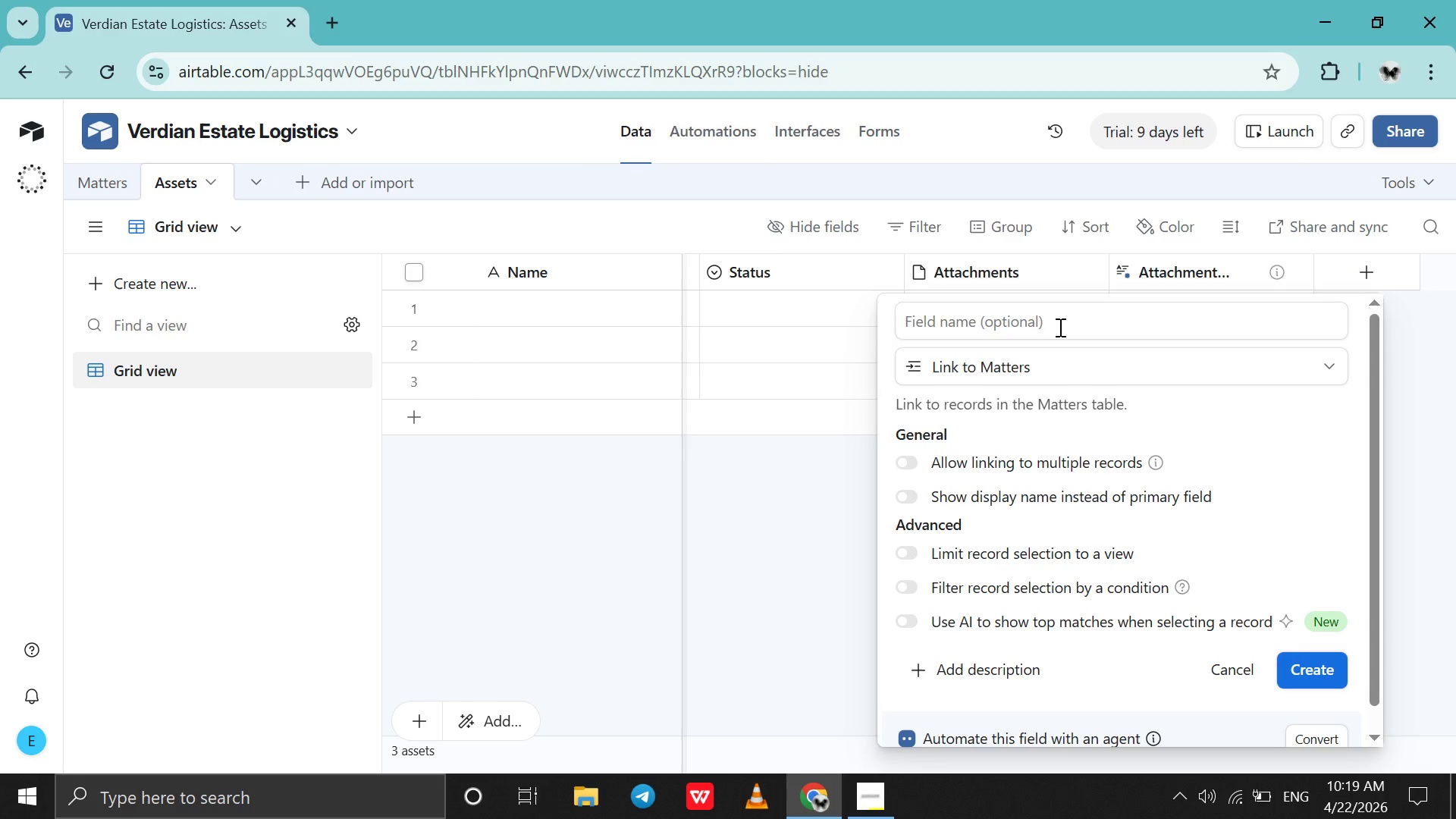 
left_click([1059, 327])
 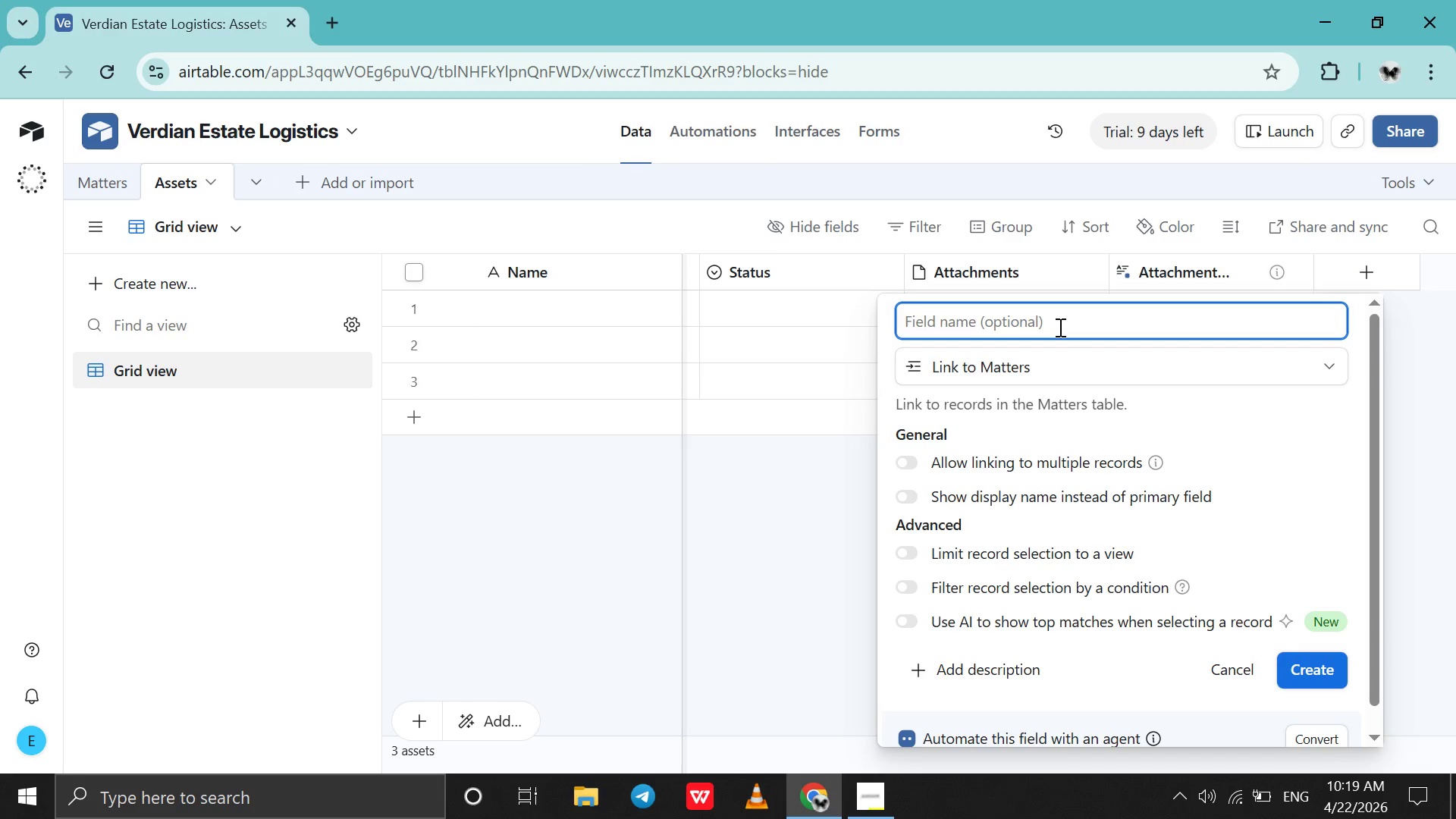 
type(Matter)
 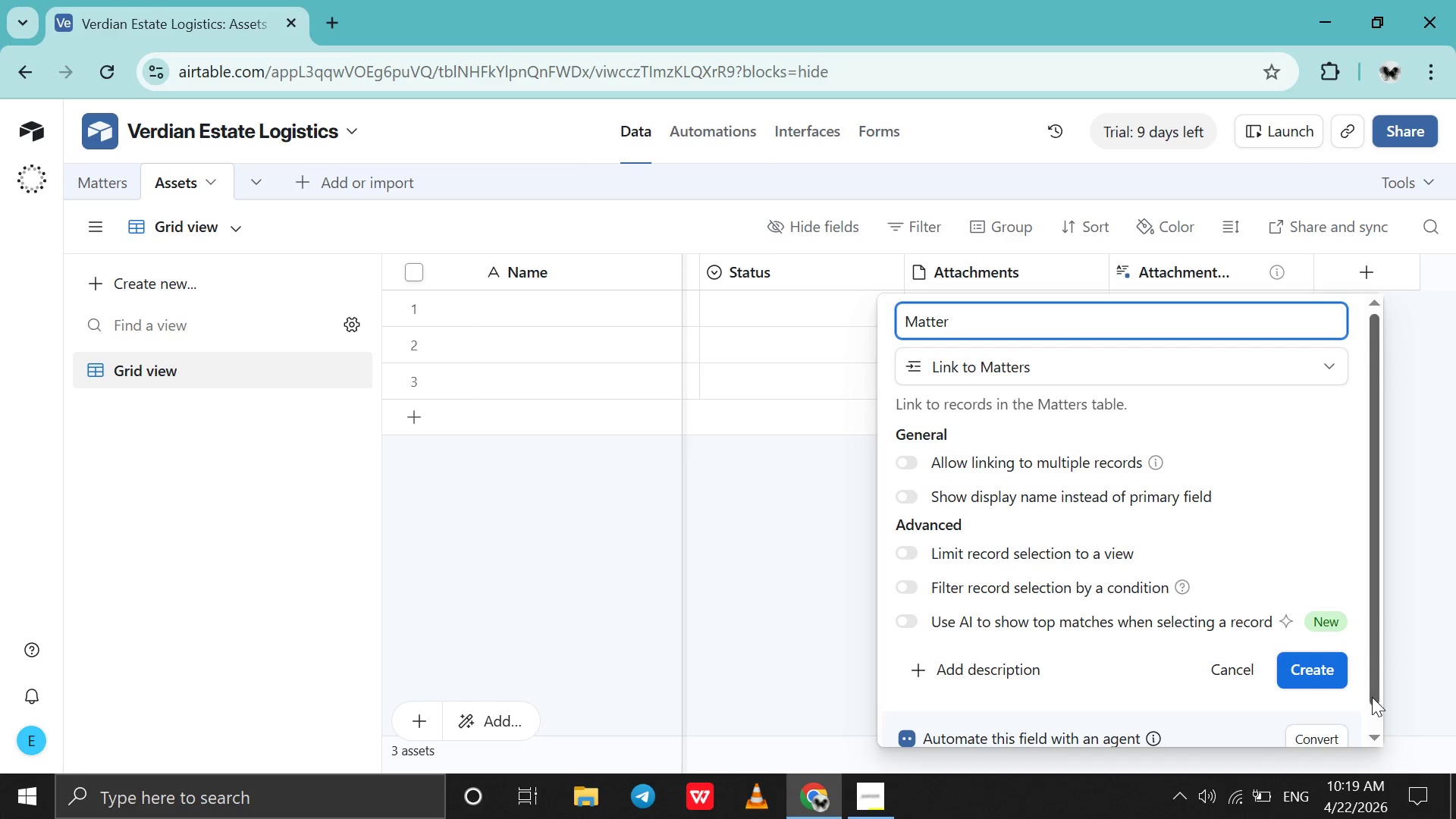 
left_click([1309, 678])
 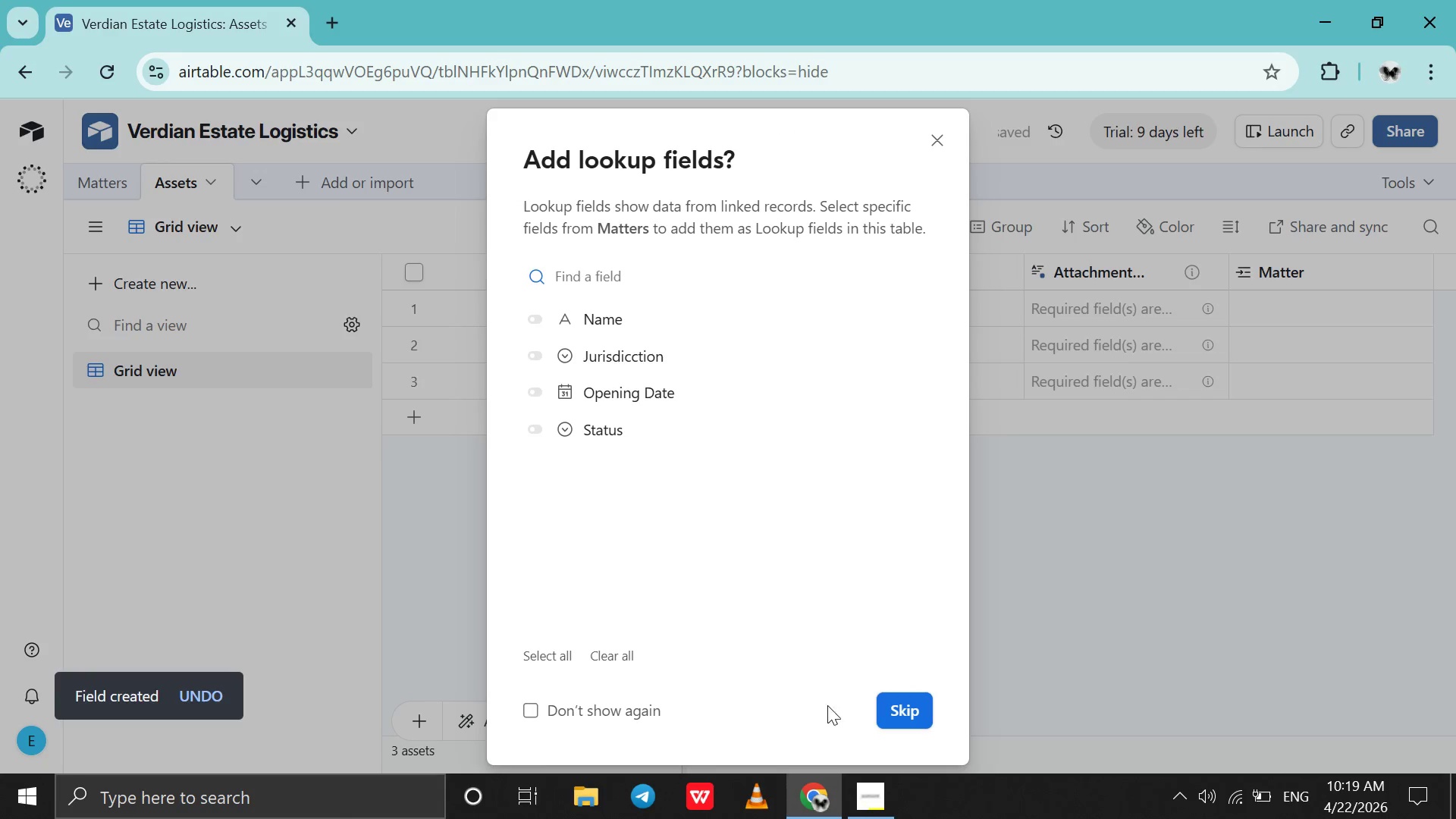 
left_click([886, 717])
 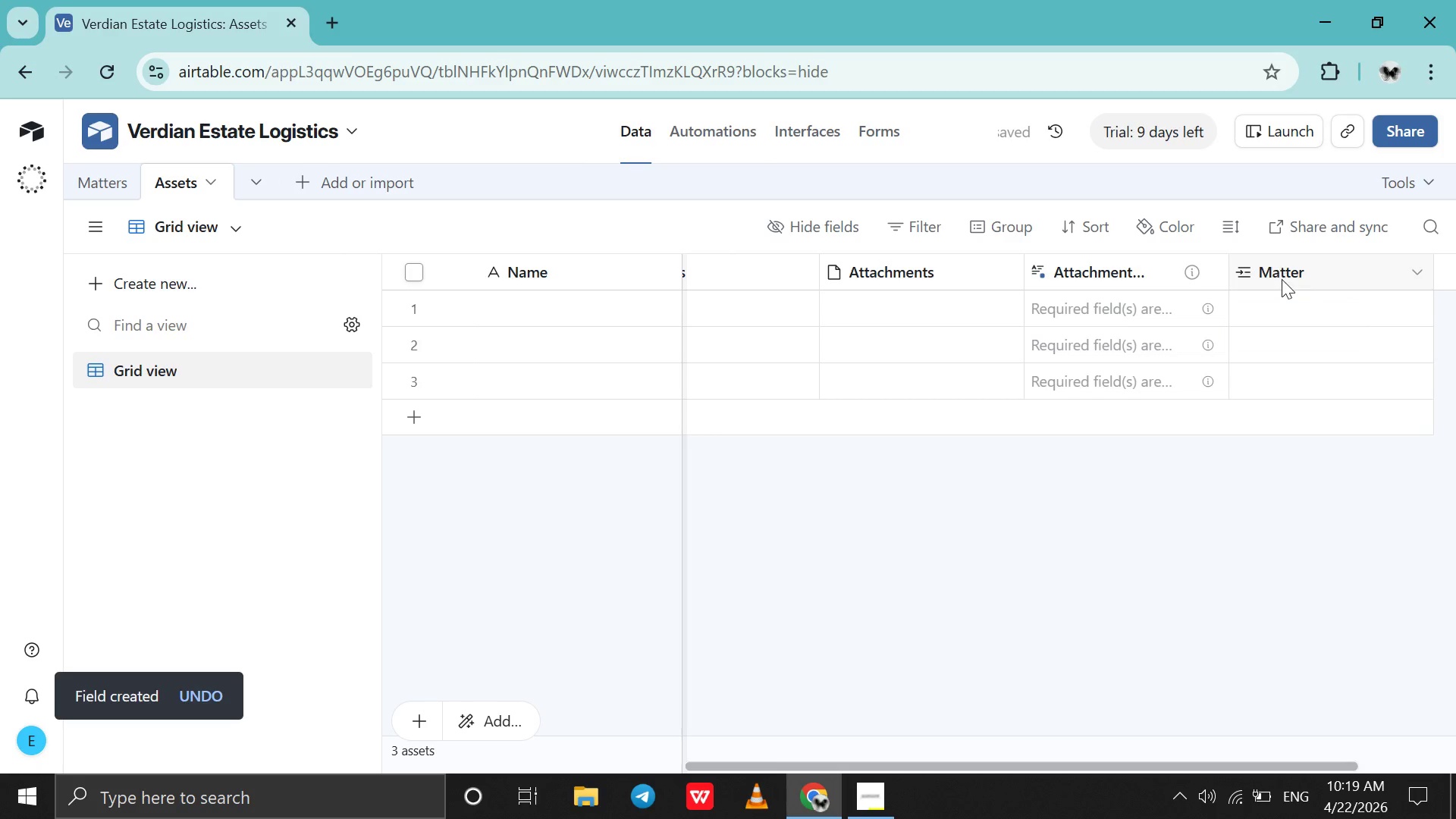 
left_click_drag(start_coordinate=[1296, 271], to_coordinate=[698, 275])
 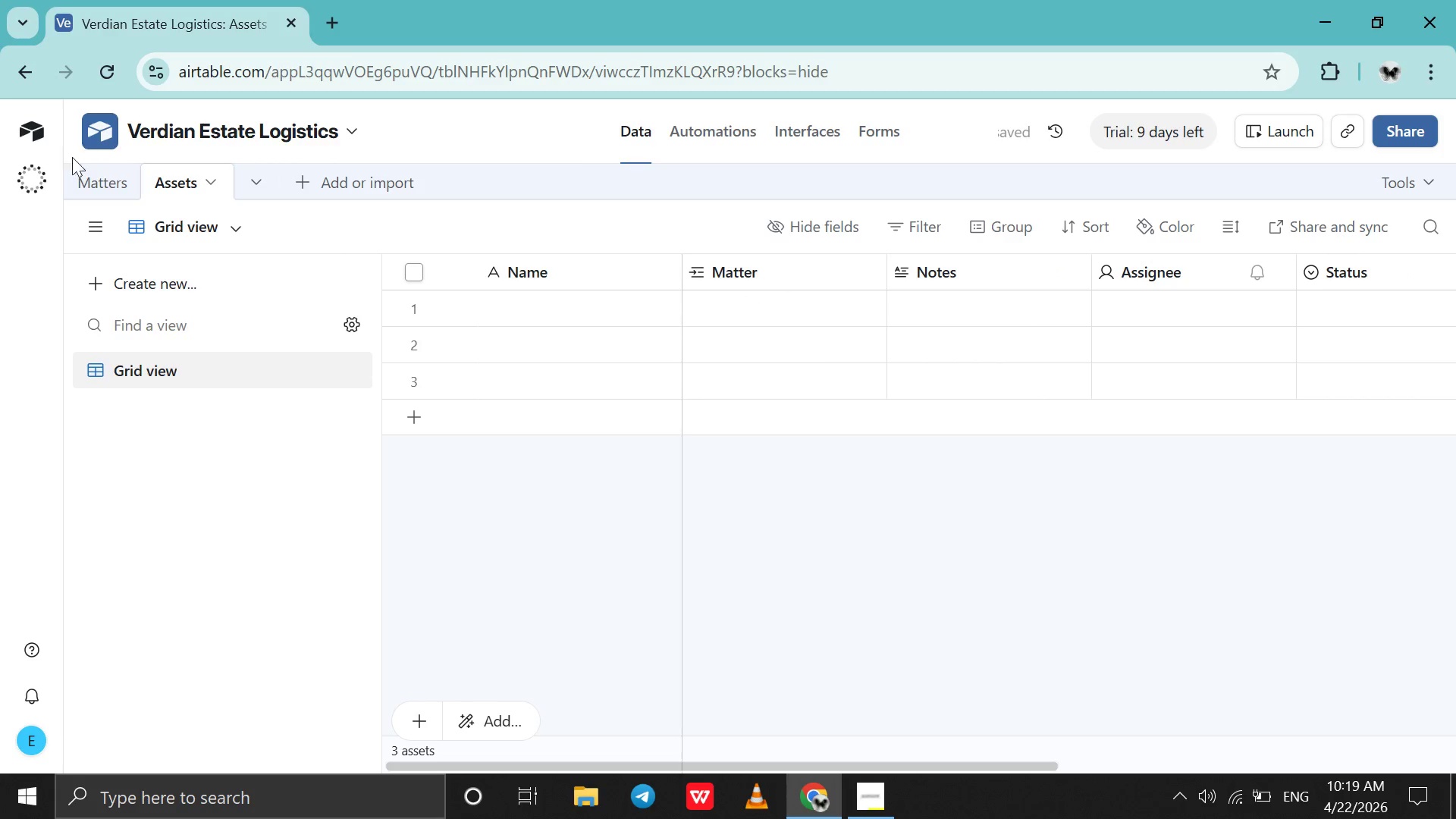 
left_click([73, 190])
 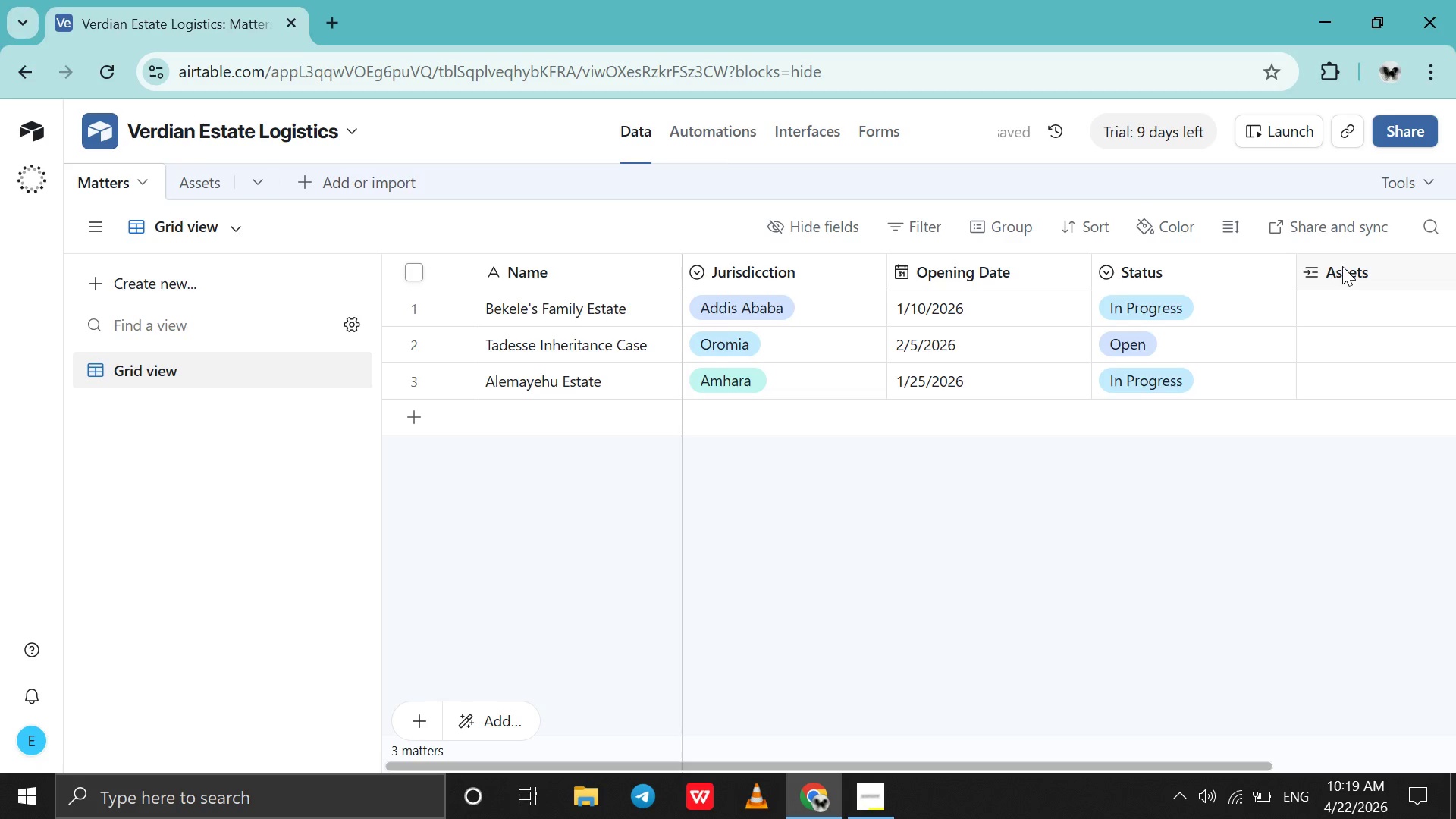 
right_click([1342, 271])
 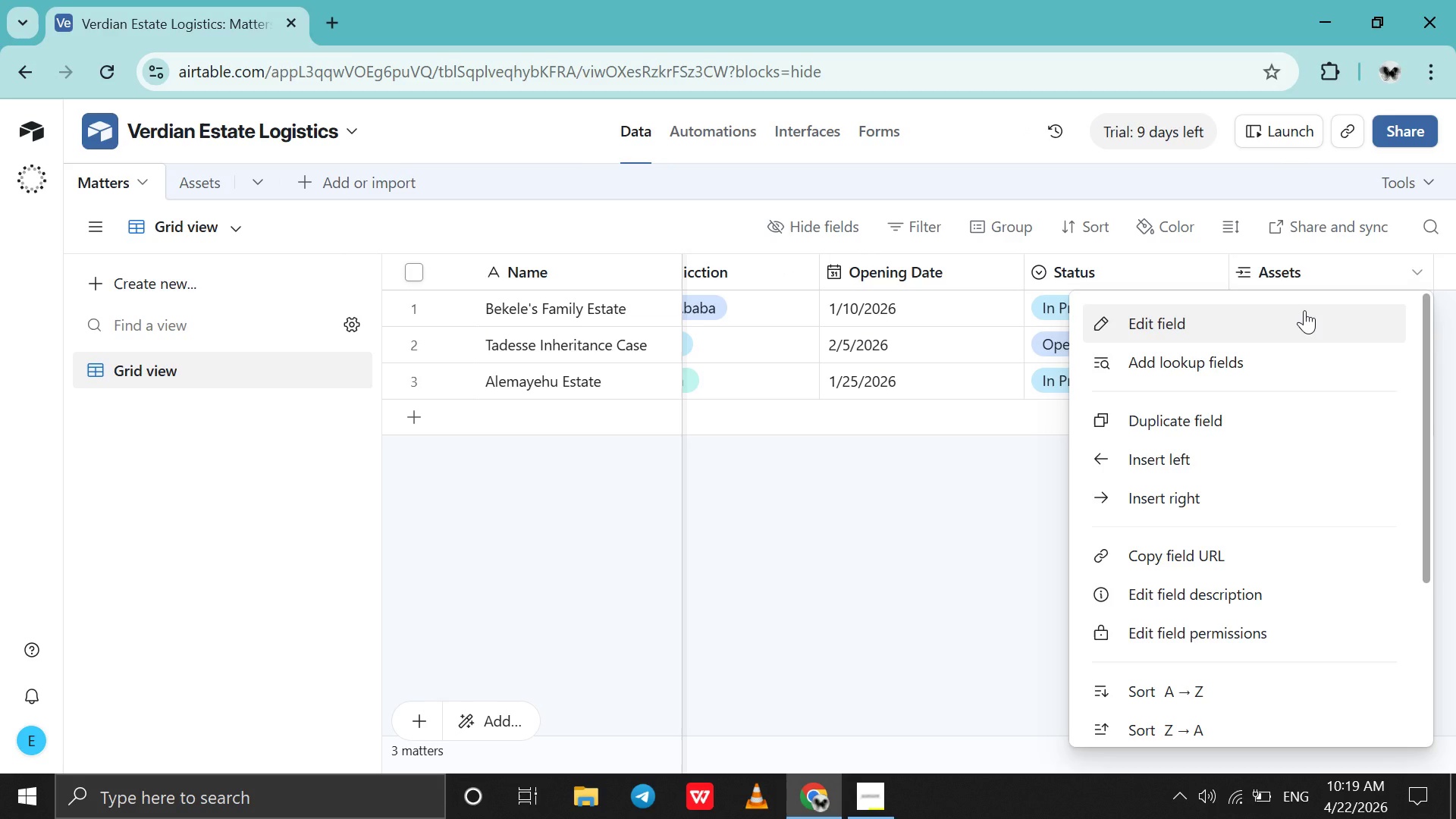 
left_click([1304, 310])
 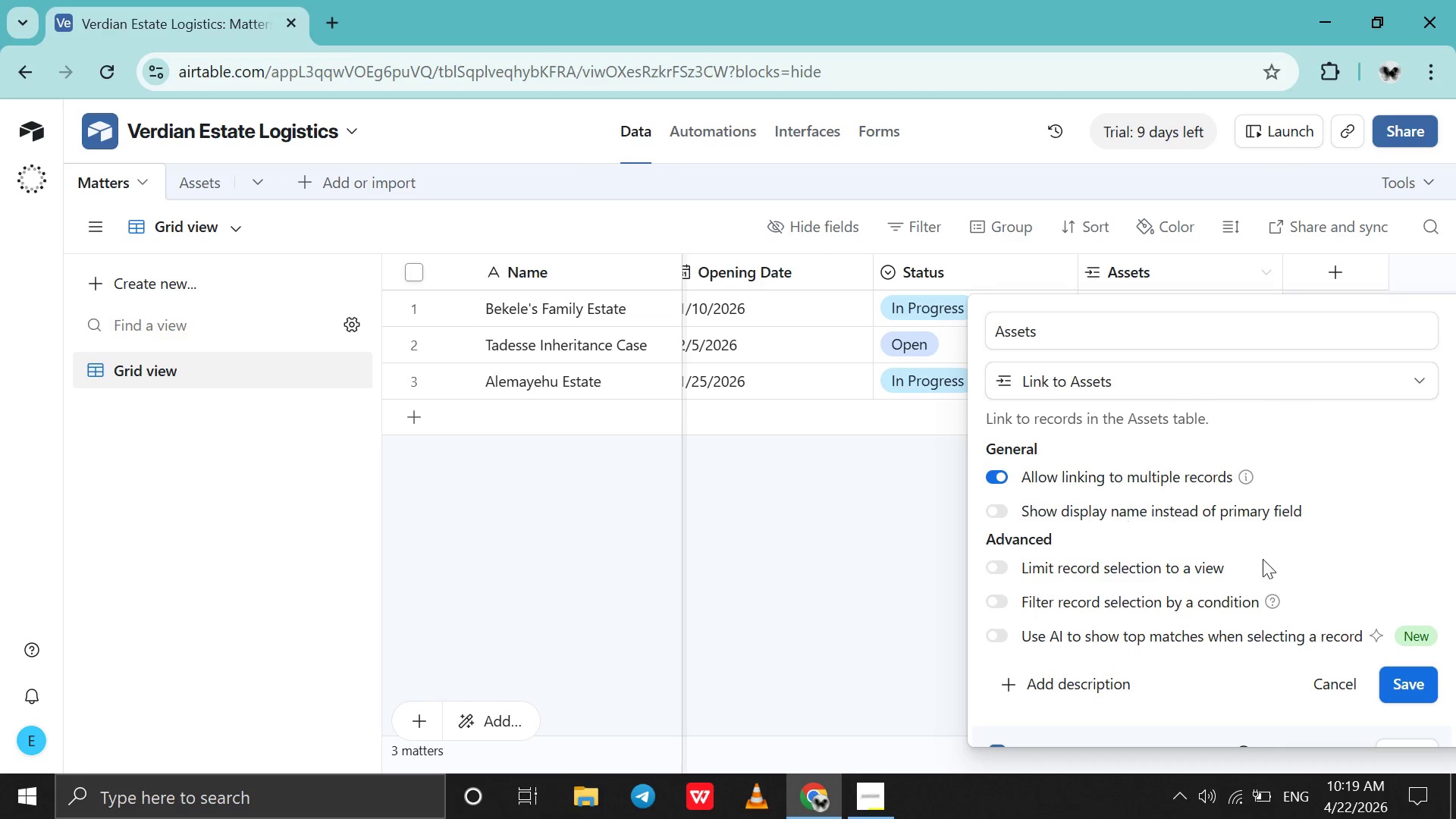 
left_click([1414, 689])
 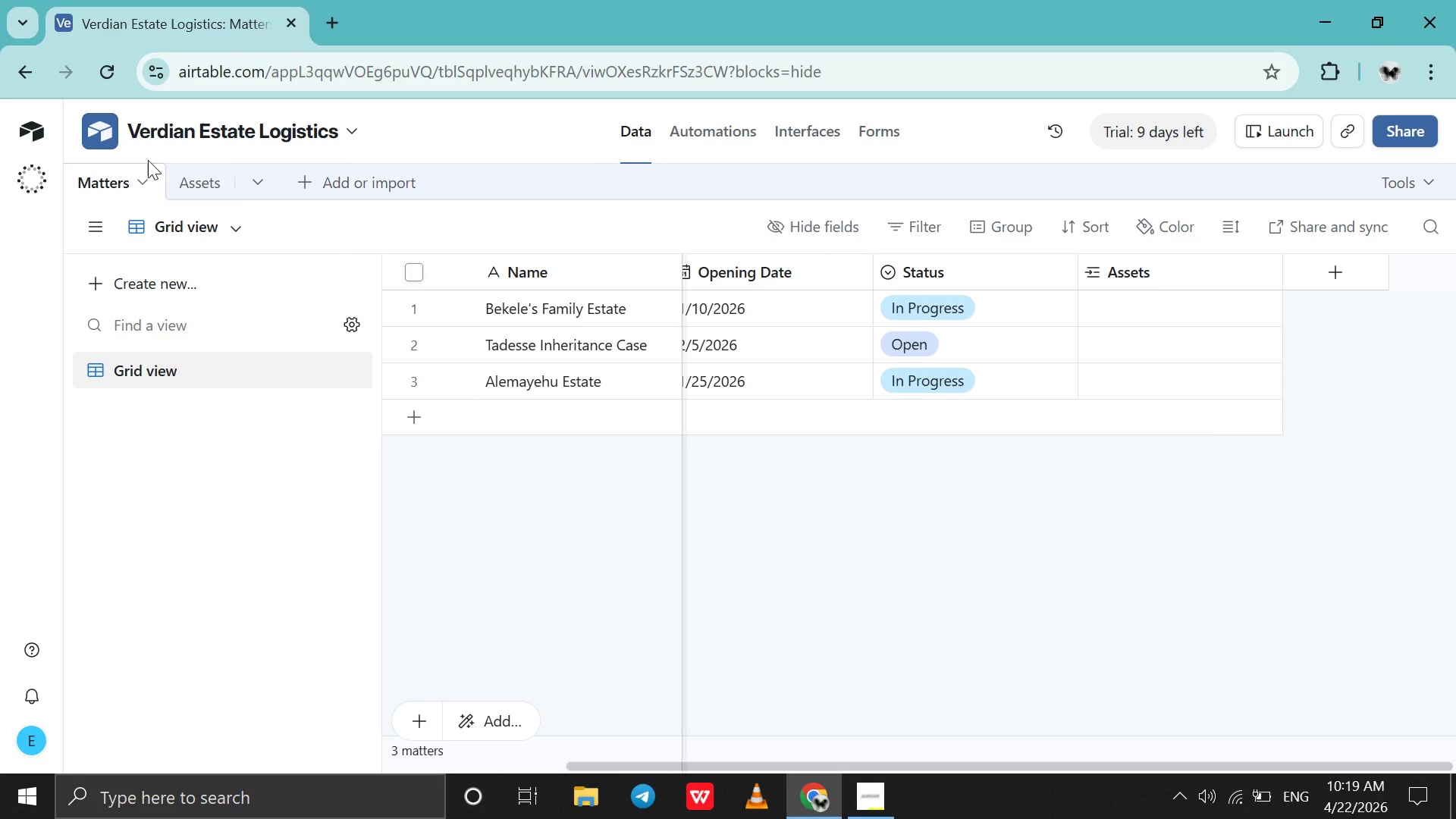 
left_click([199, 179])
 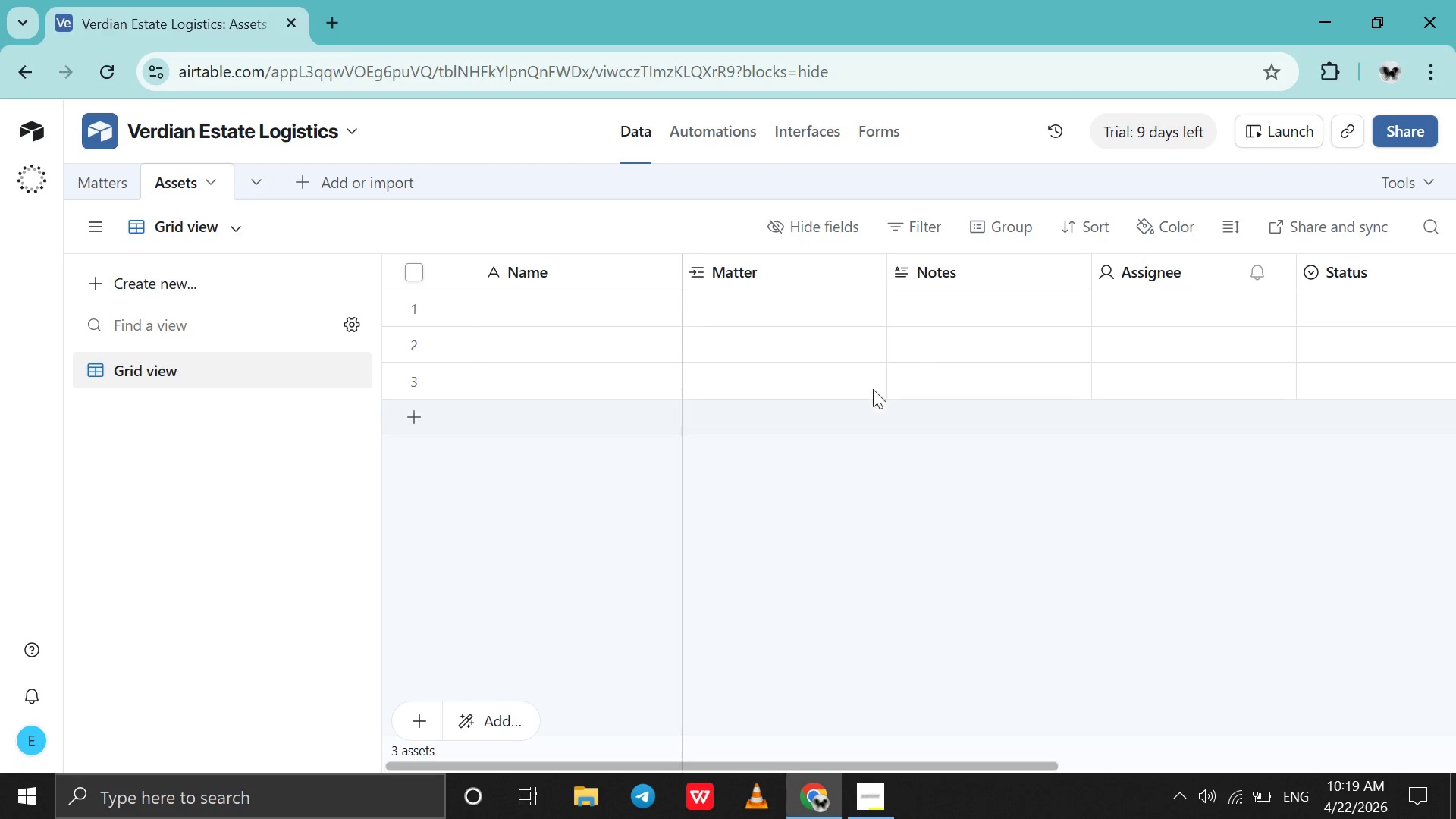 
mouse_move([949, 279])
 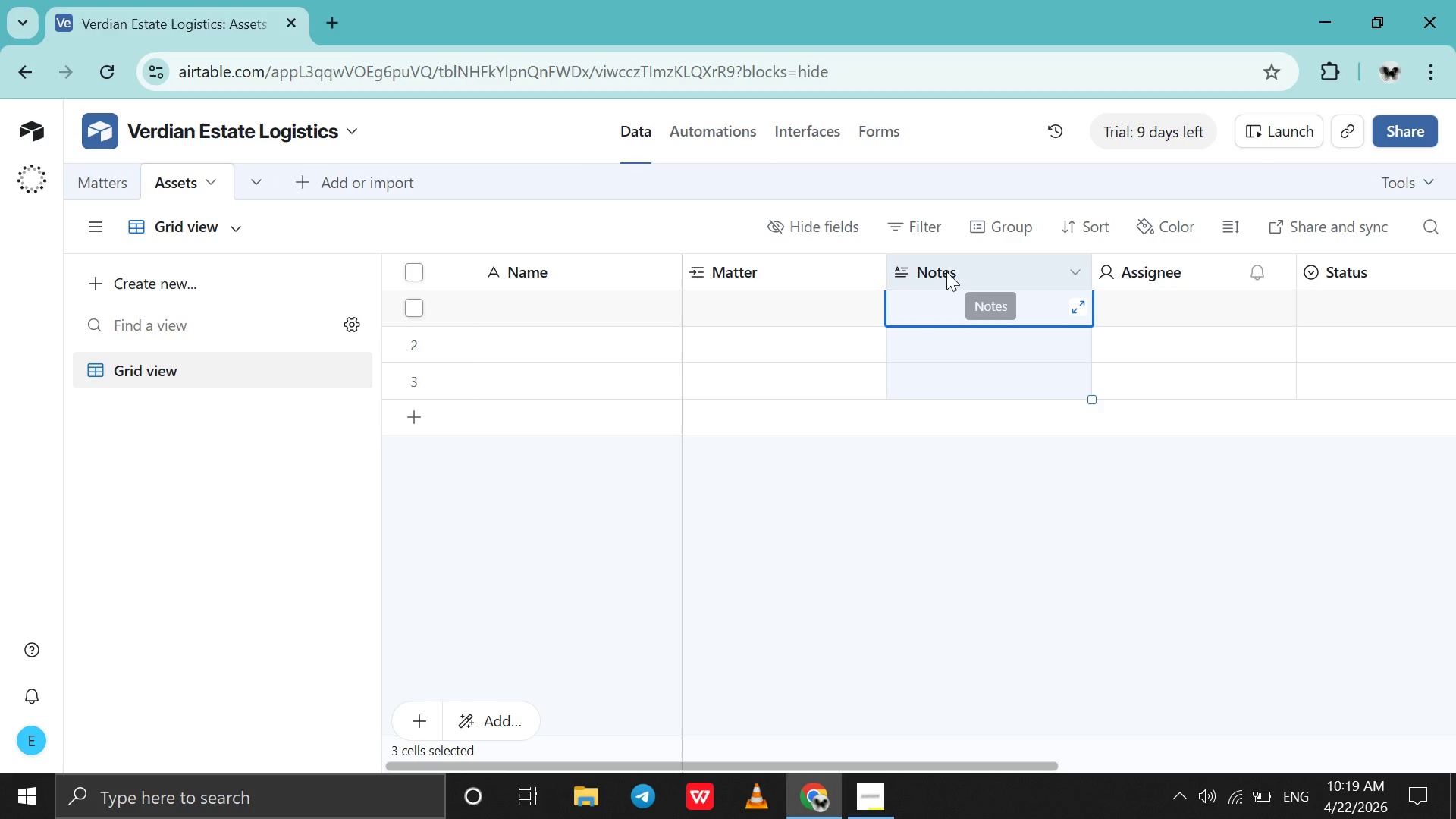 
double_click([946, 271])
 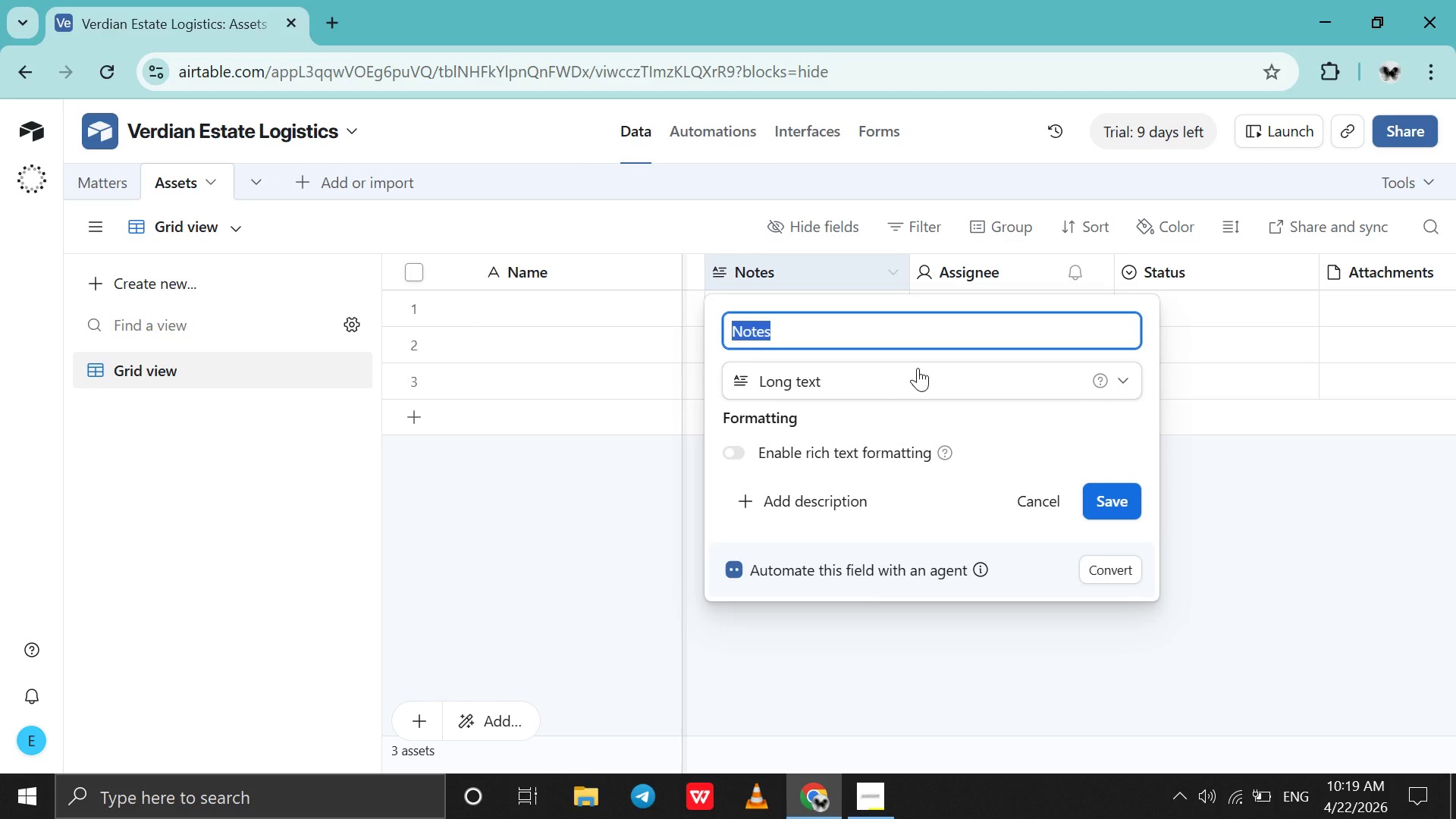 
type(Type)
 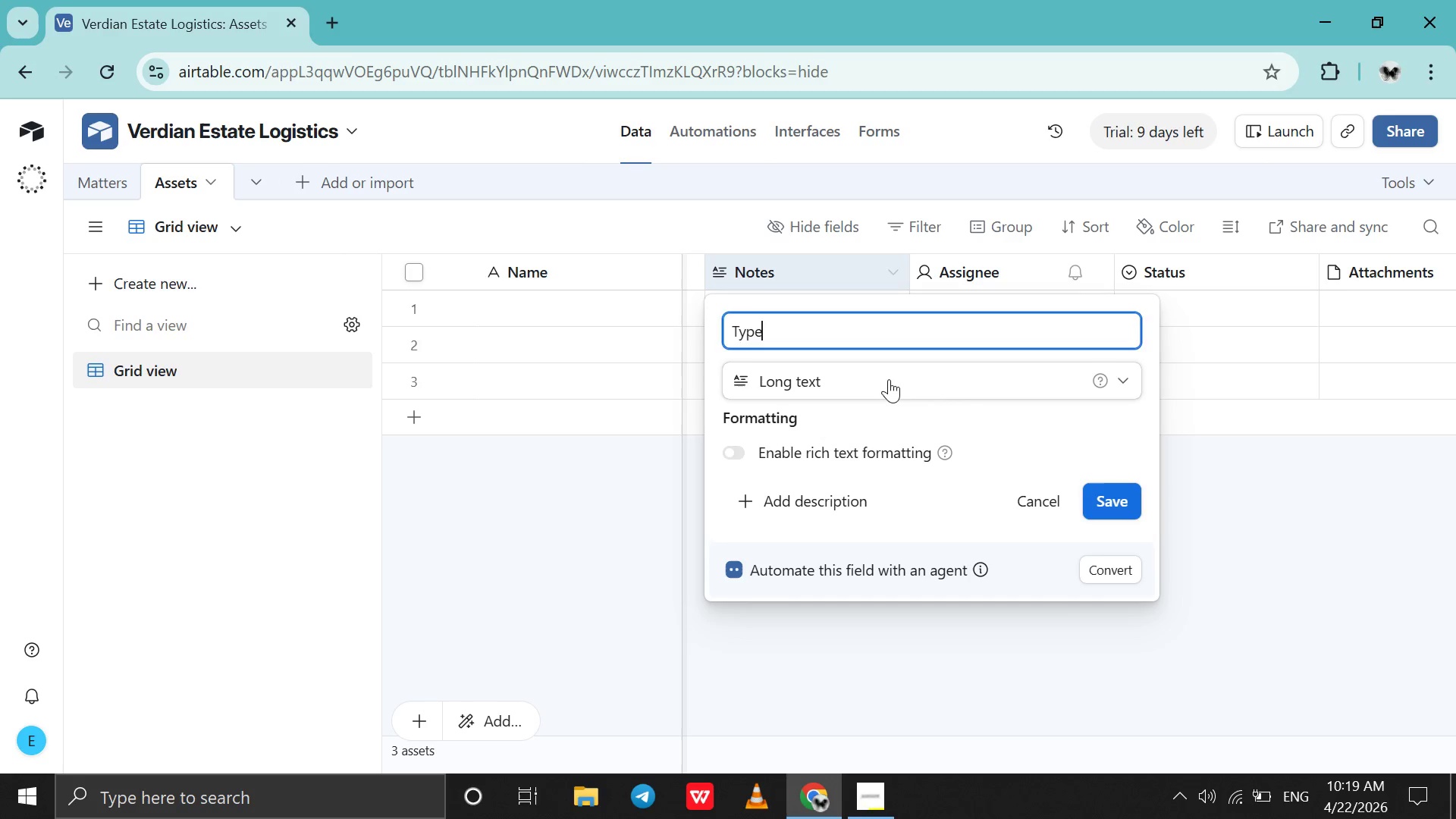 
double_click([889, 379])
 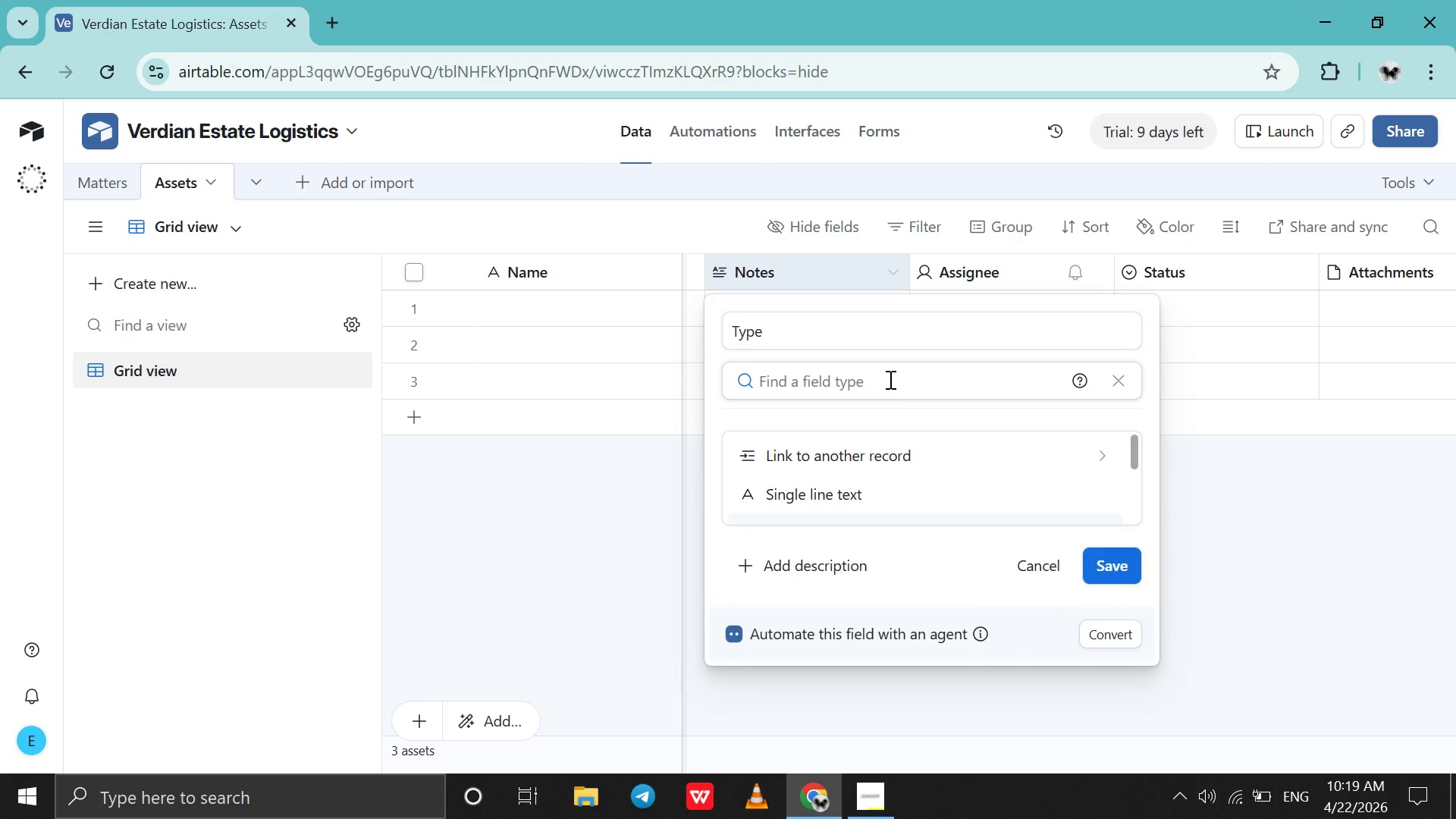 
key(S)
 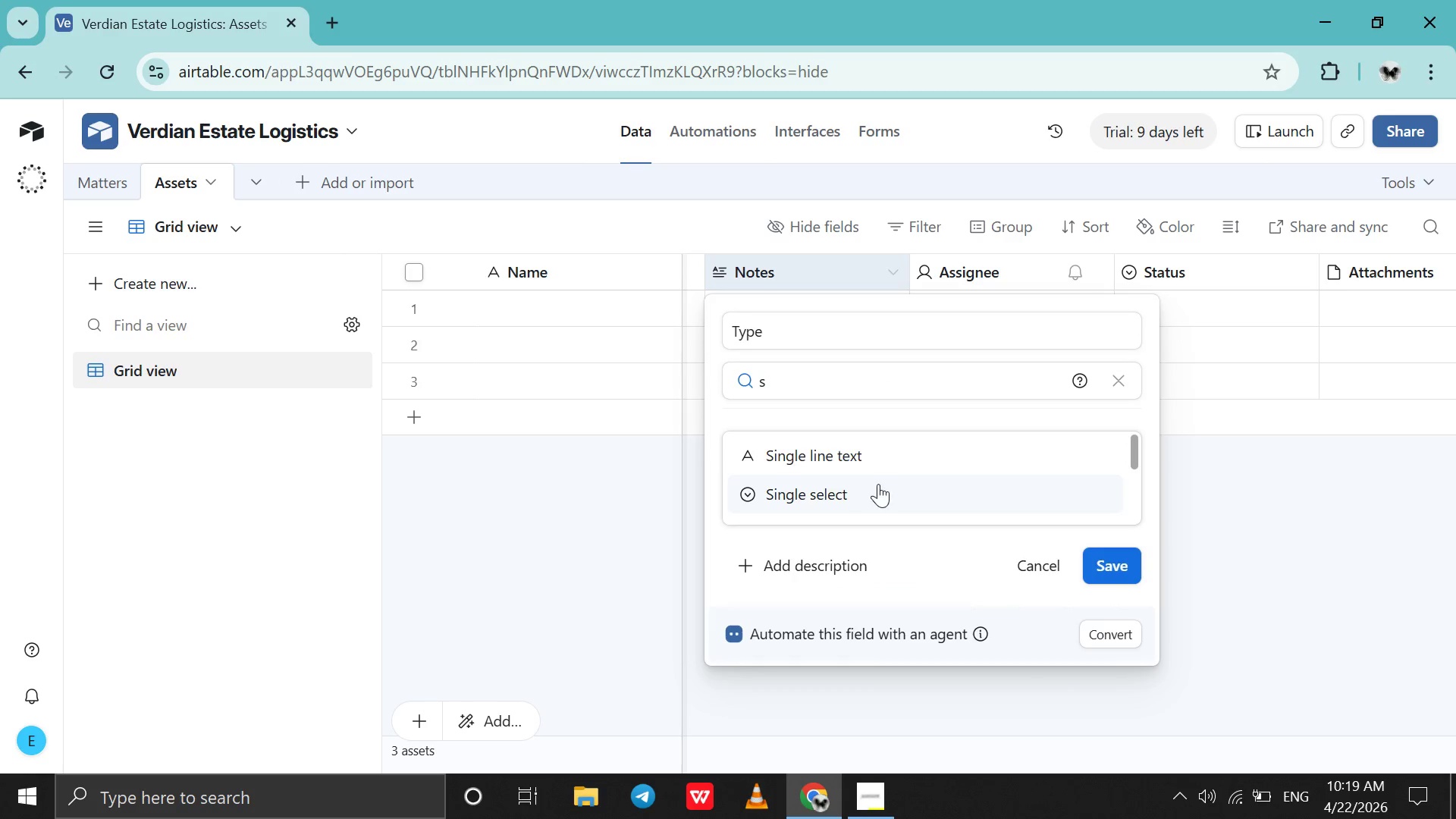 
left_click([878, 484])
 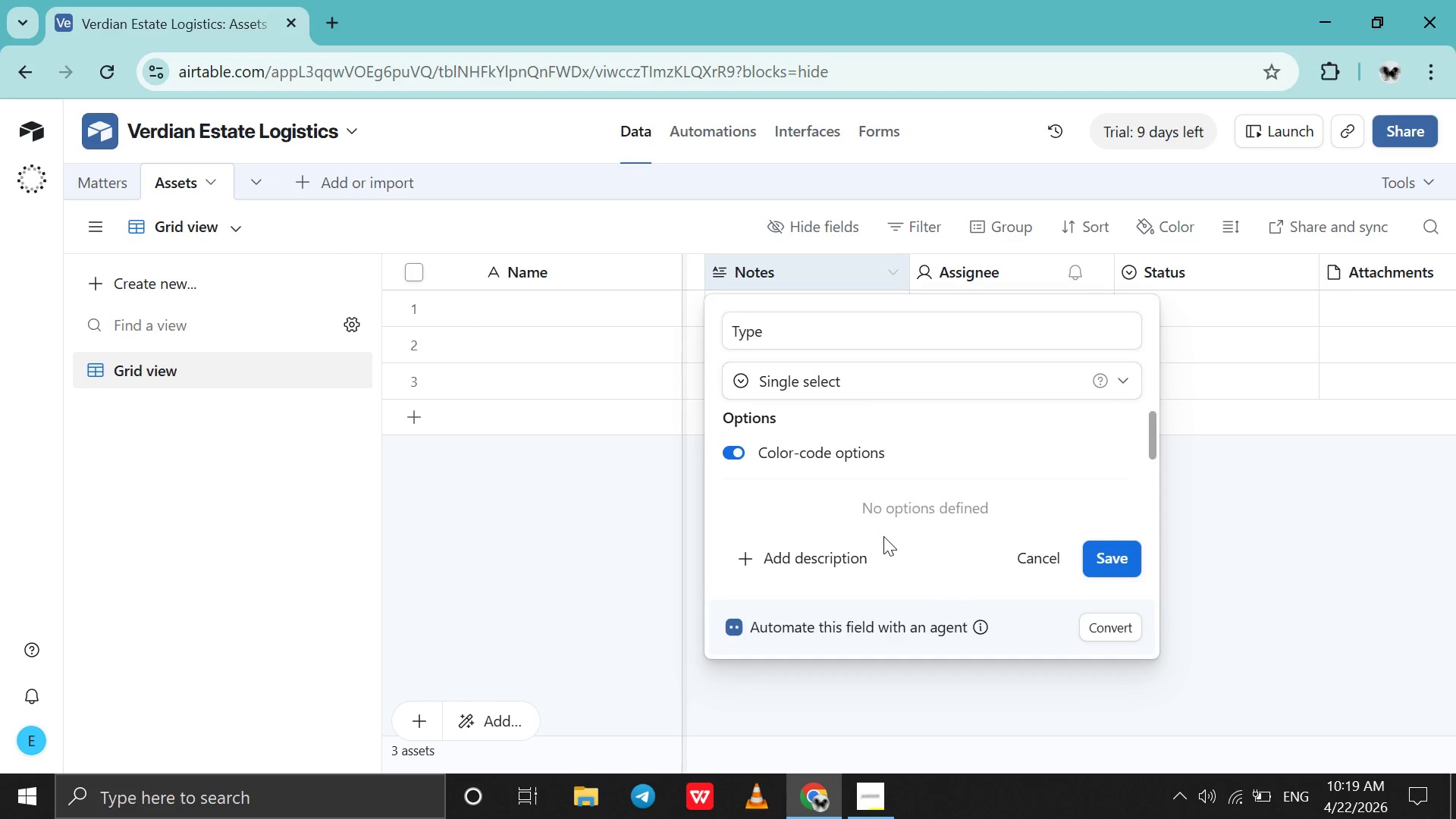 
scroll: coordinate [881, 485], scroll_direction: down, amount: 1.0
 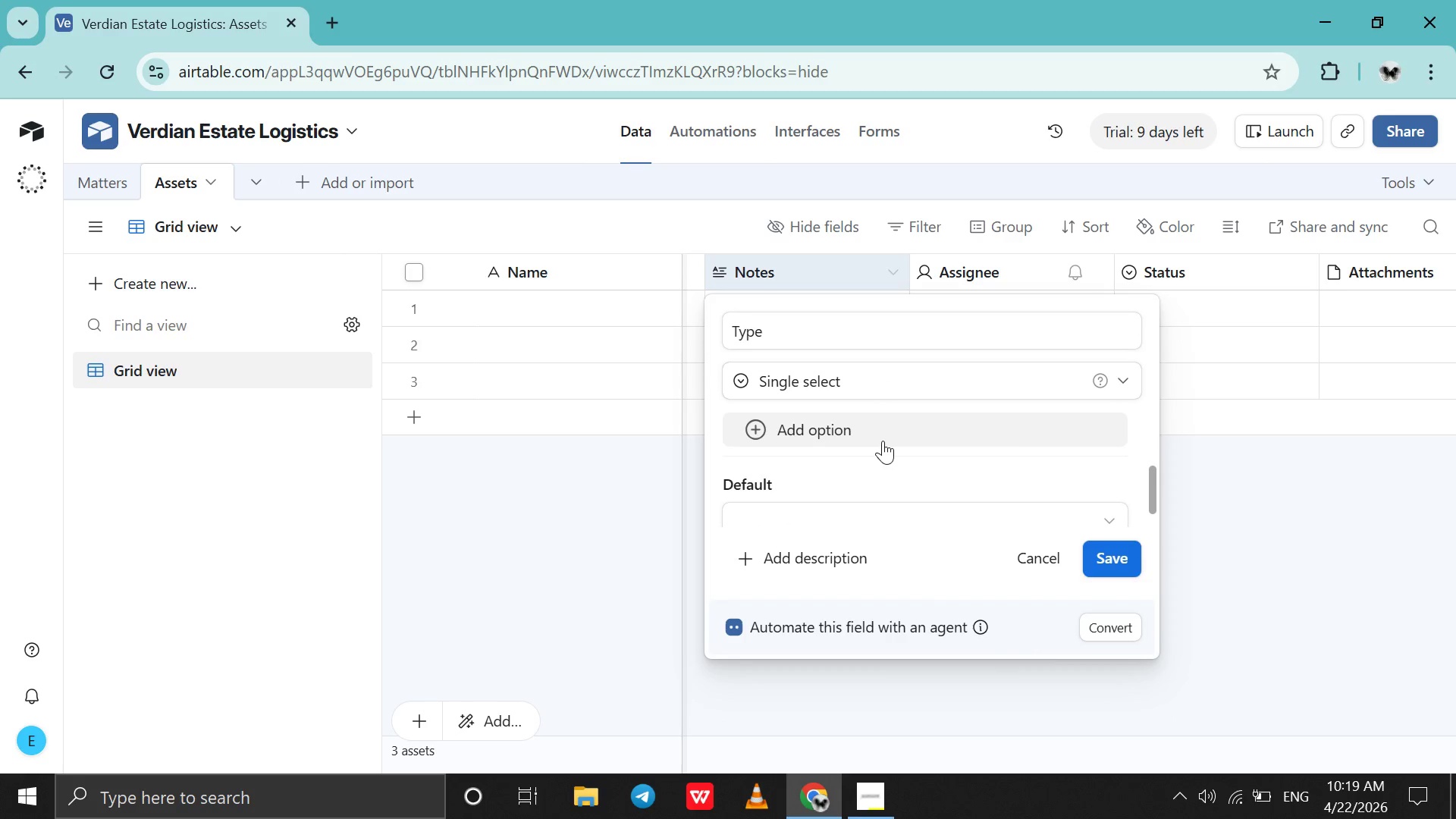 
left_click([883, 441])
 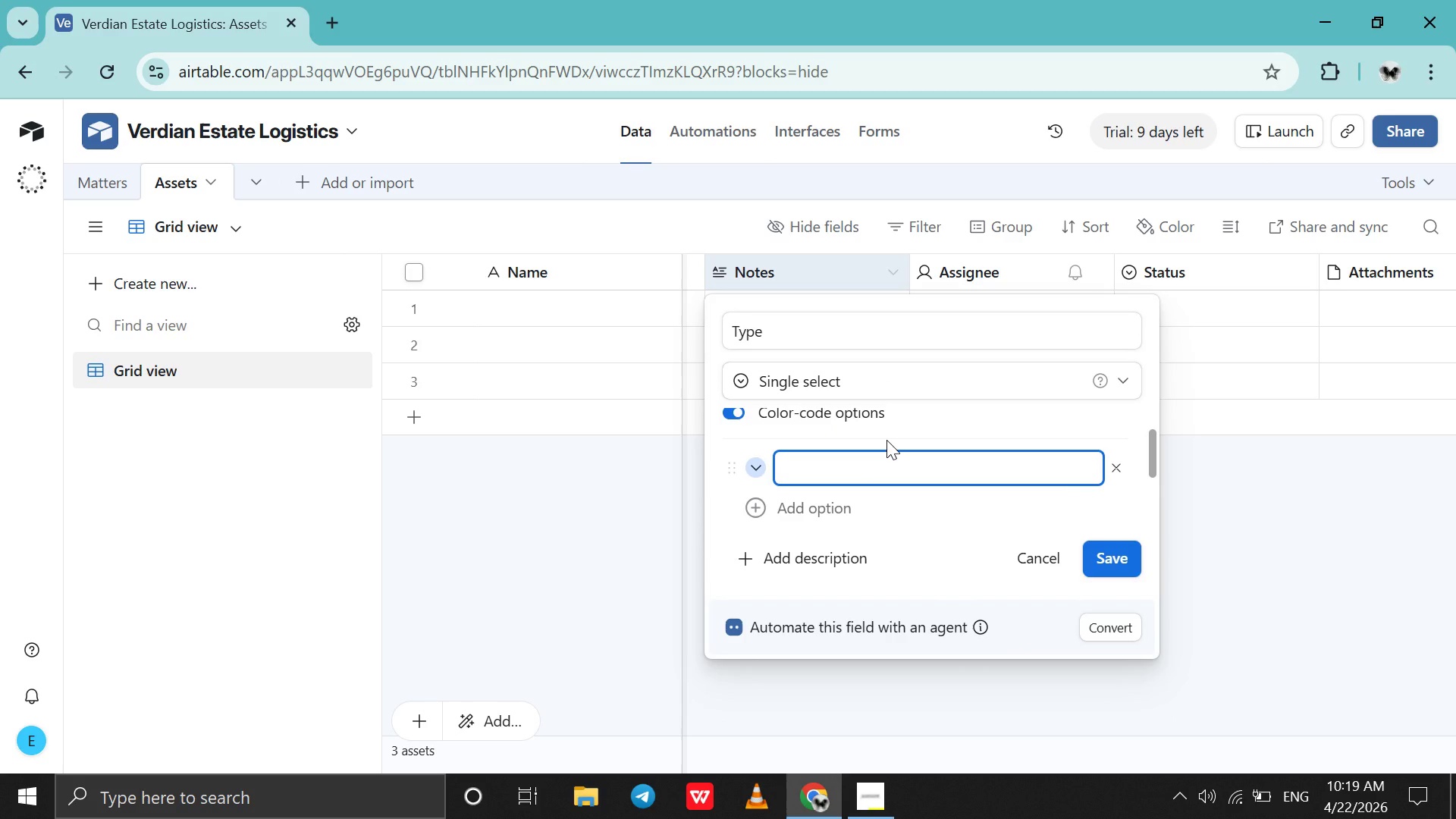 
type(Real Estate)
 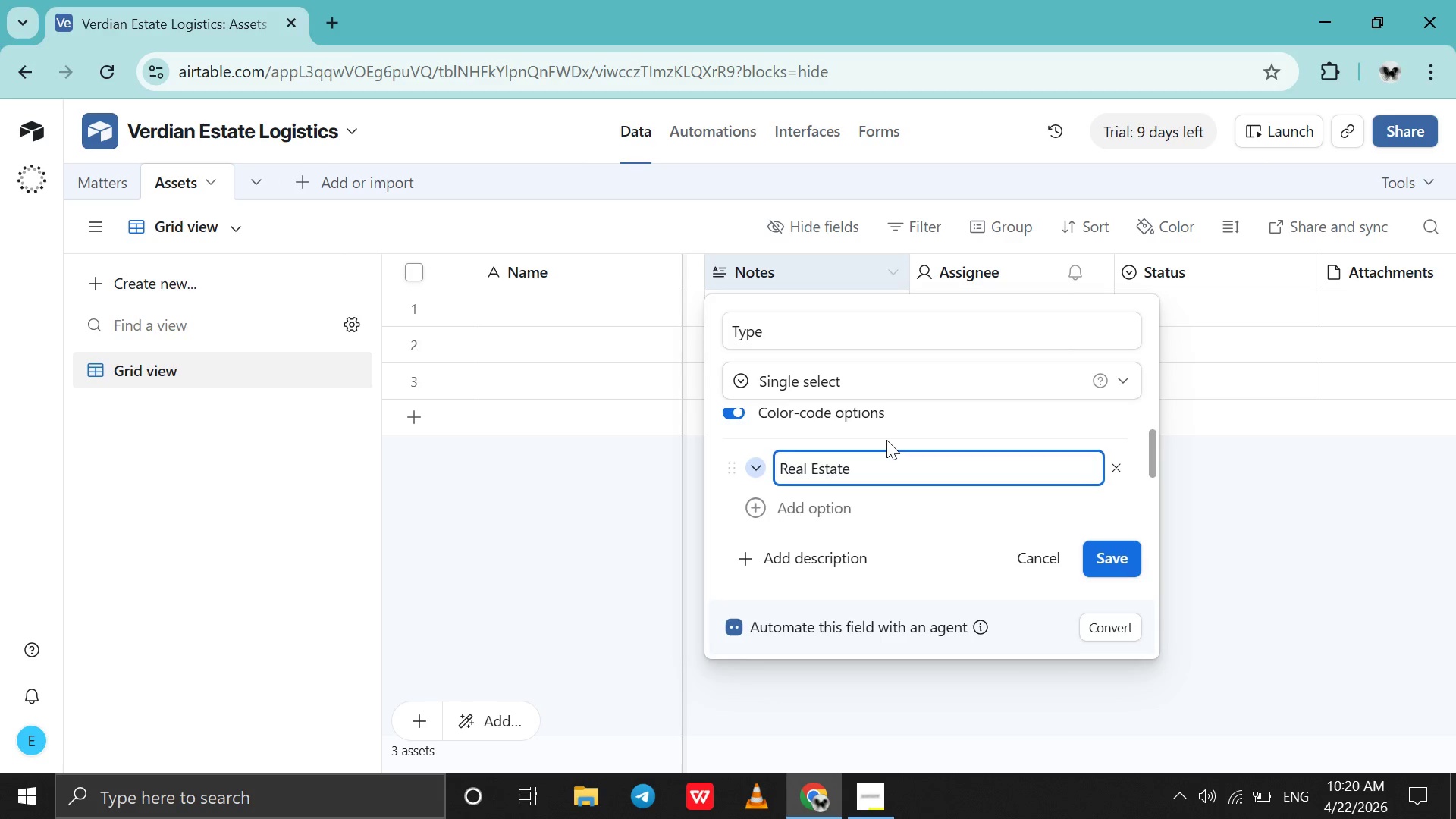 
key(Shift+Enter)
 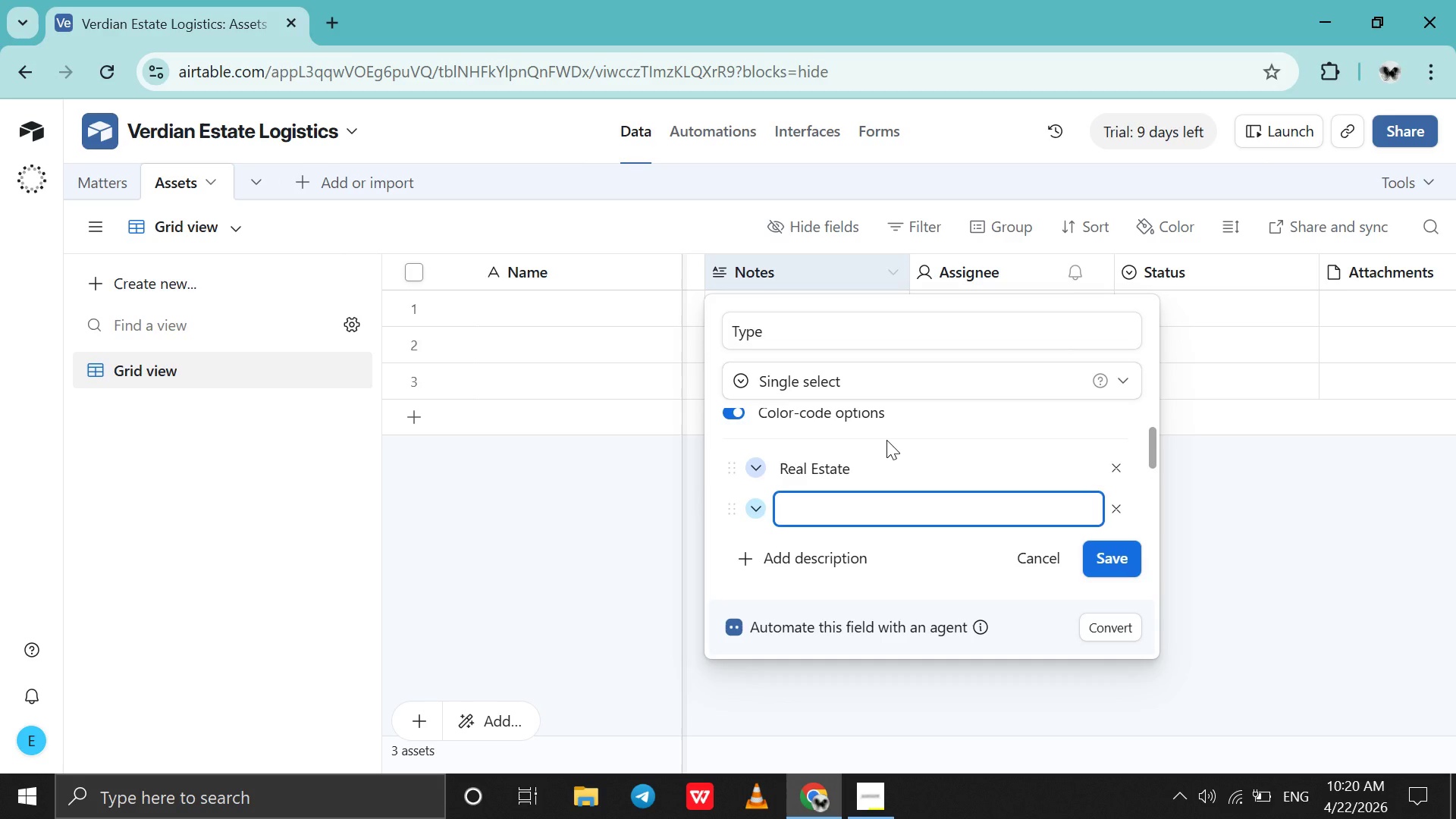 
type(Jewlery)
key(Backspace)
key(Backspace)
key(Backspace)
key(Backspace)
type(elry )
 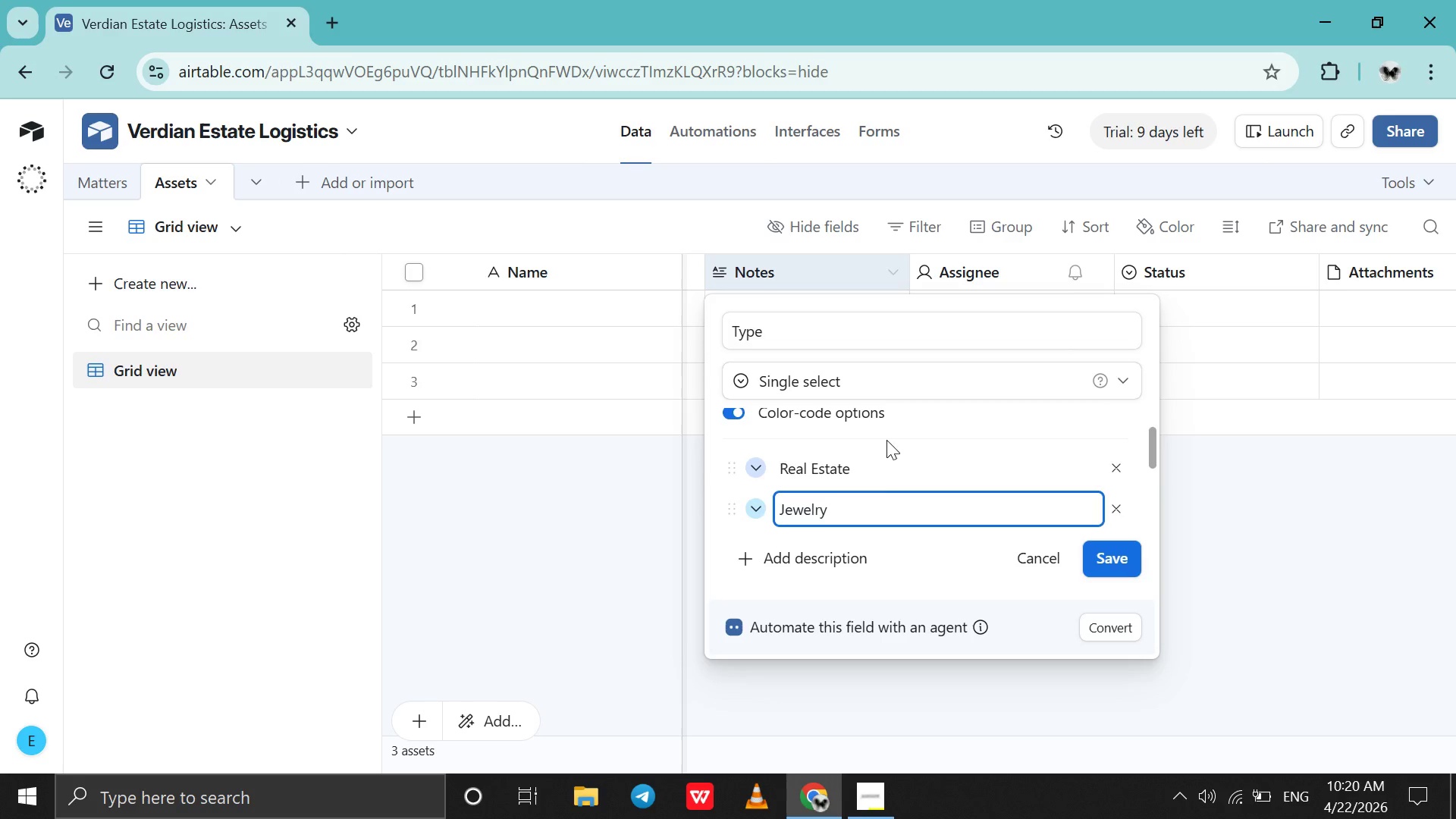 
key(Shift+Enter)
 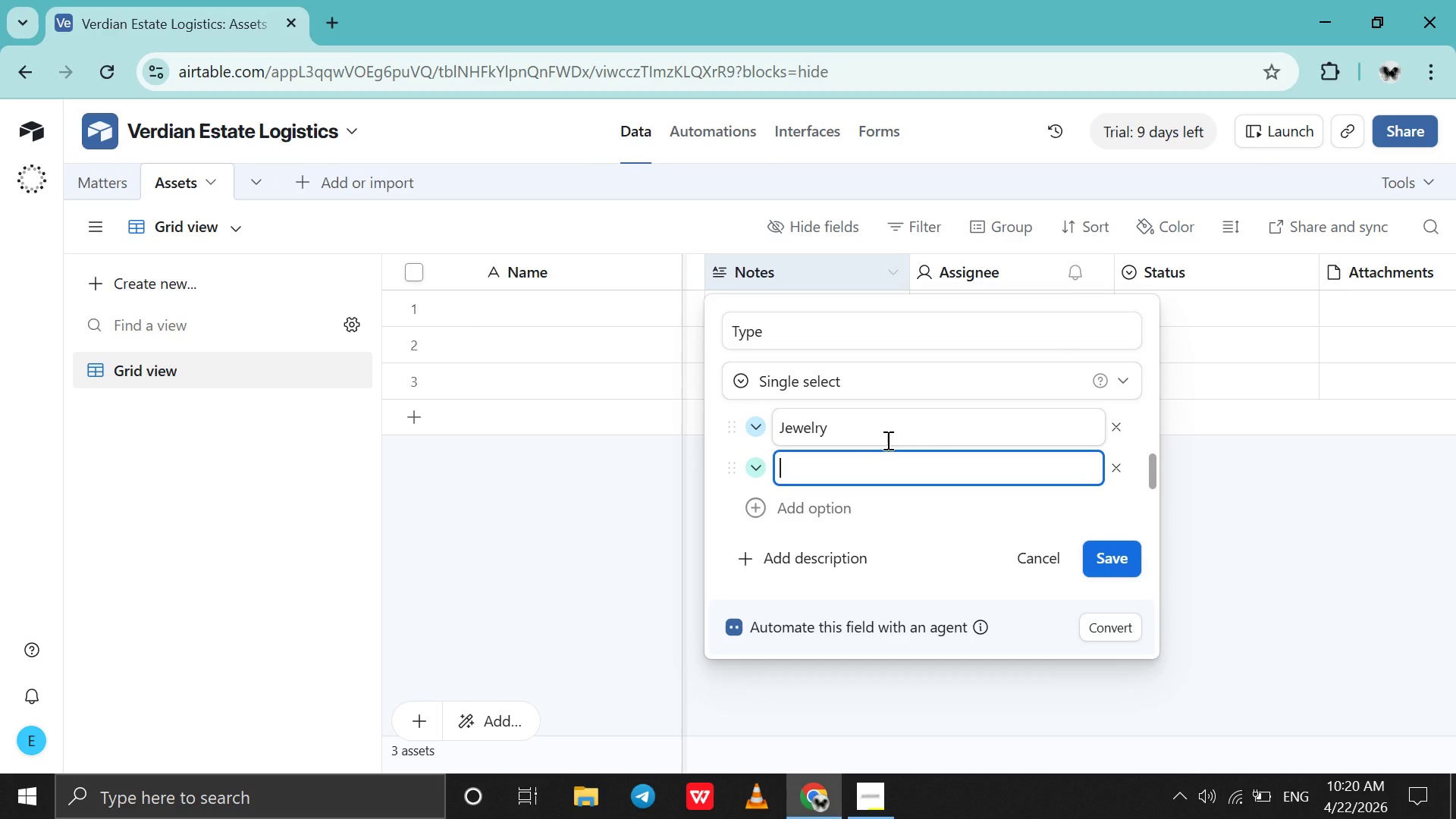 
type(Art)
 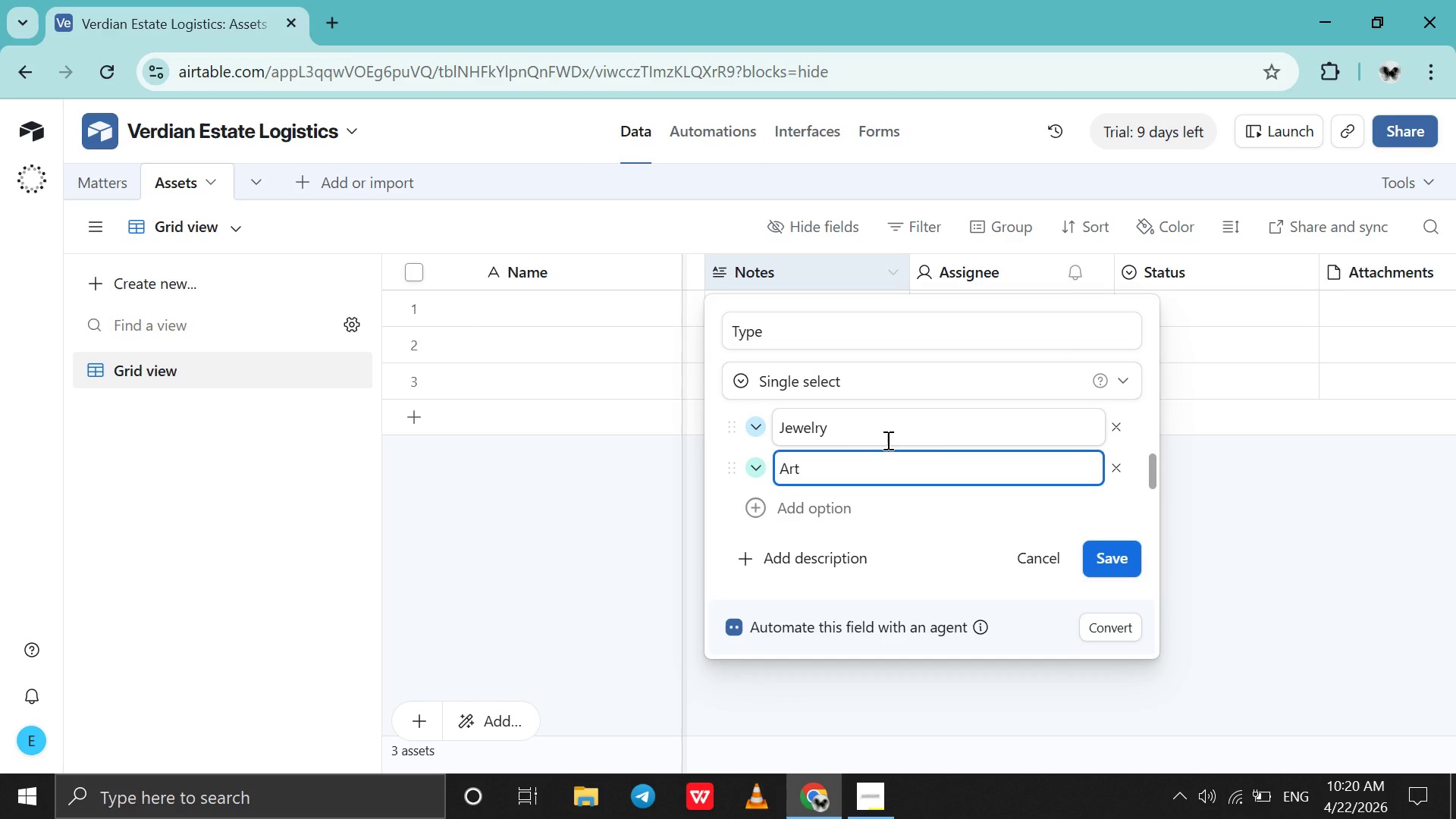 
key(Shift+Enter)
 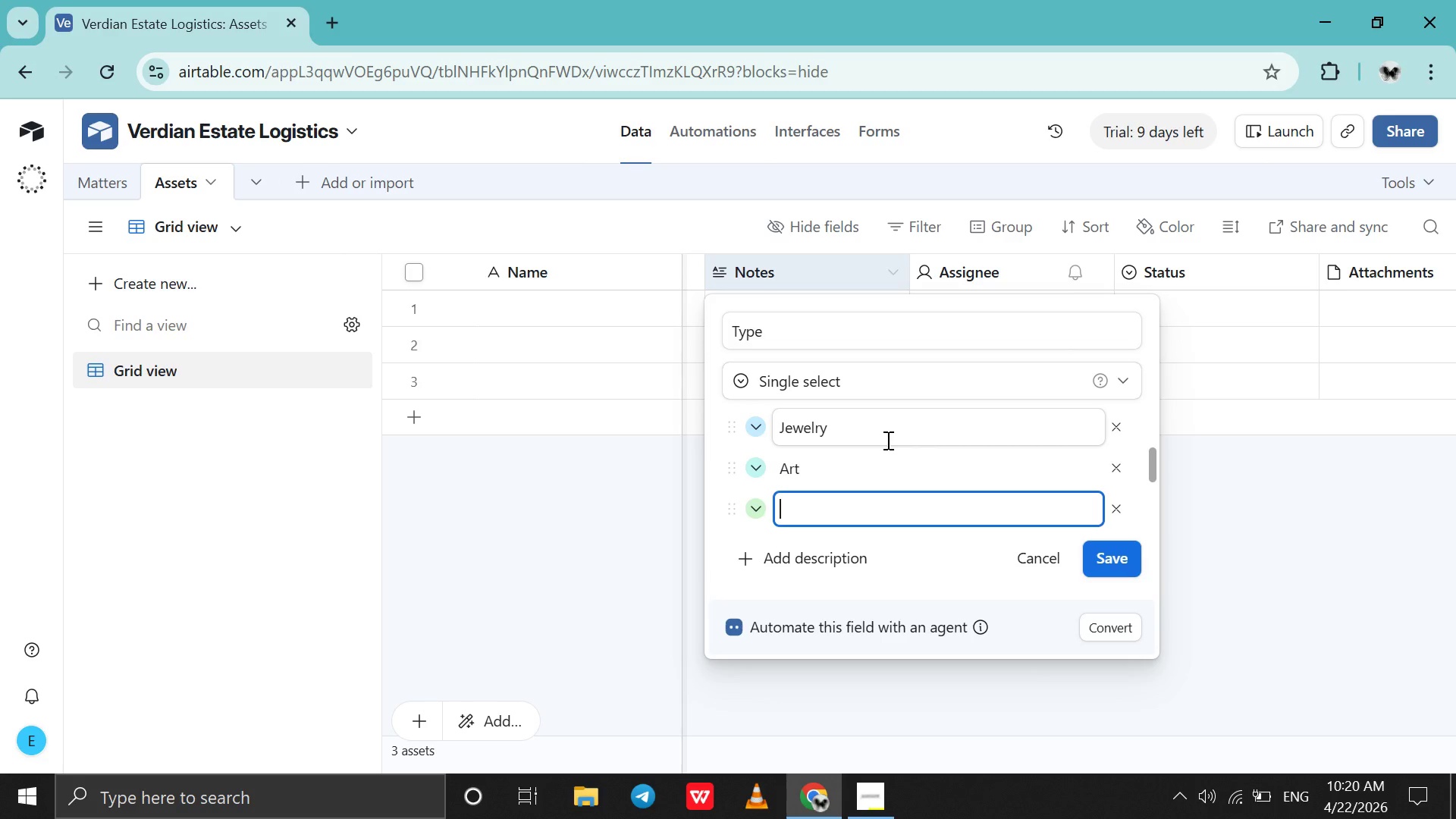 
type(Cash)
 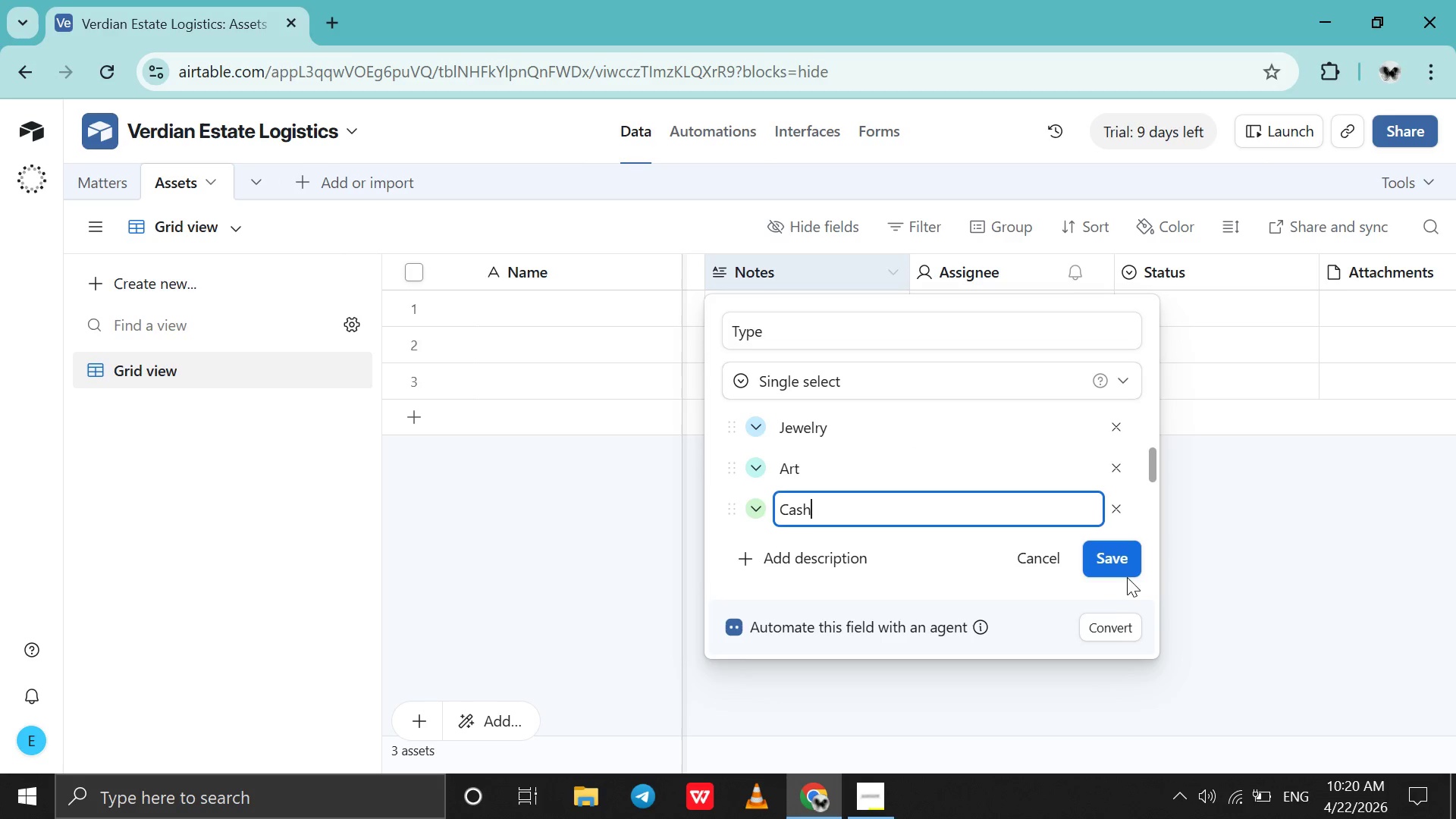 
left_click([1121, 573])
 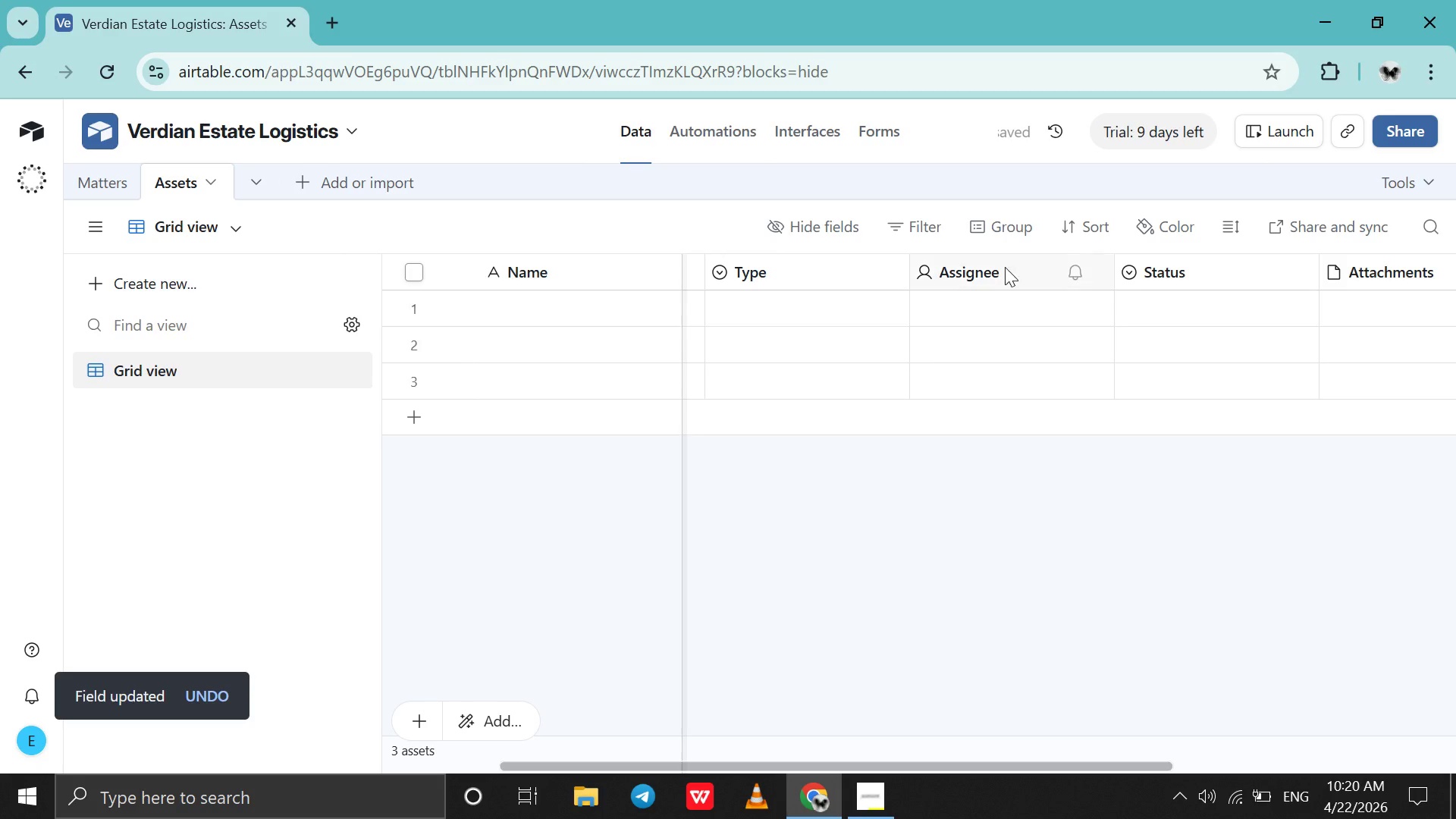 
right_click([1012, 268])
 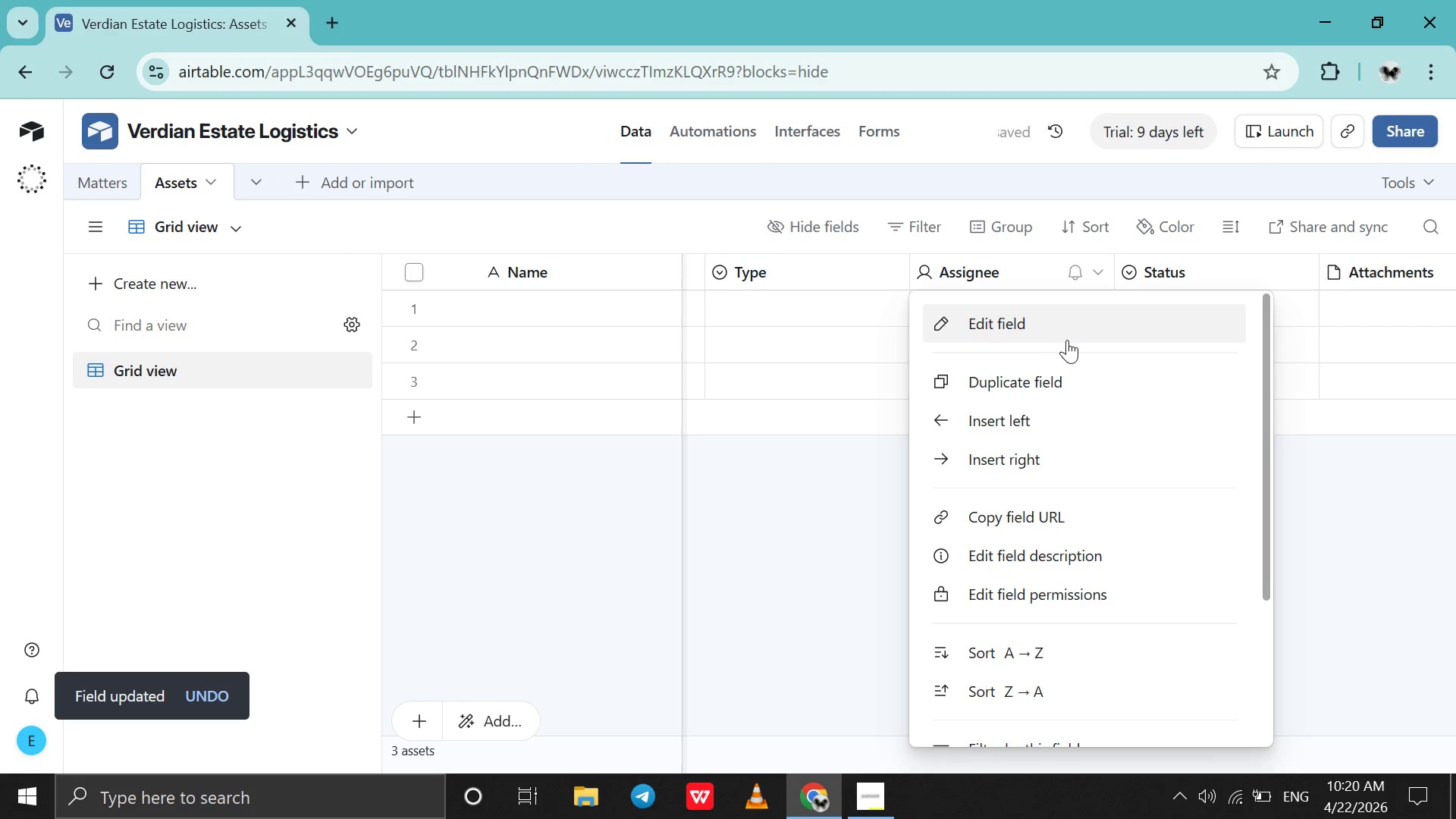 
left_click([1067, 330])
 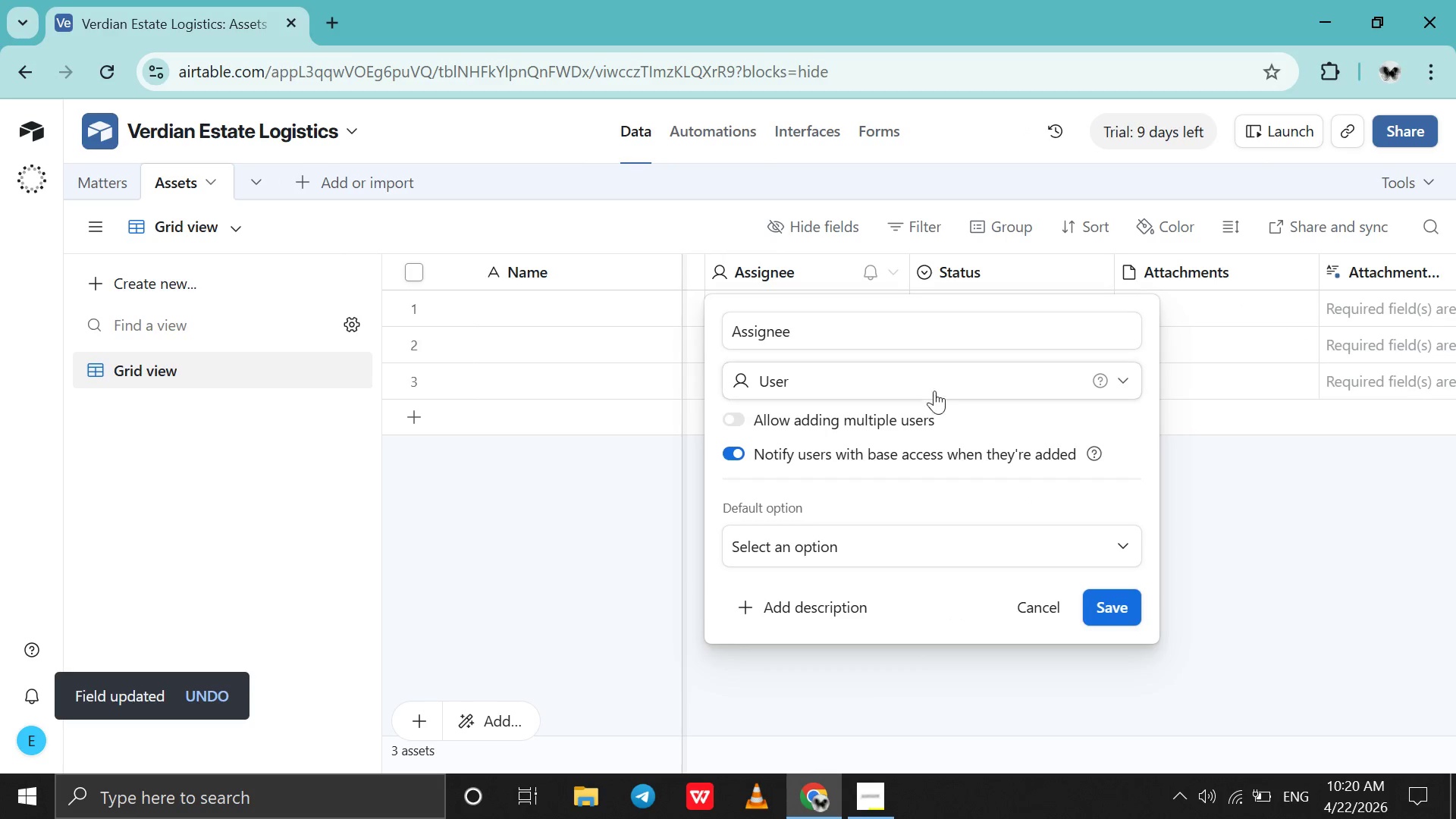 
left_click([929, 372])
 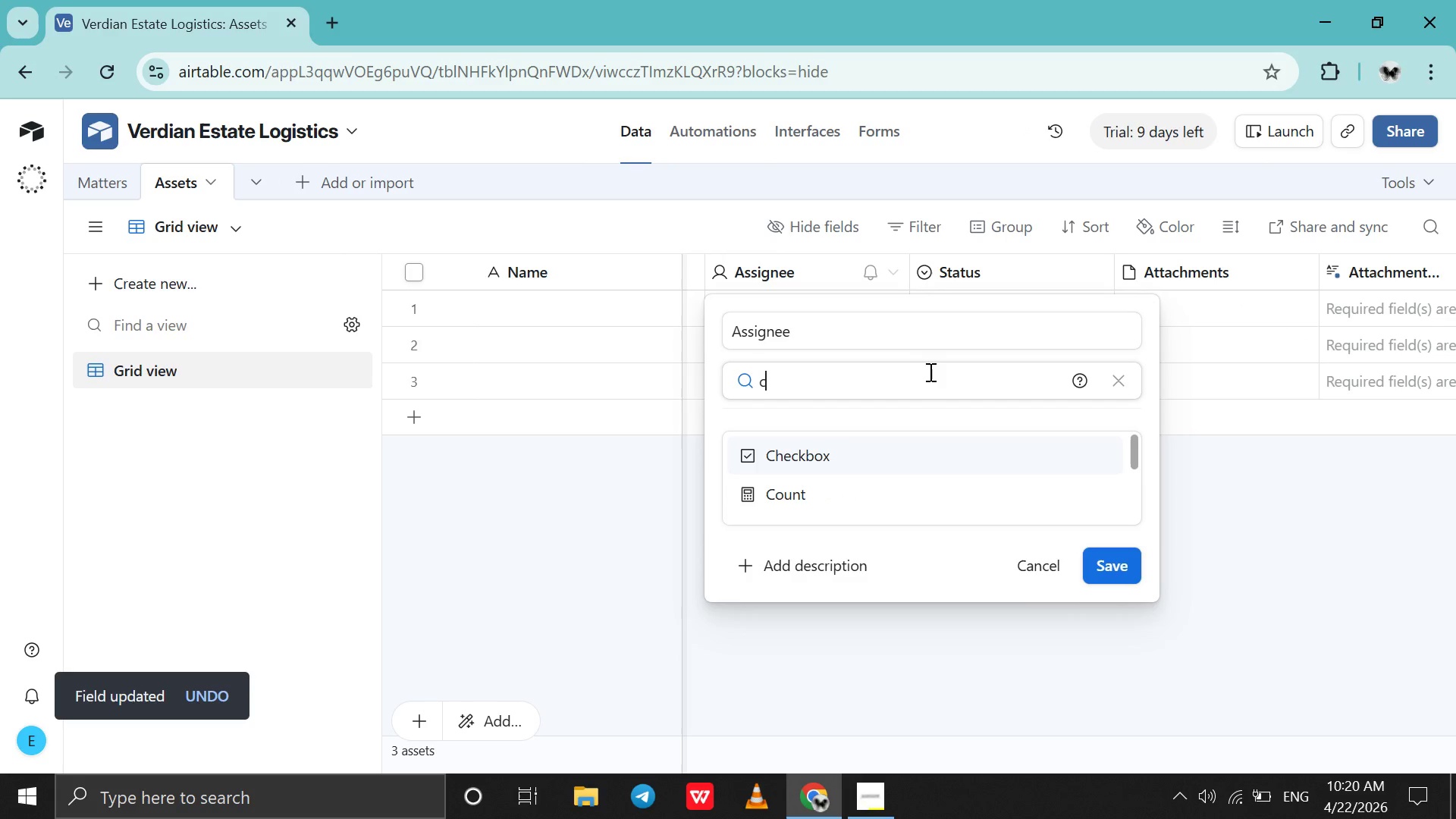 
key(C)
 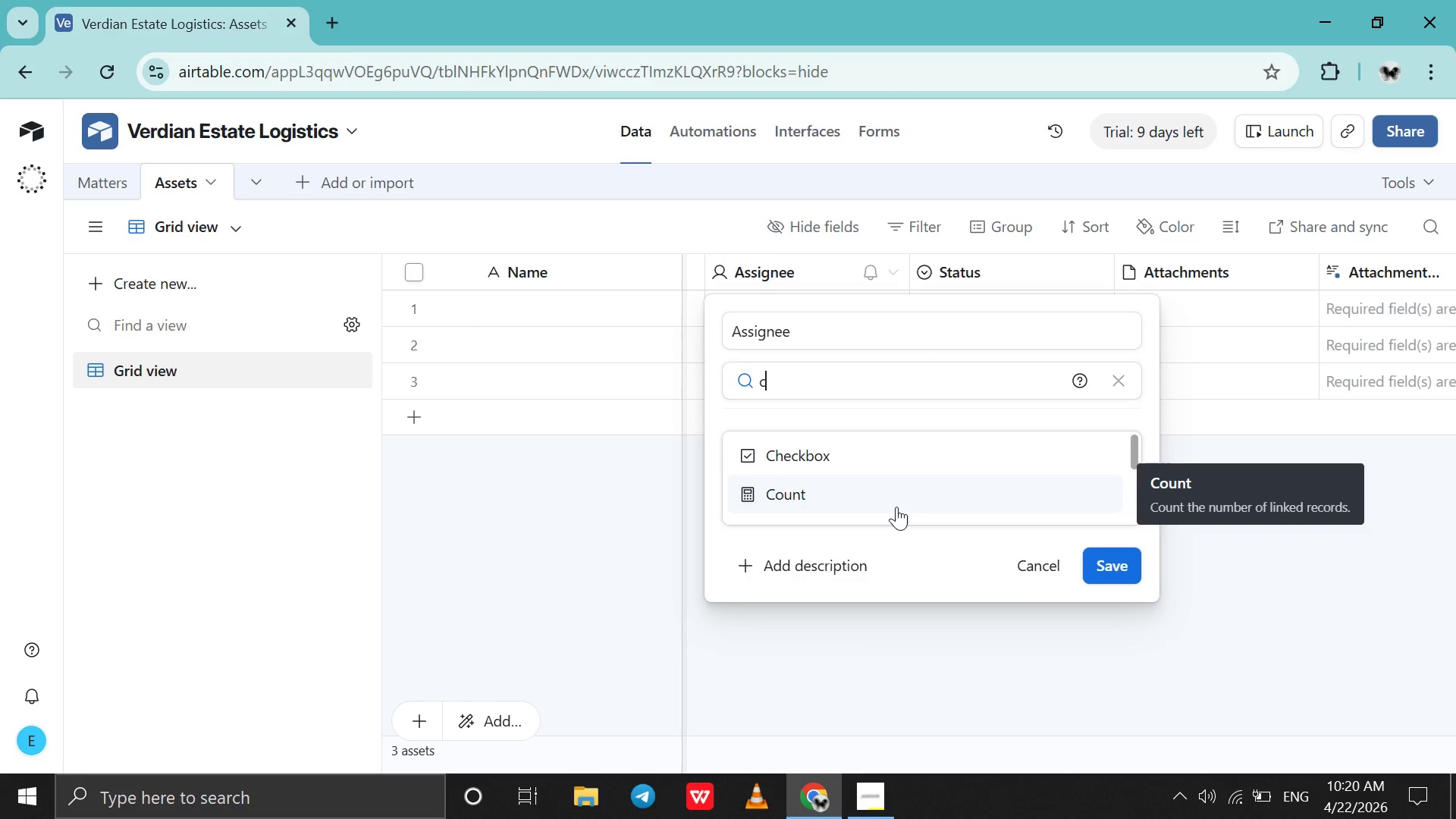 
key(U)
 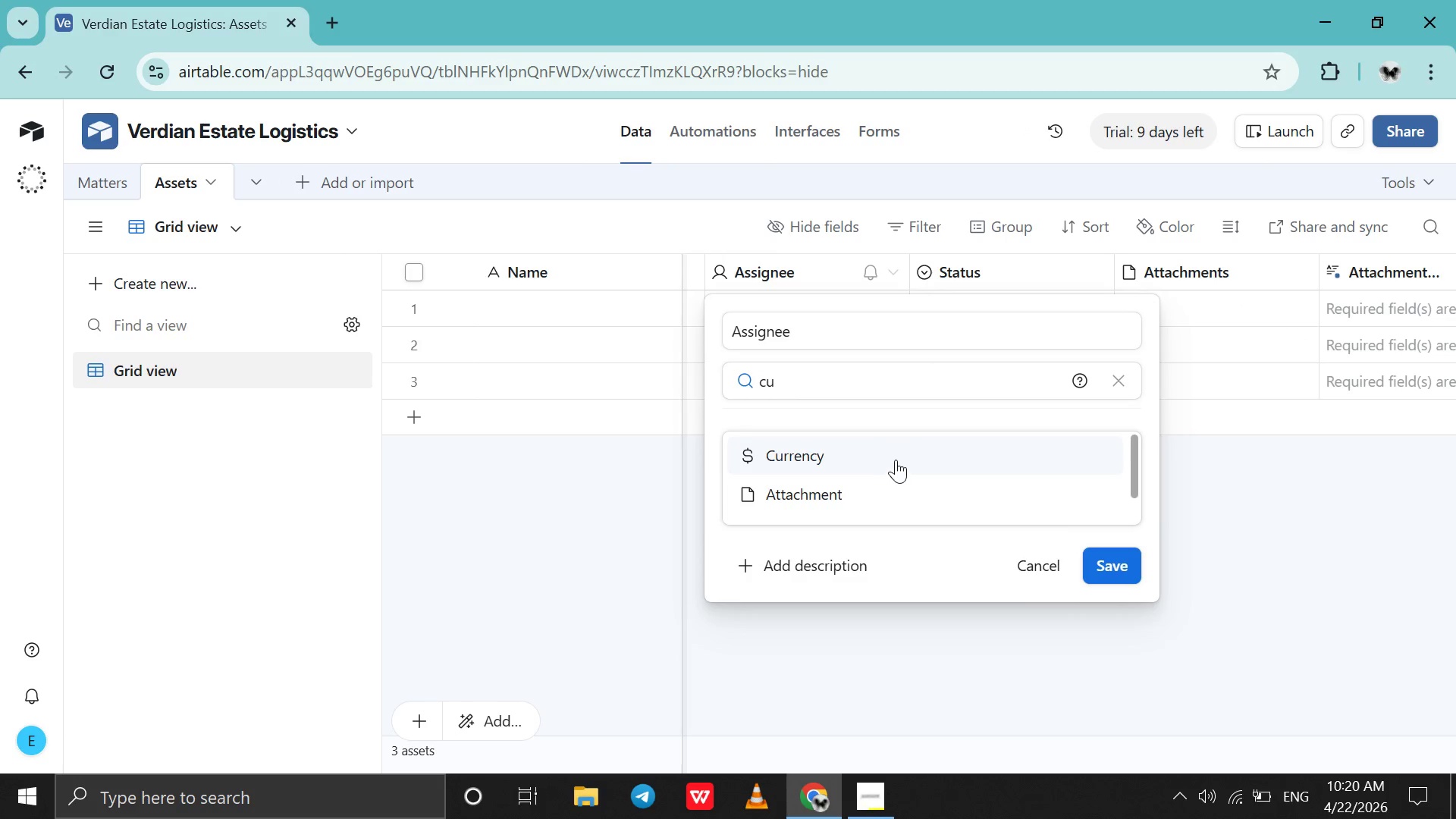 
left_click([896, 453])
 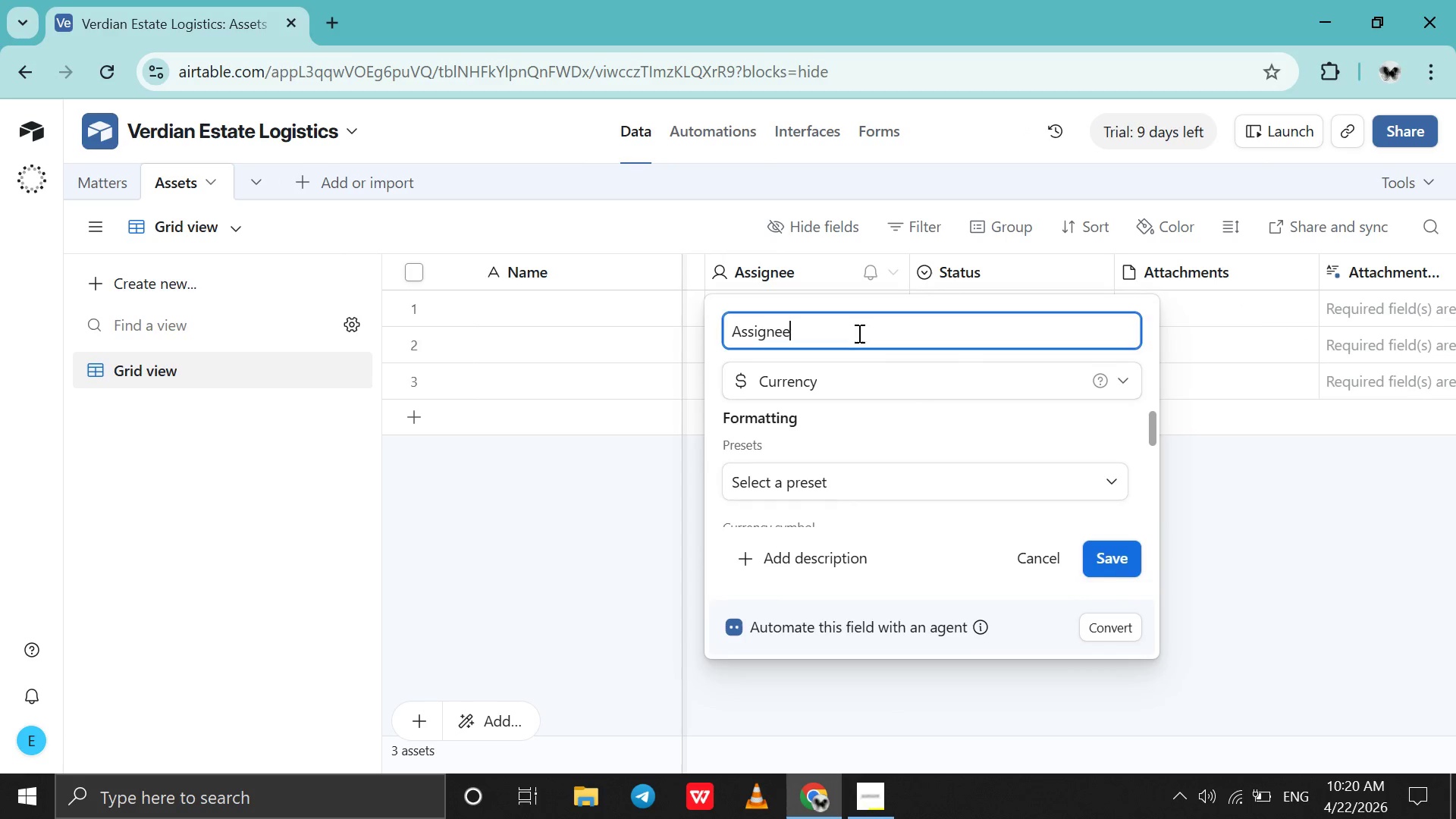 
double_click([858, 333])
 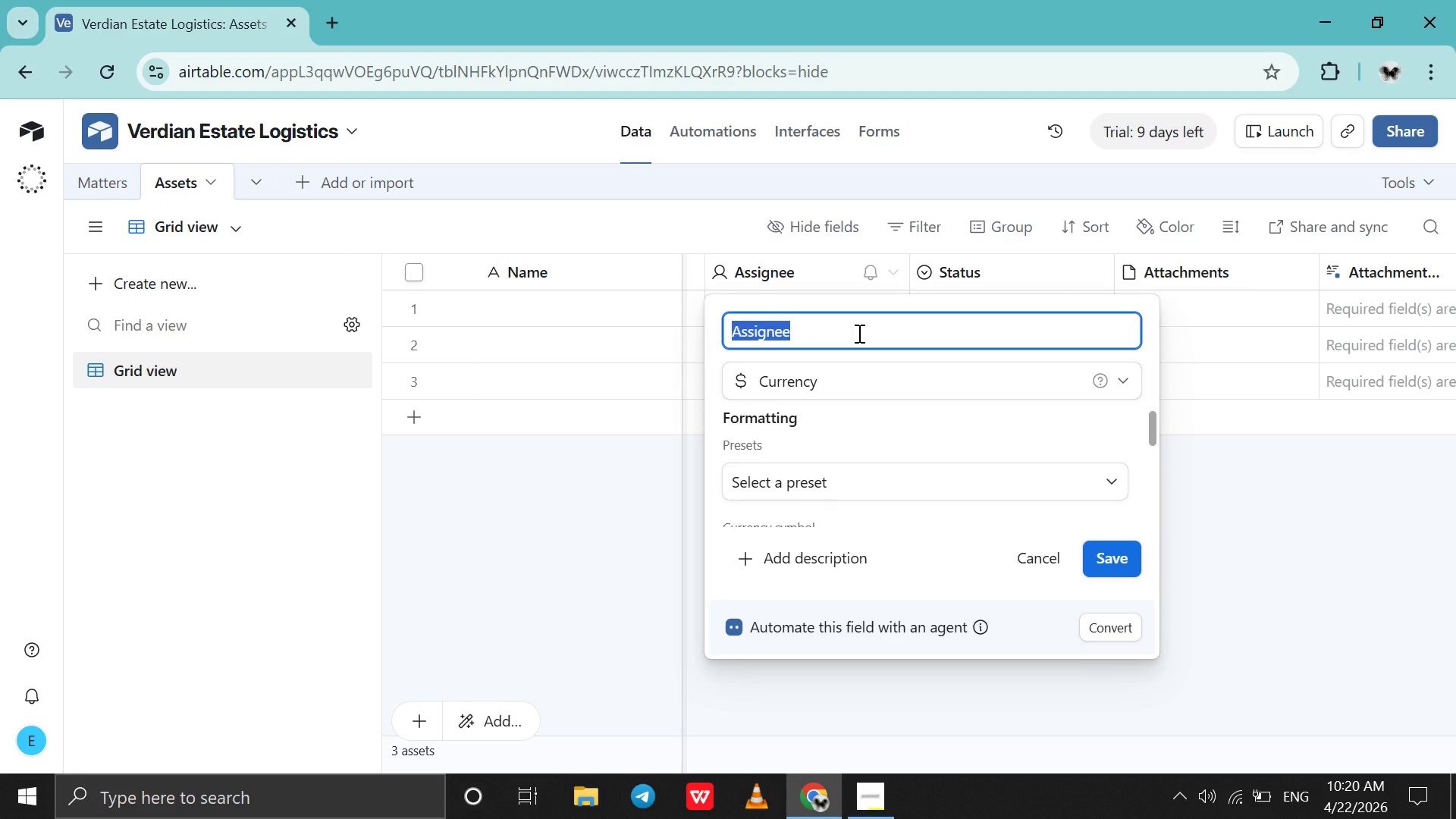 
triple_click([858, 333])
 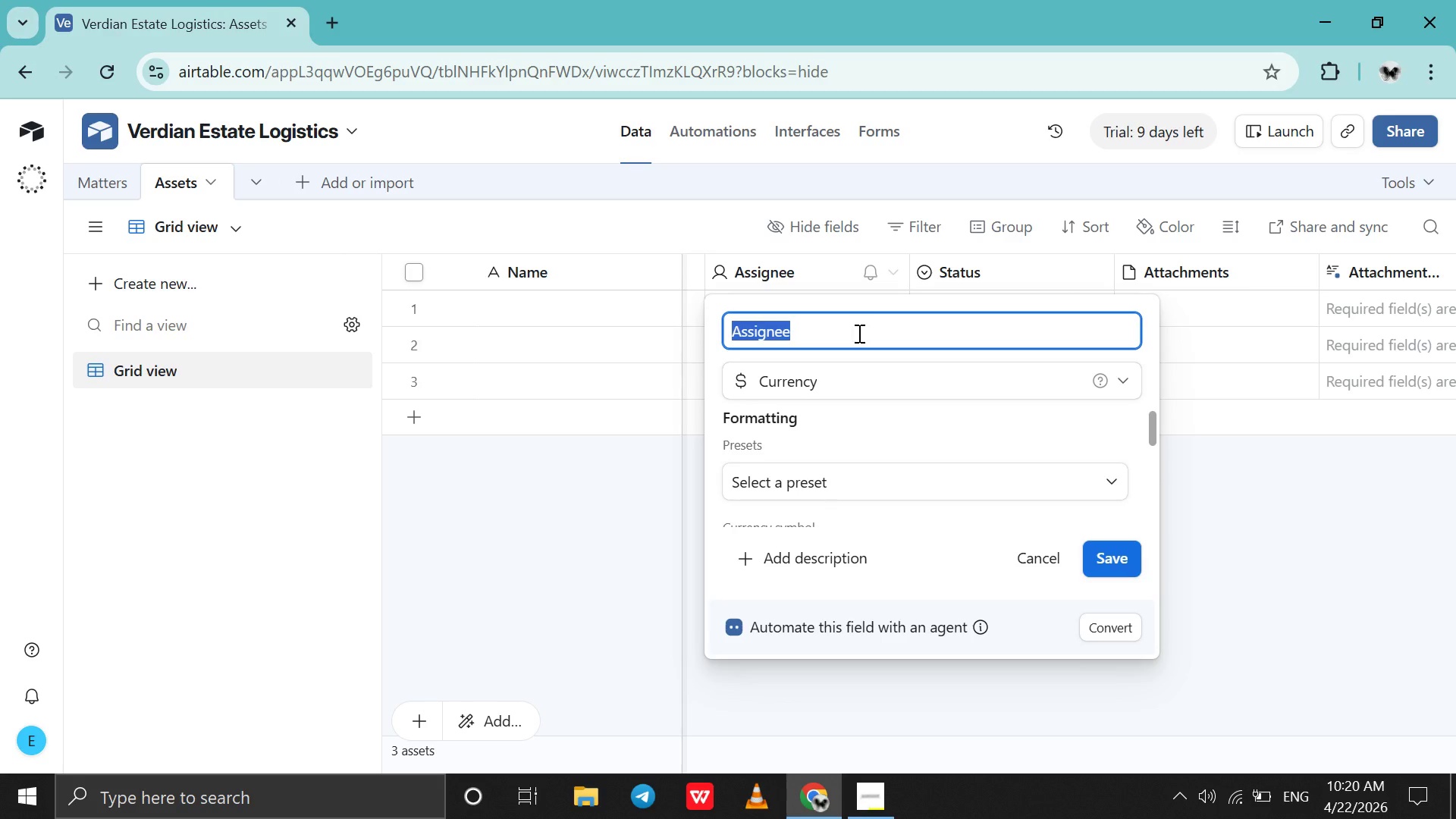 
type(Estimated Value)
 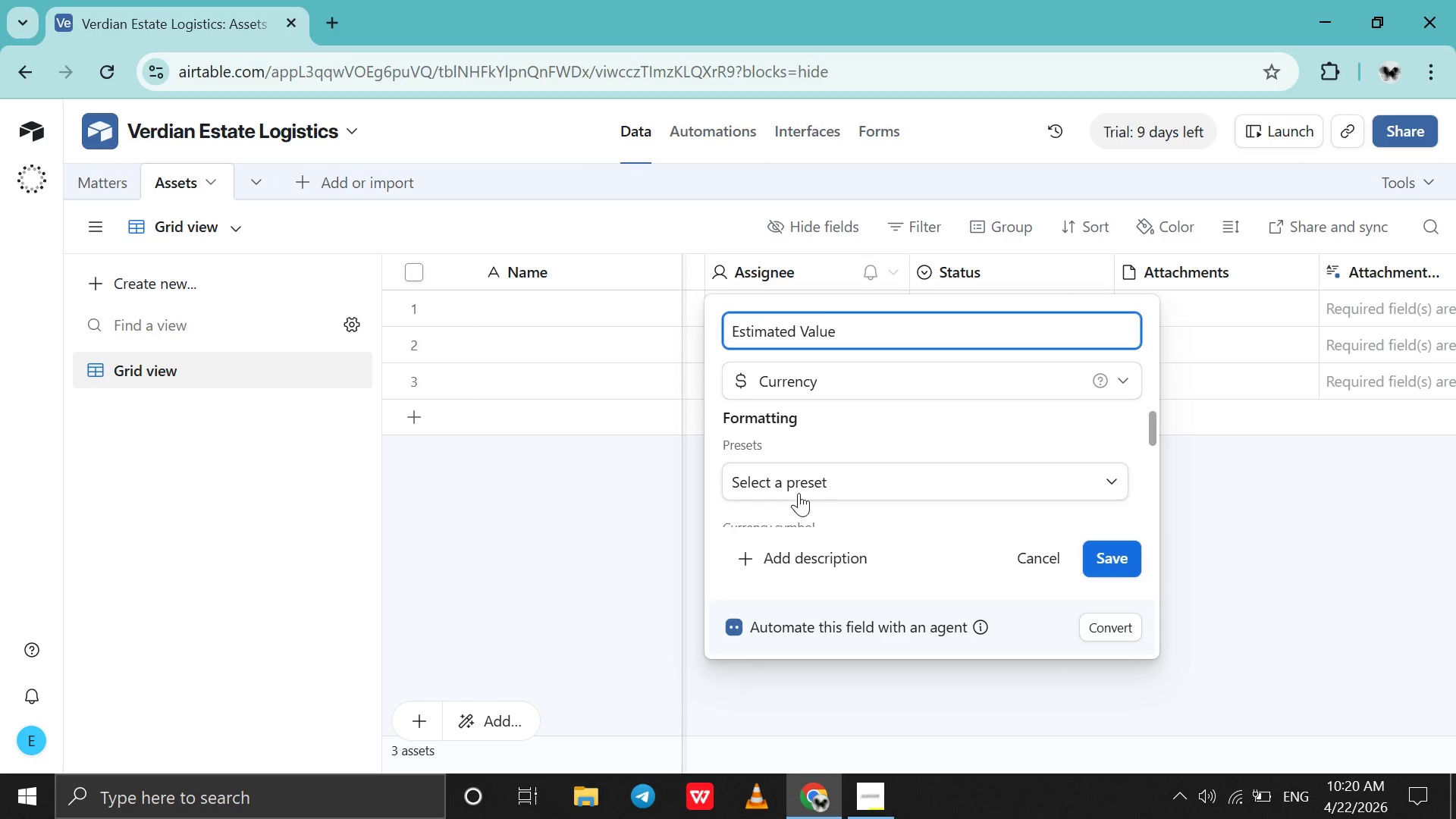 
scroll: coordinate [821, 470], scroll_direction: down, amount: 1.0
 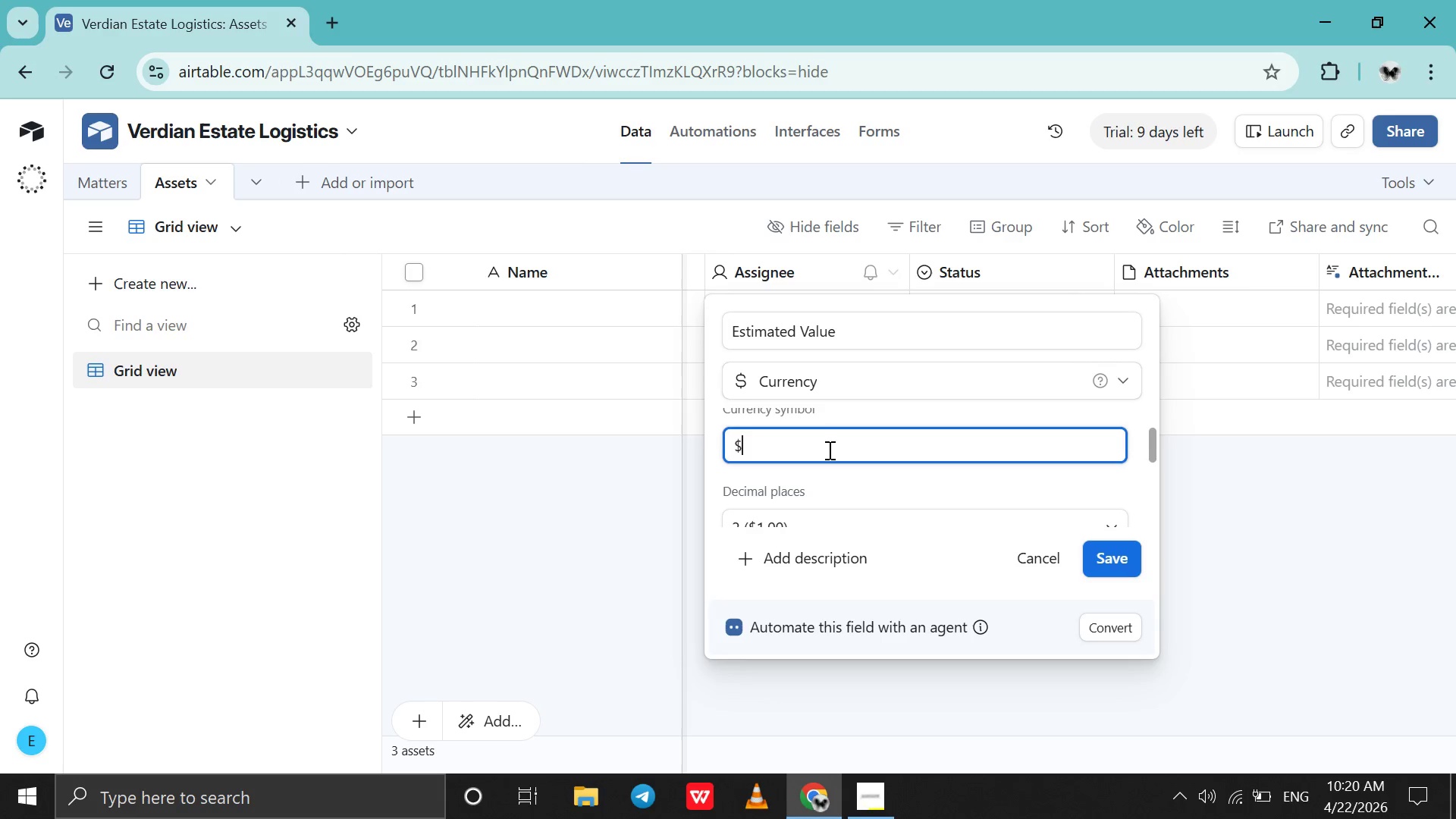 
double_click([828, 450])
 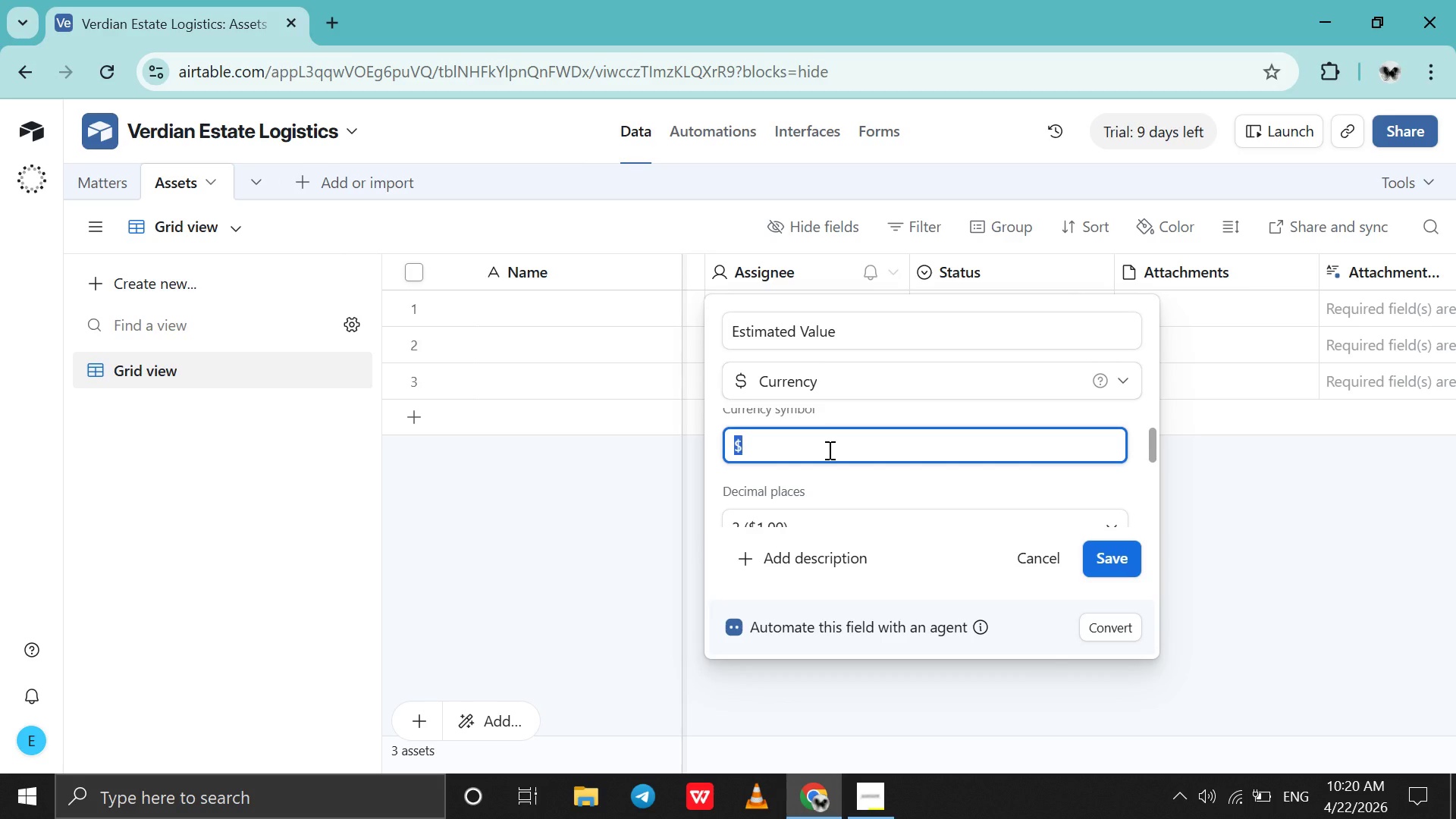 
left_click([828, 450])
 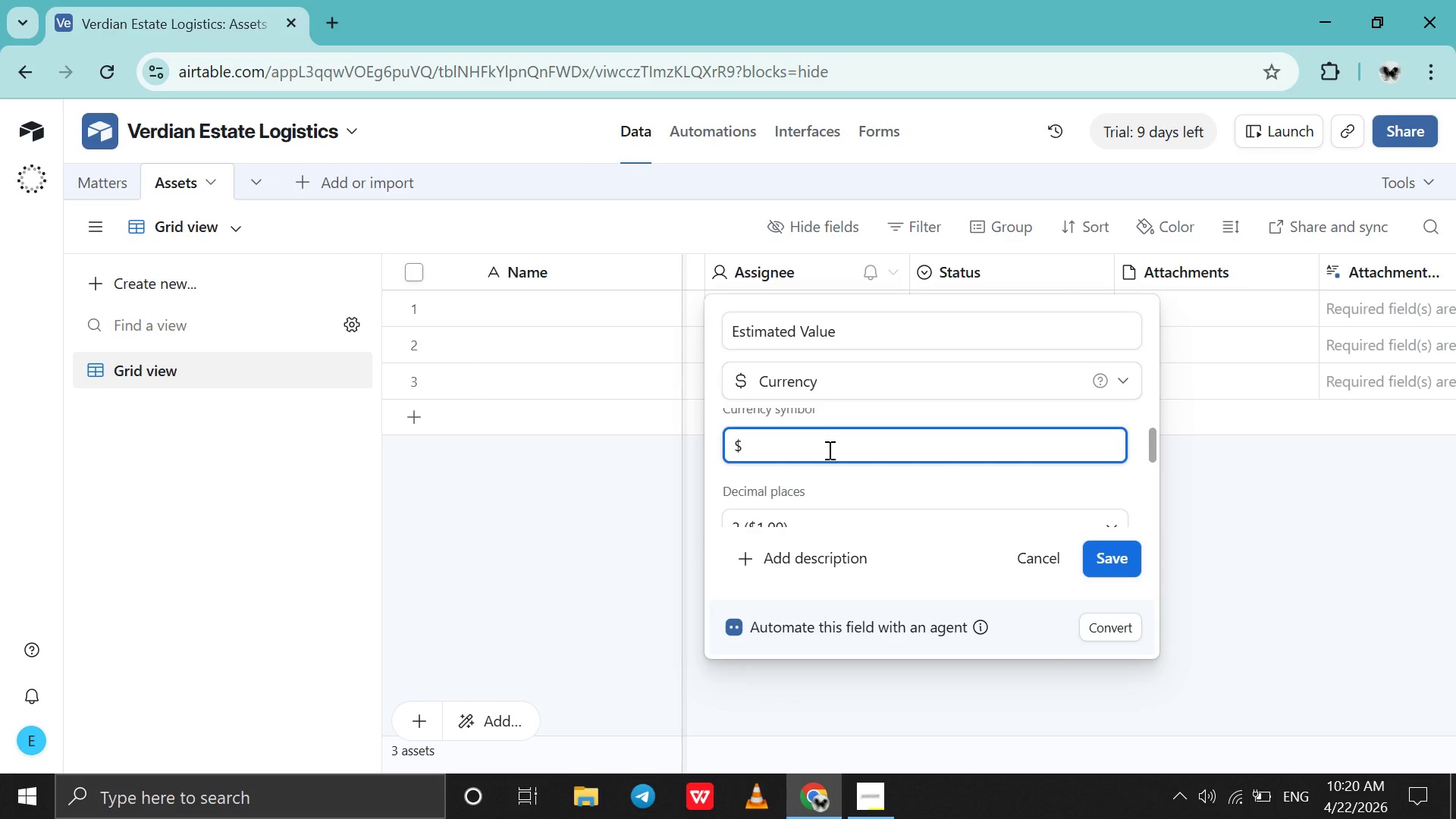 
double_click([828, 450])
 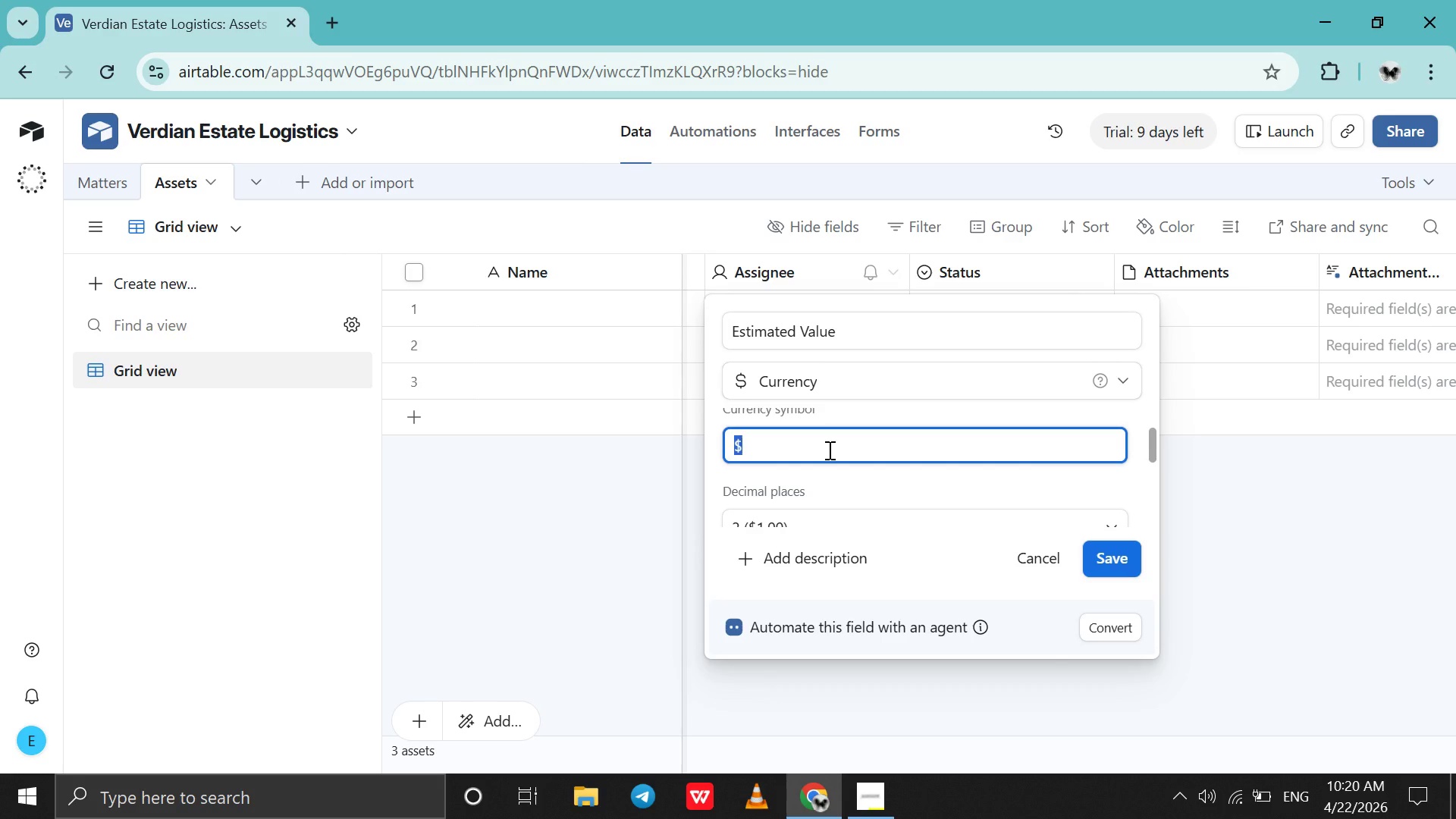 
type(ETB)
 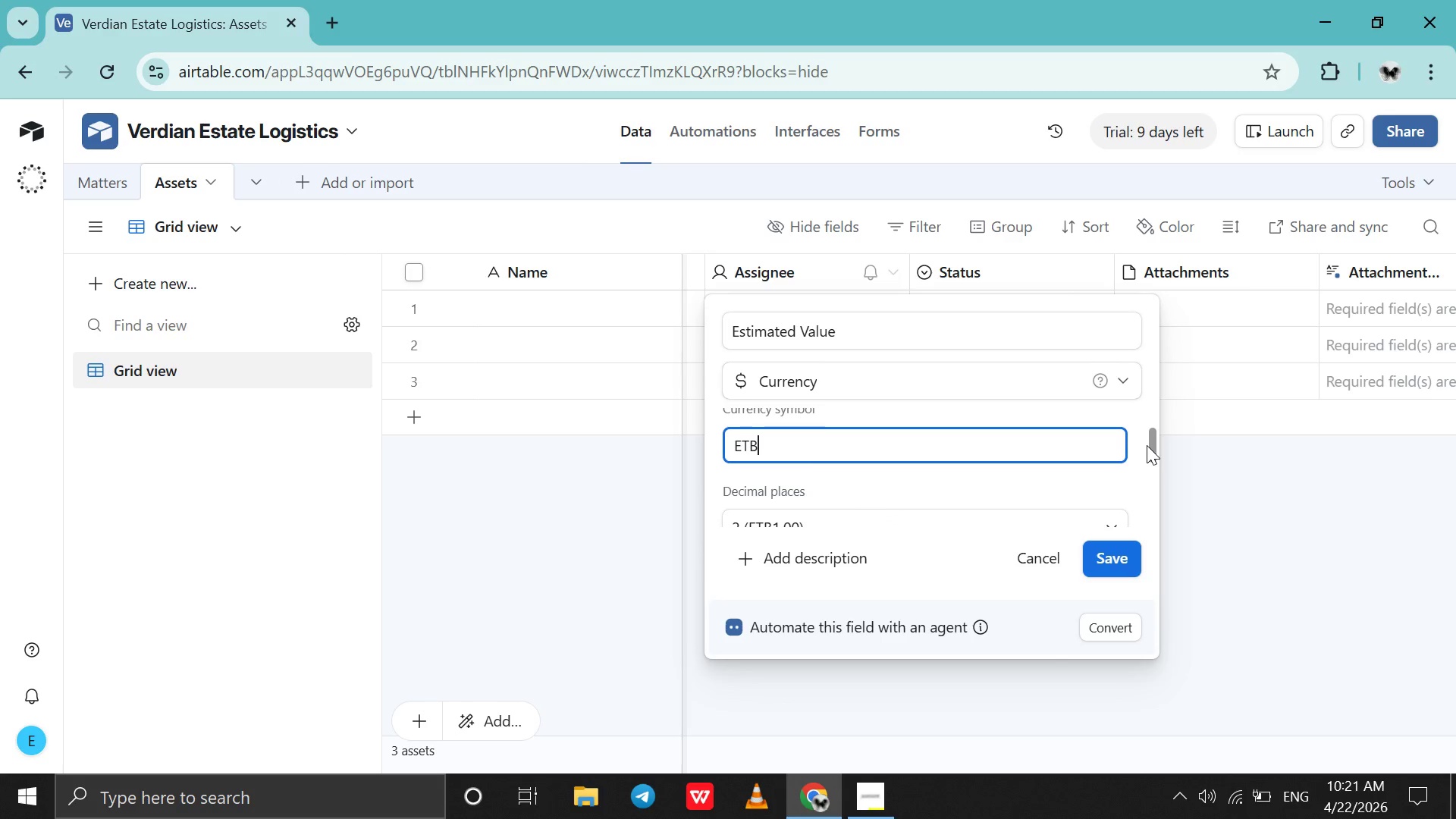 
wait(5.67)
 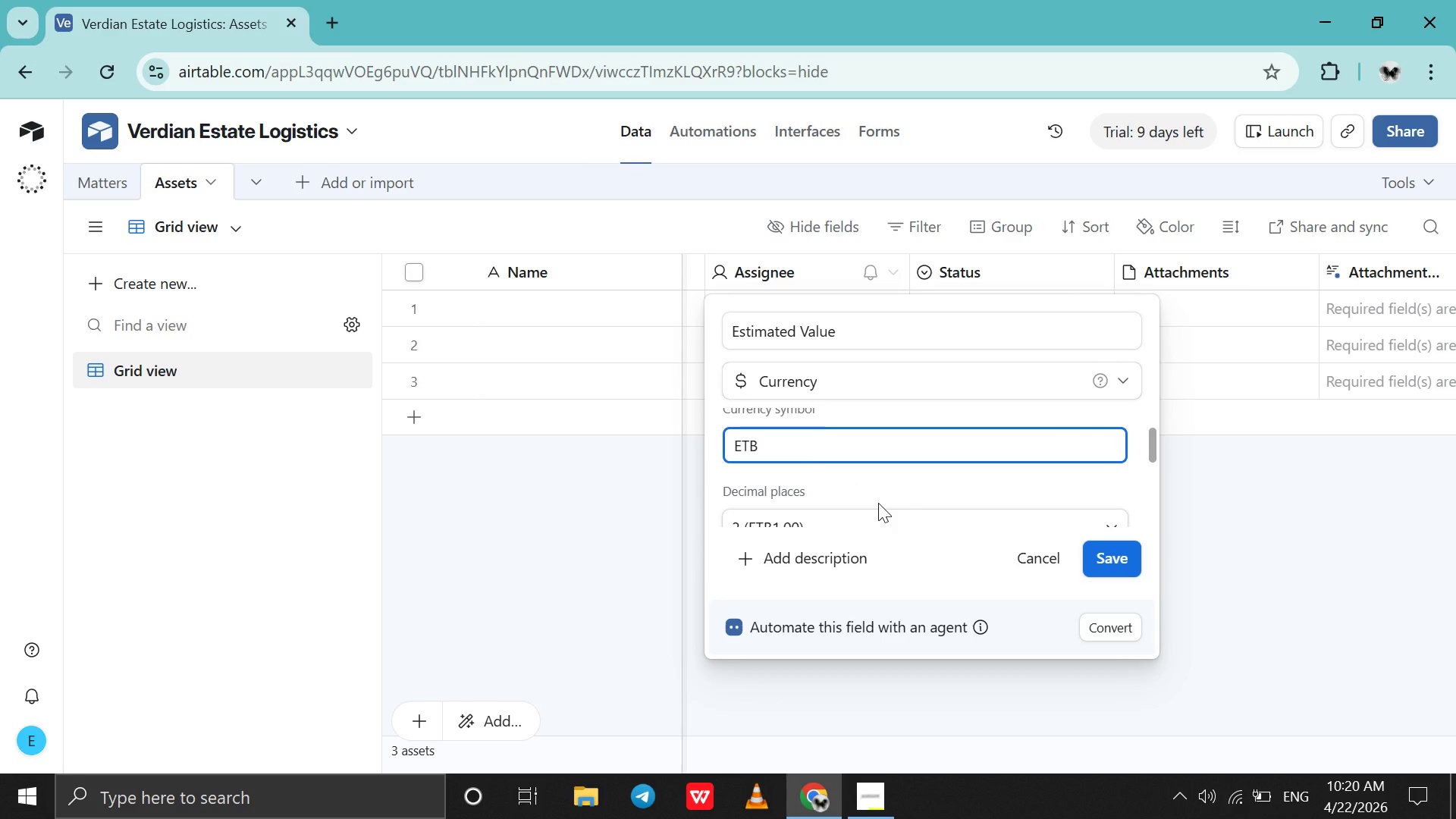 
left_click_drag(start_coordinate=[1150, 442], to_coordinate=[1150, 449])
 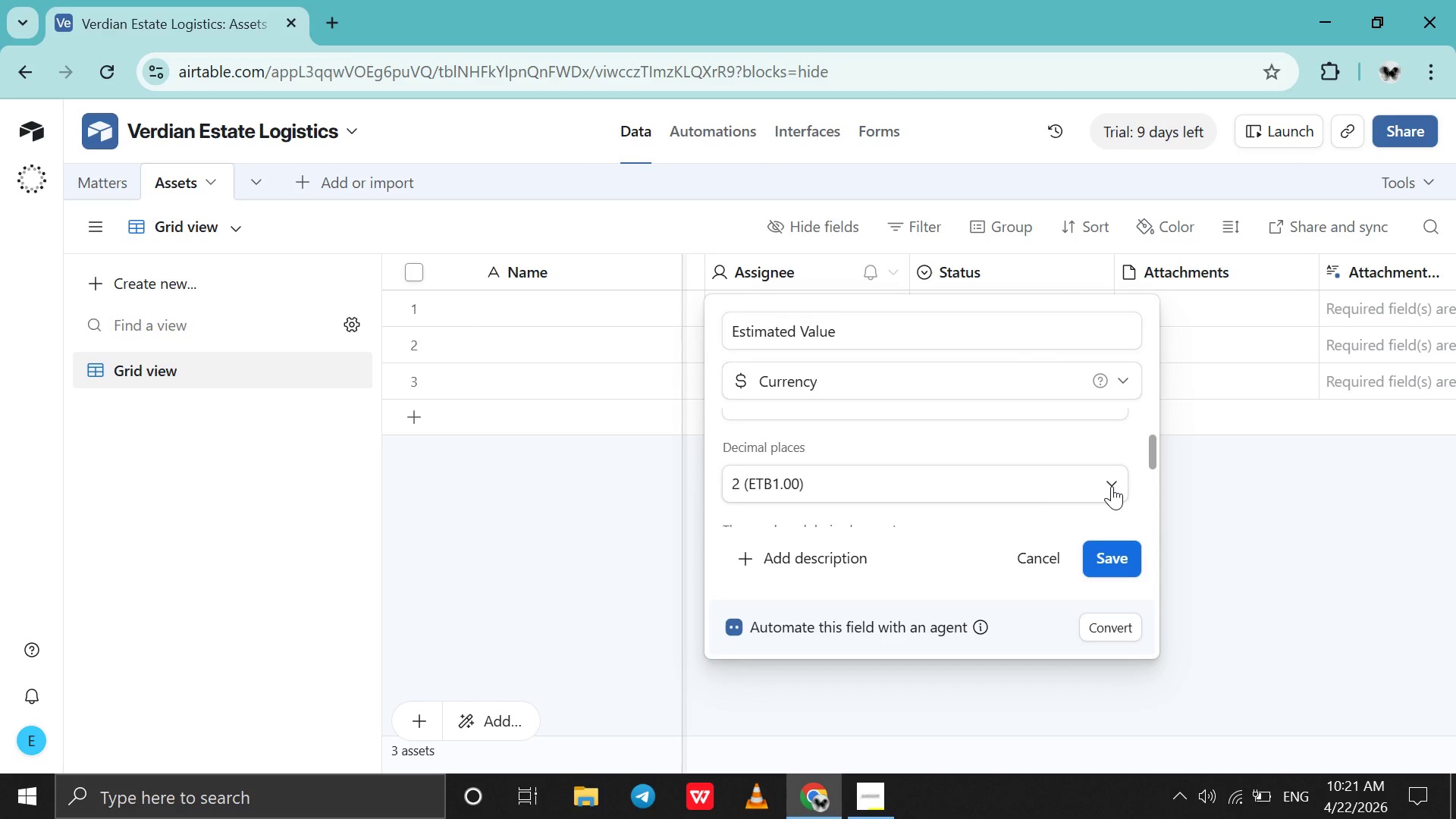 
left_click([1112, 486])
 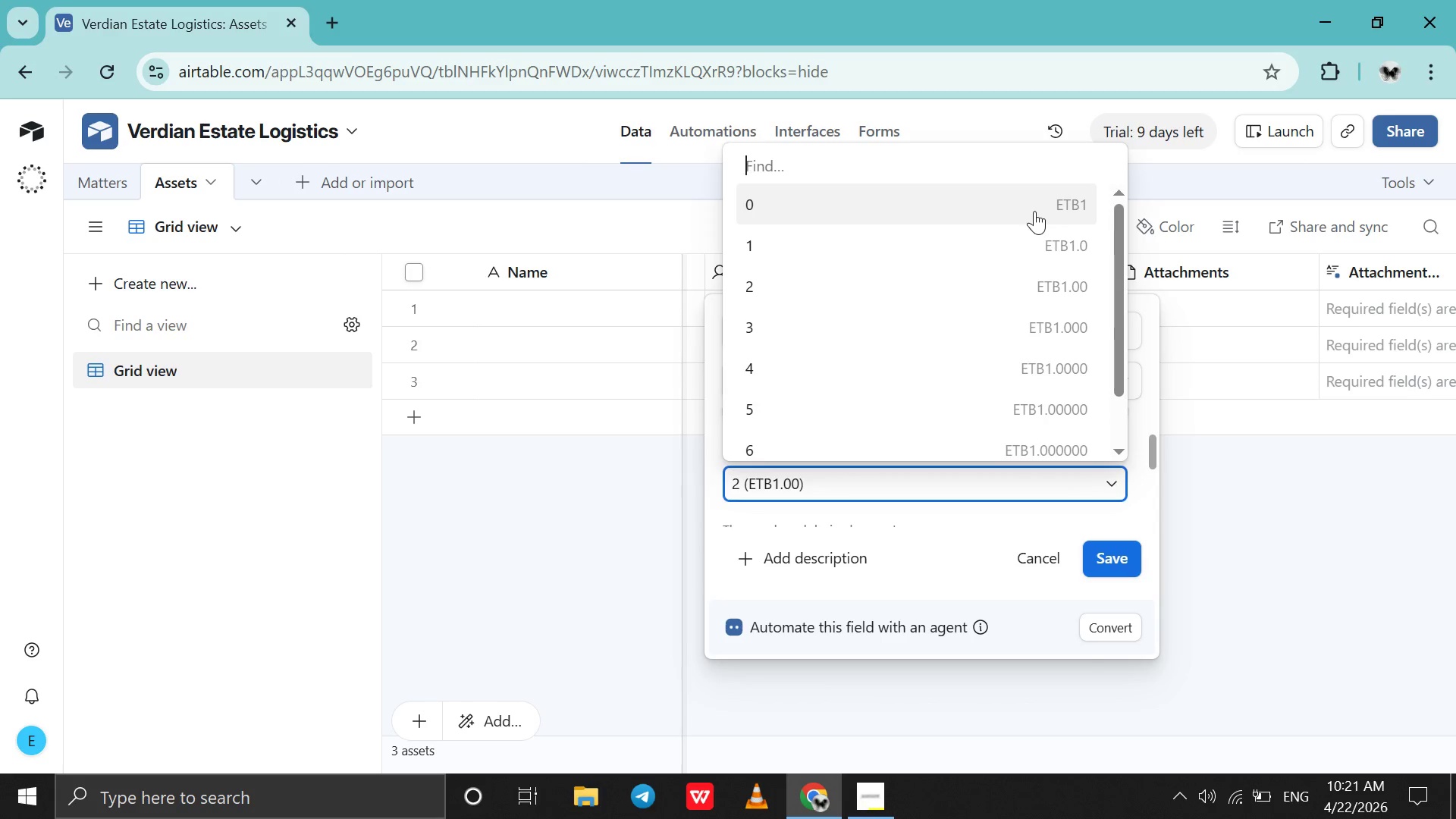 
scroll: coordinate [1034, 211], scroll_direction: up, amount: 1.0
 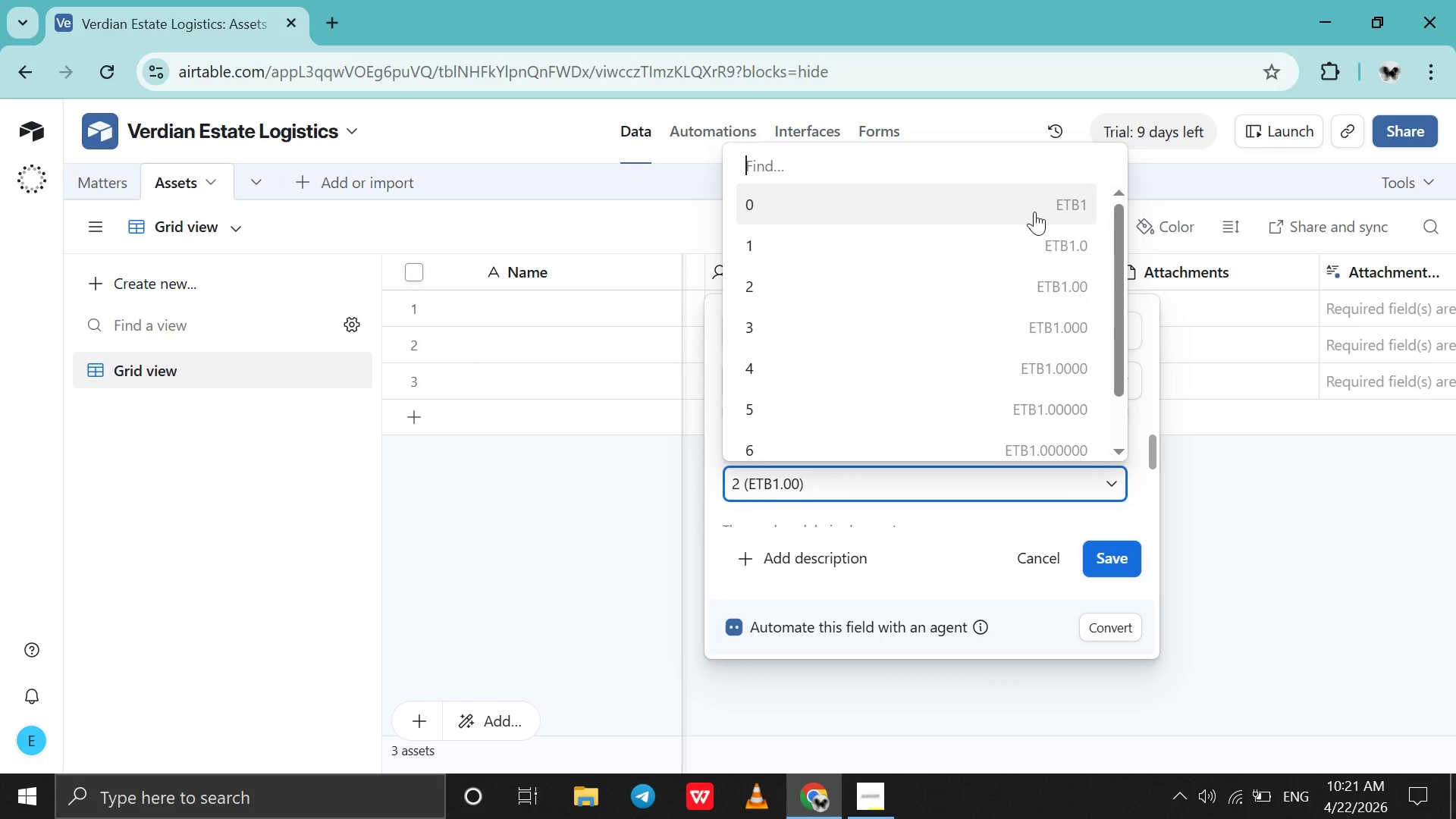 
left_click([1035, 212])
 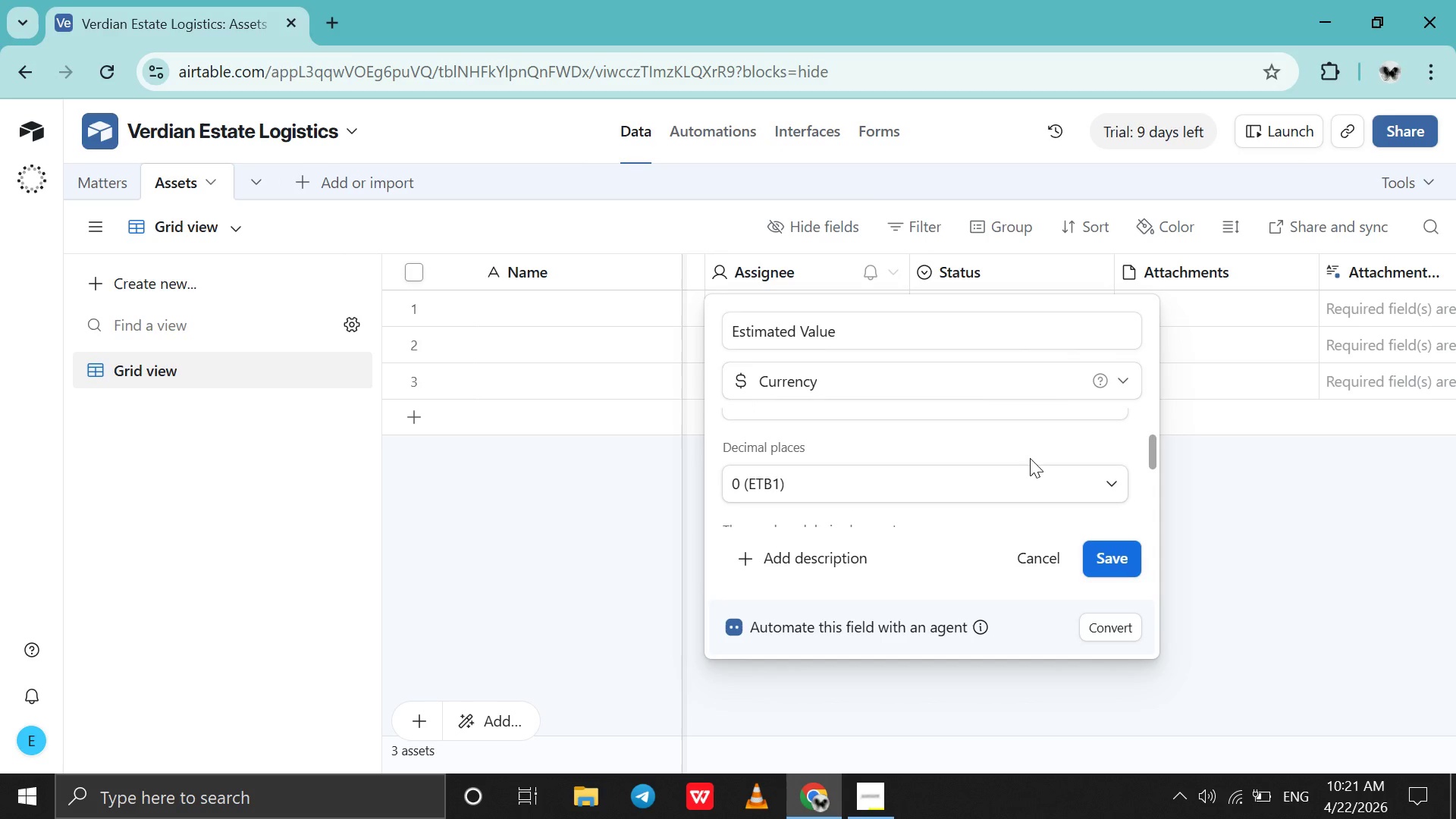 
left_click([1028, 479])
 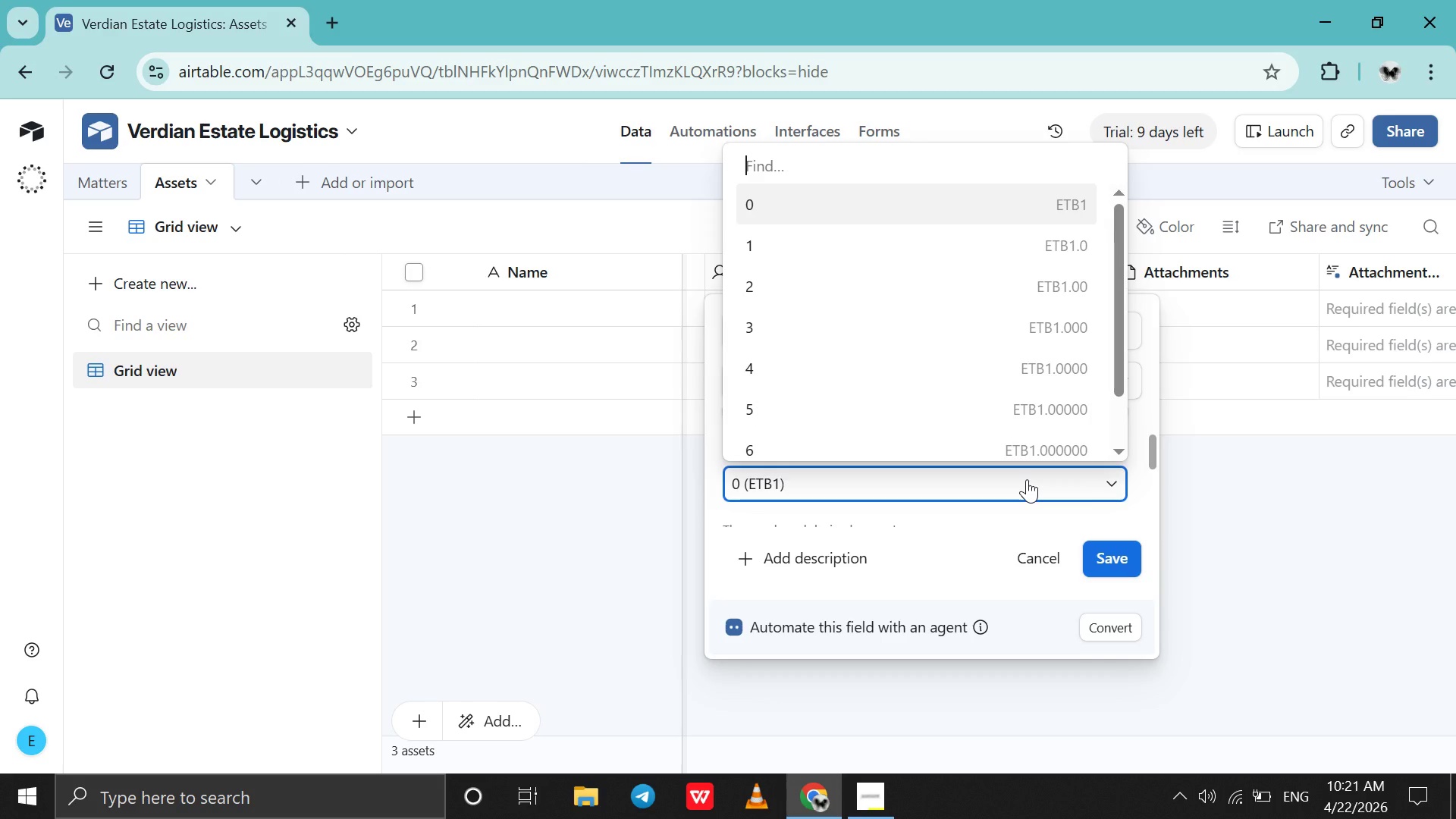 
left_click([1027, 479])
 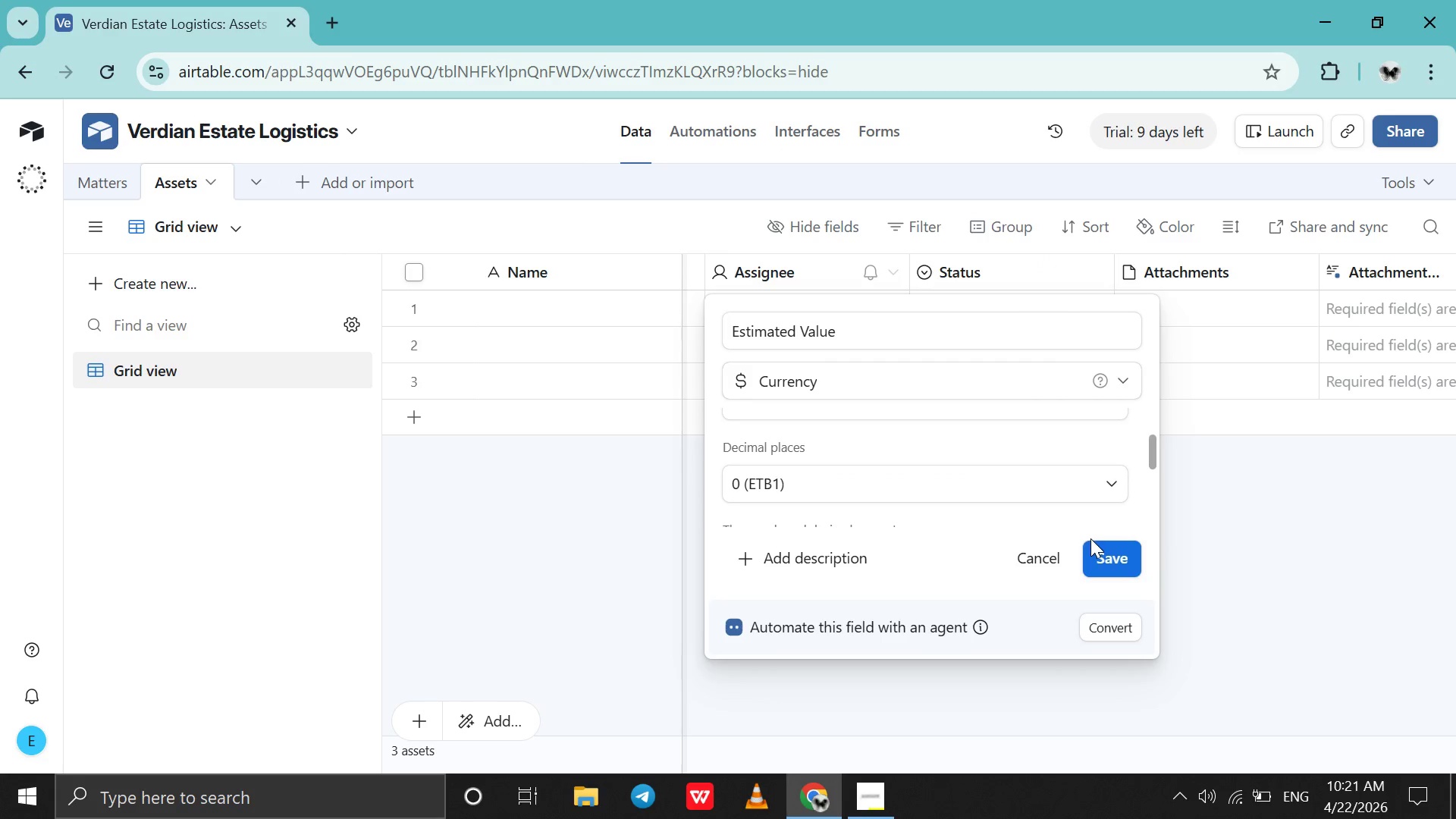 
left_click([1104, 551])
 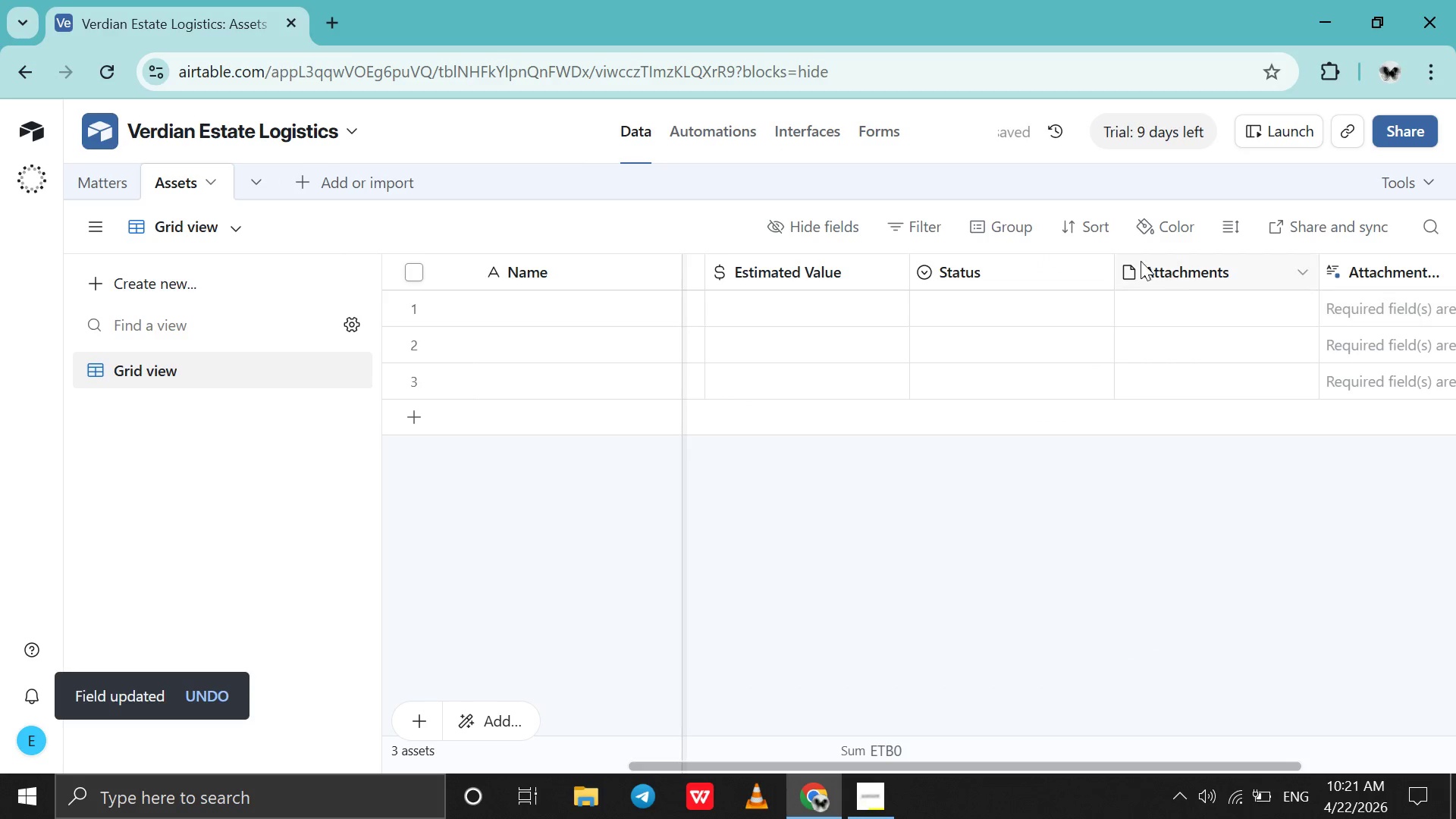 
left_click([1018, 269])
 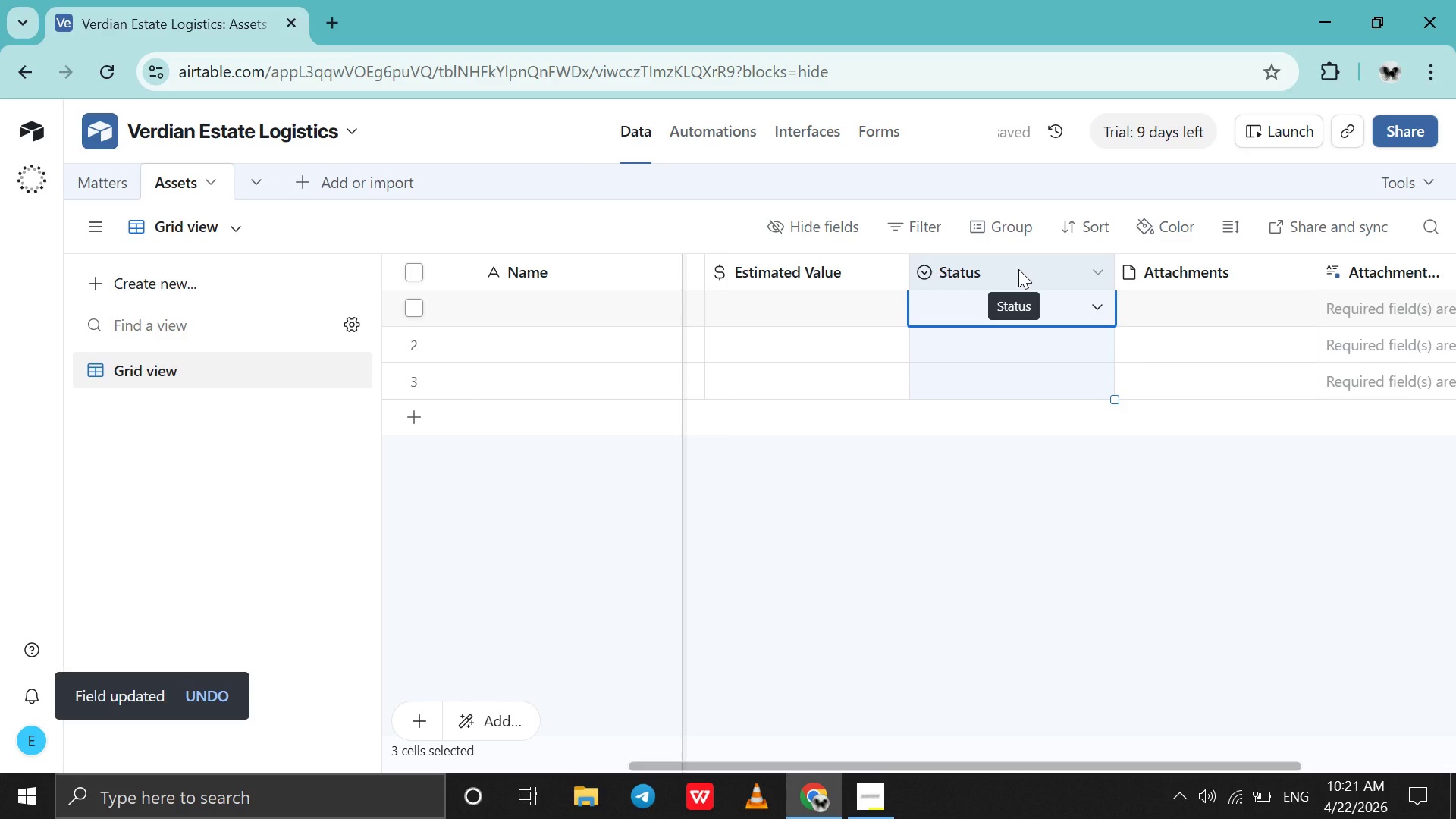 
right_click([1018, 269])
 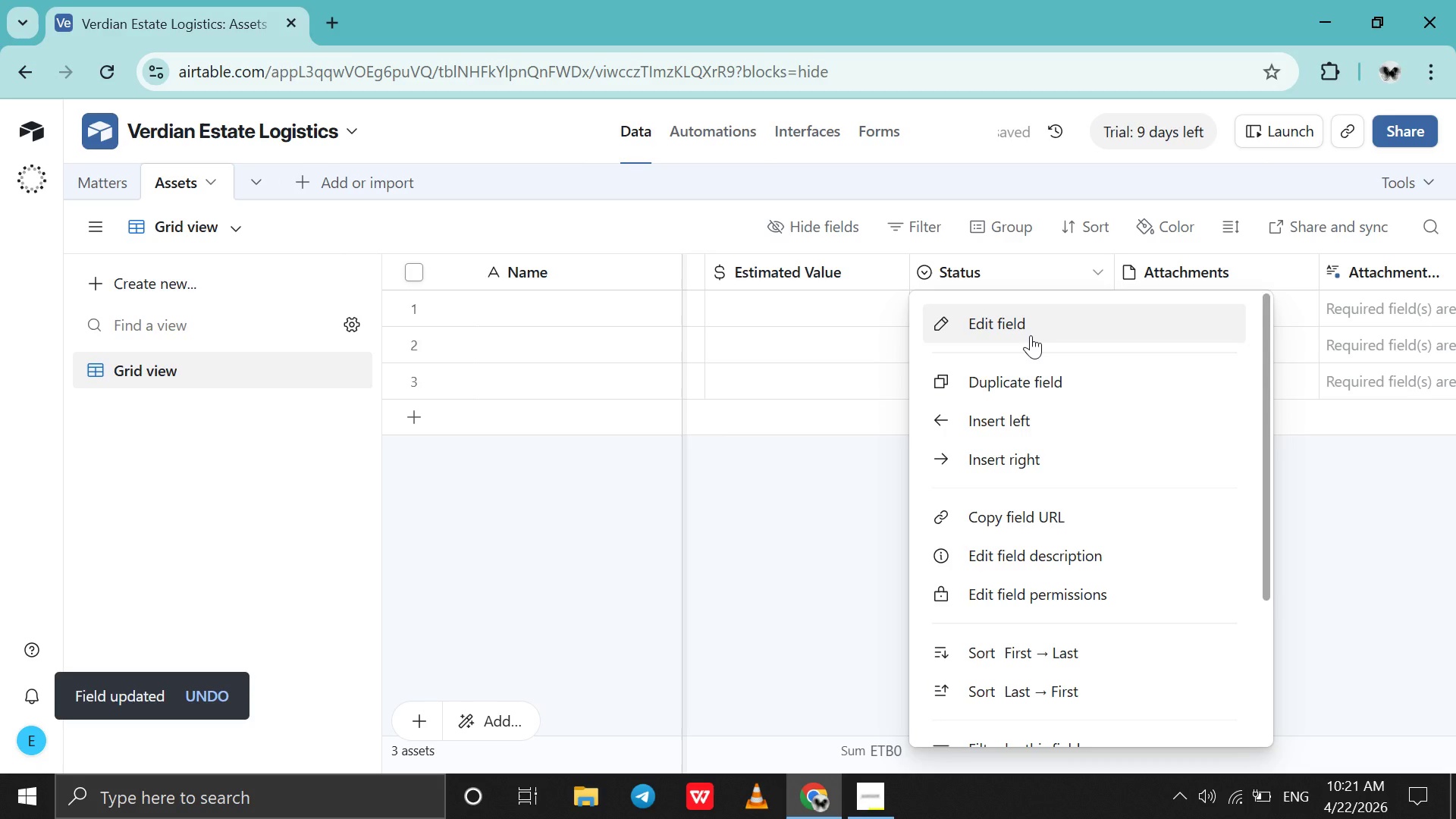 
left_click([1031, 335])
 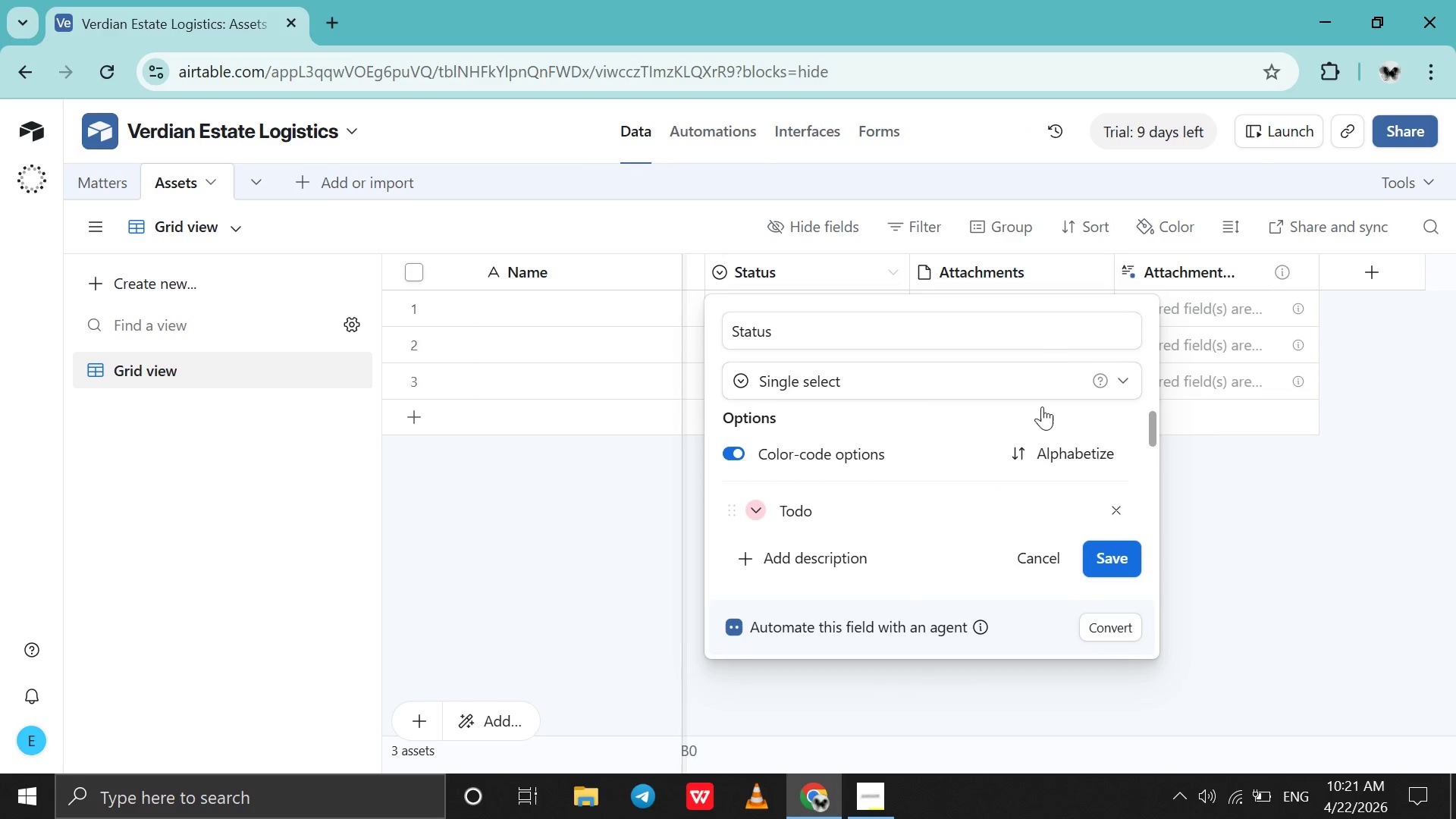 
wait(7.25)
 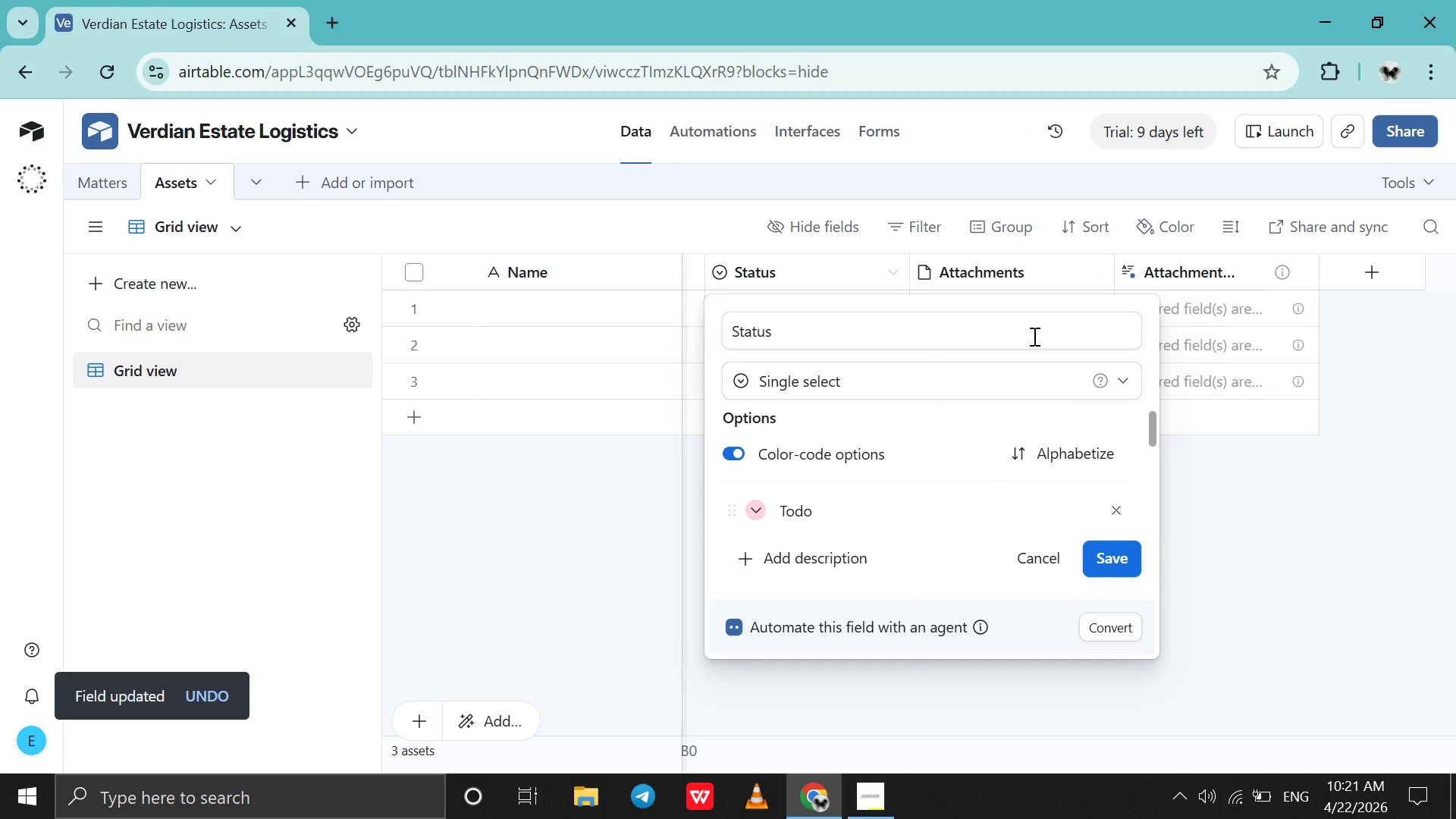 
double_click([1122, 505])
 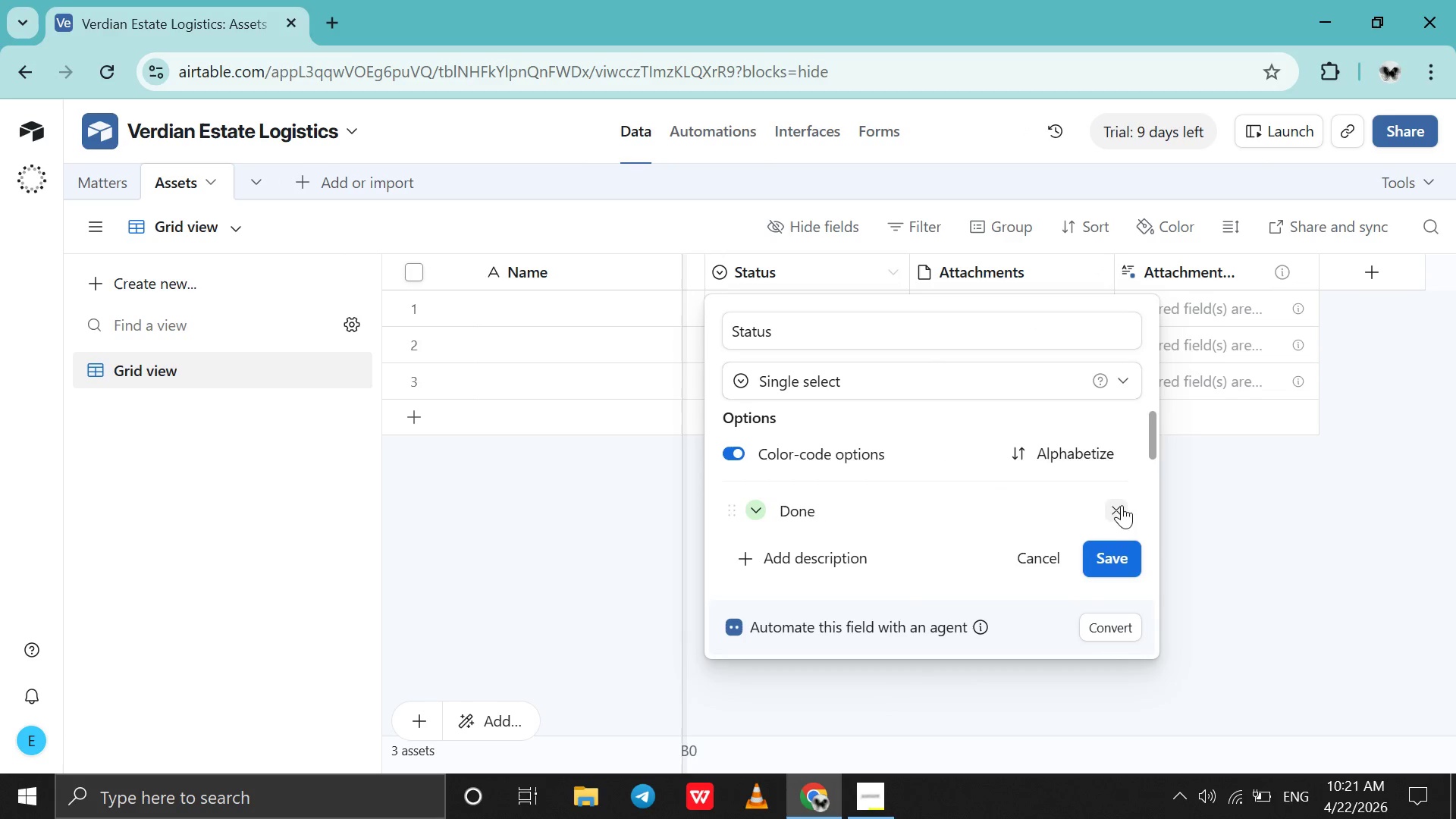 
triple_click([1122, 505])
 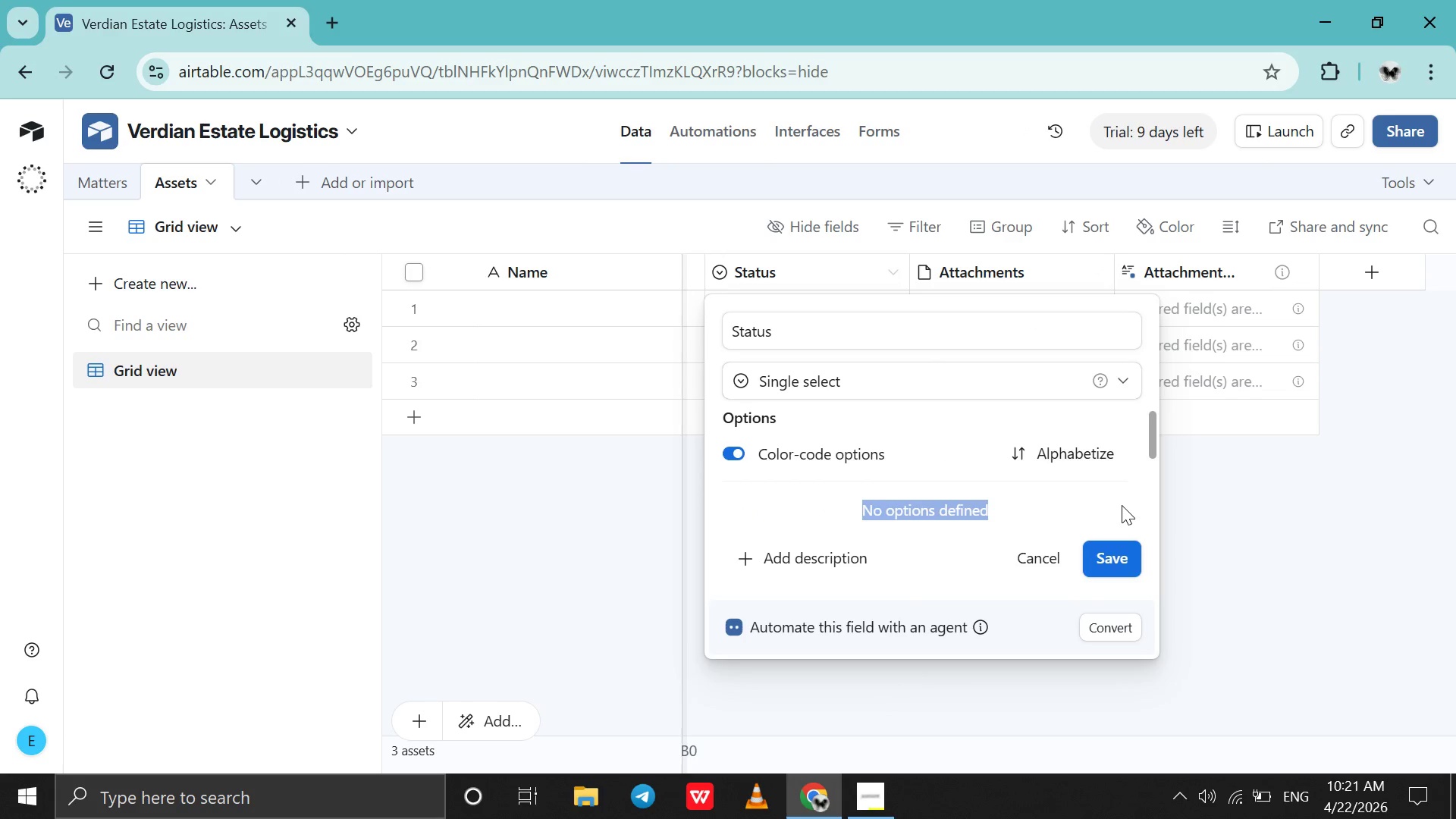 
triple_click([1122, 505])
 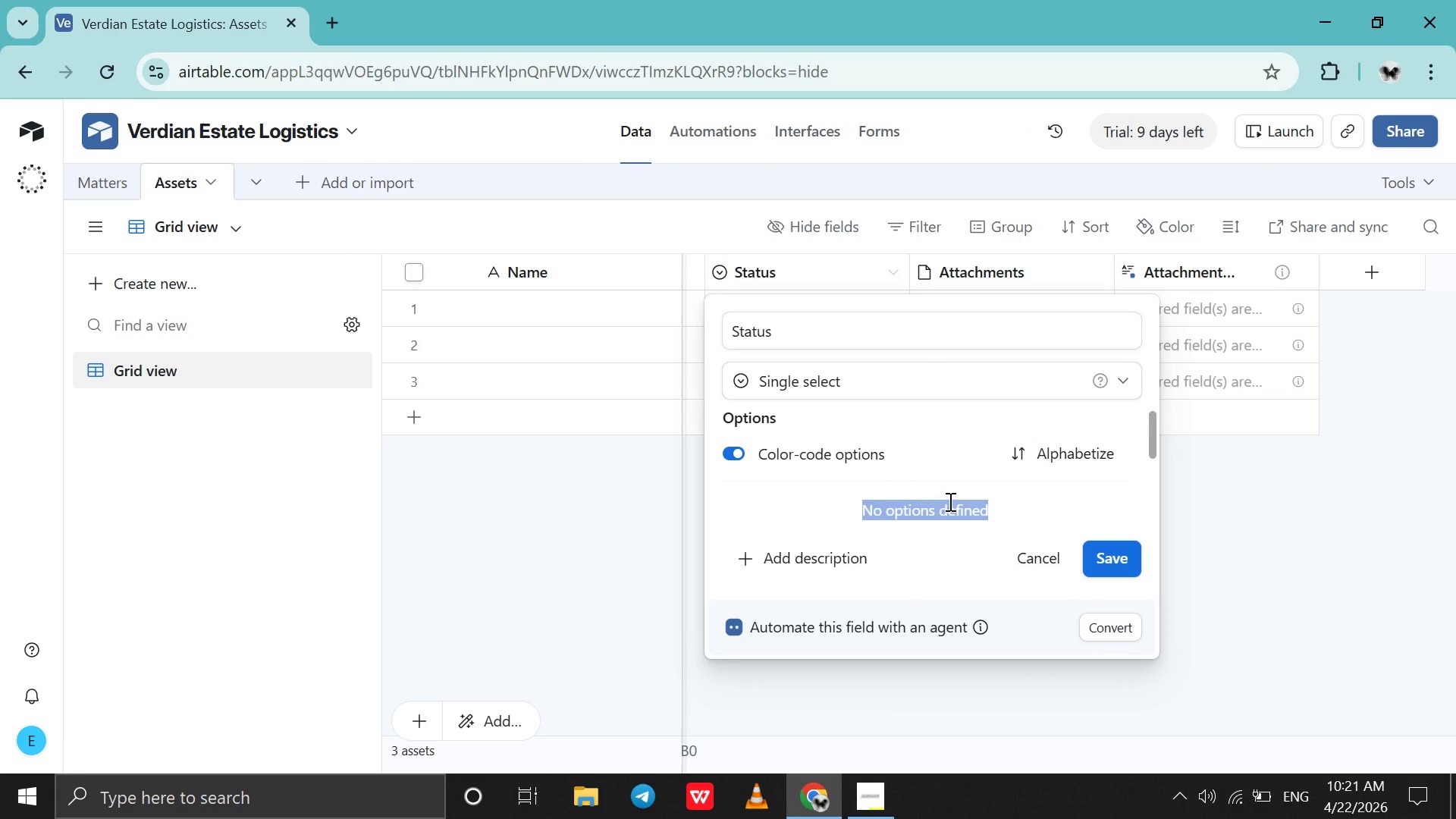 
scroll: coordinate [949, 501], scroll_direction: none, amount: 0.0
 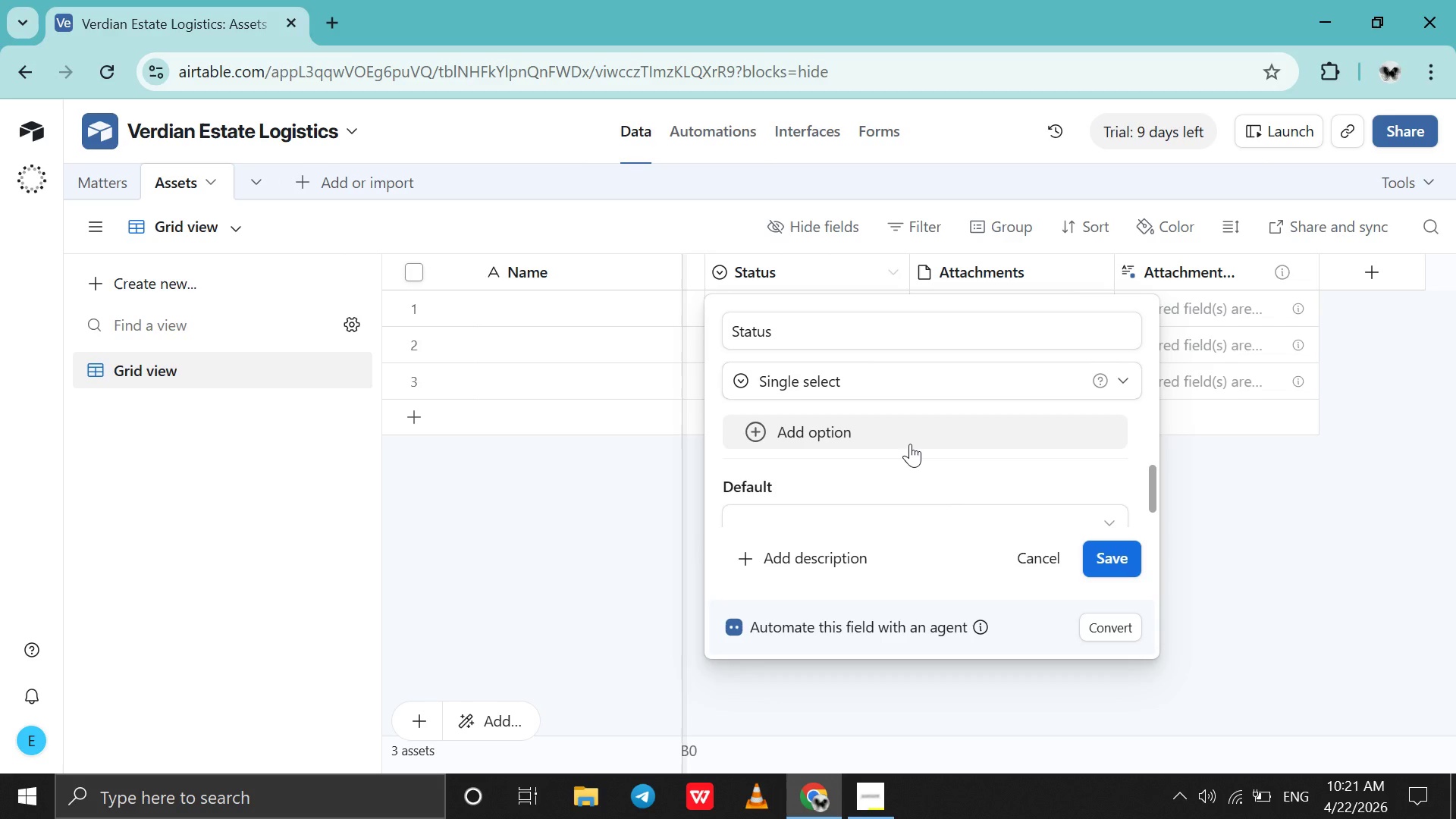 
left_click([910, 444])
 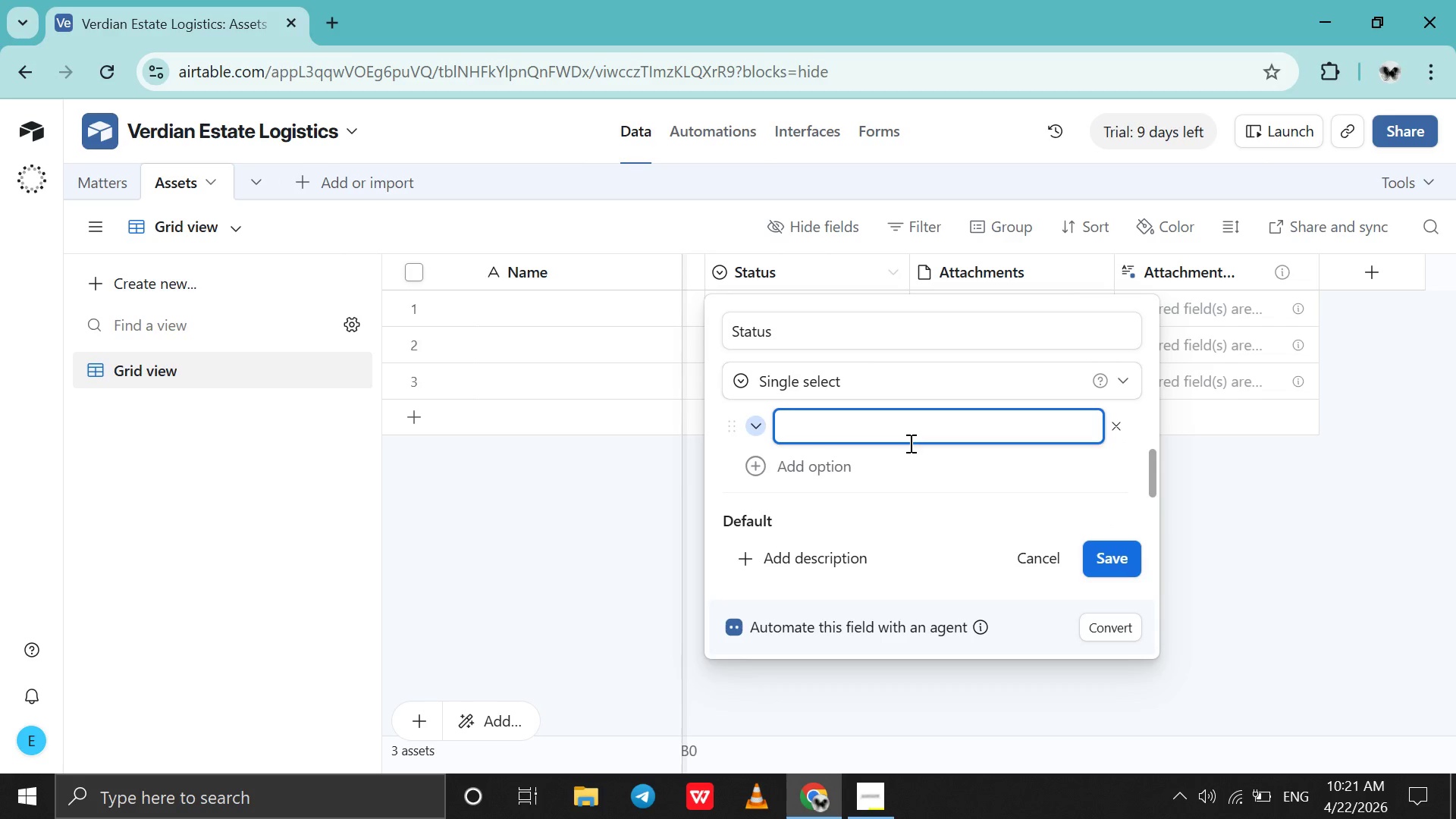 
type(Appraised)
 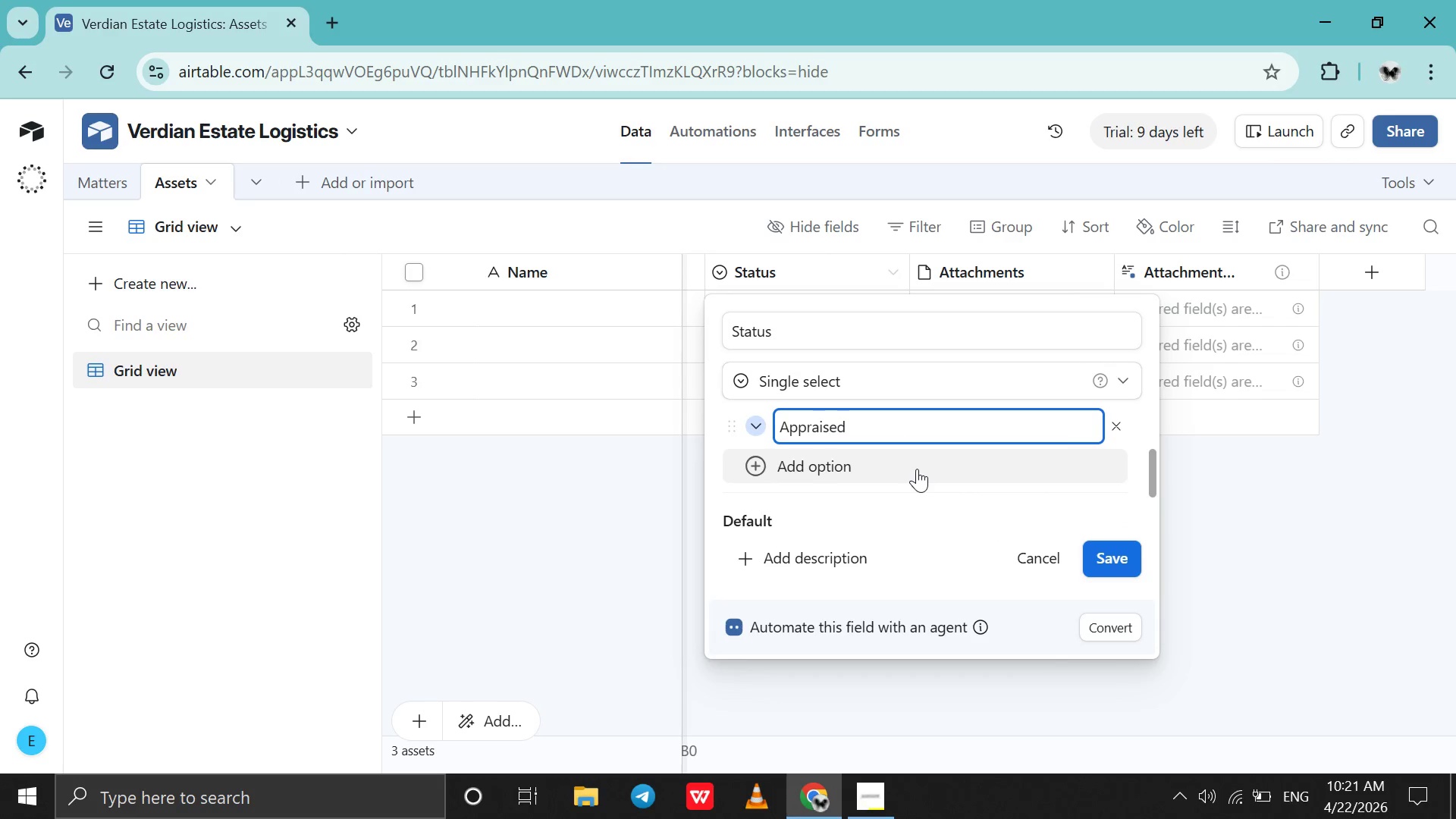 
left_click([917, 469])
 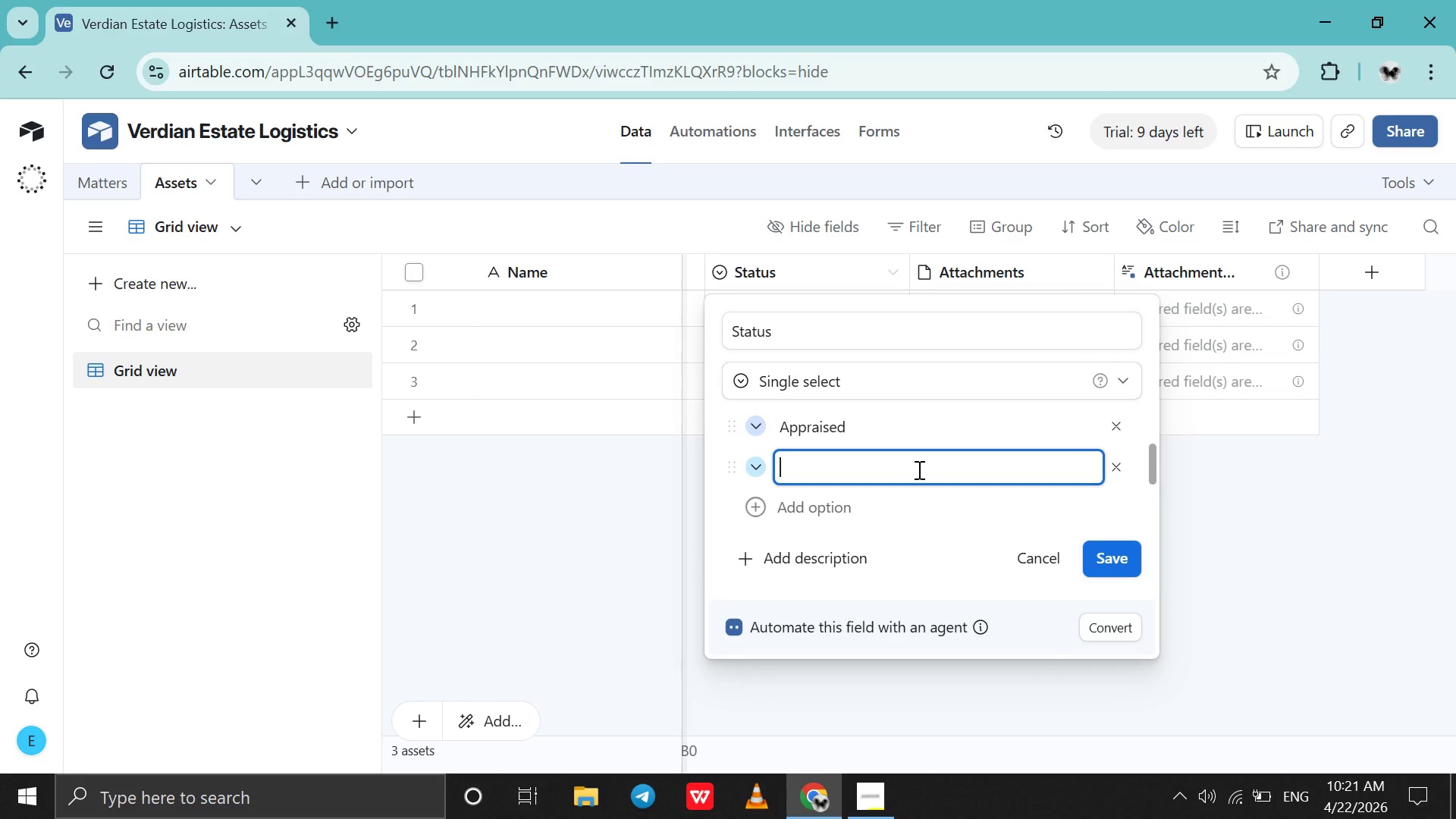 
type(Pending)
 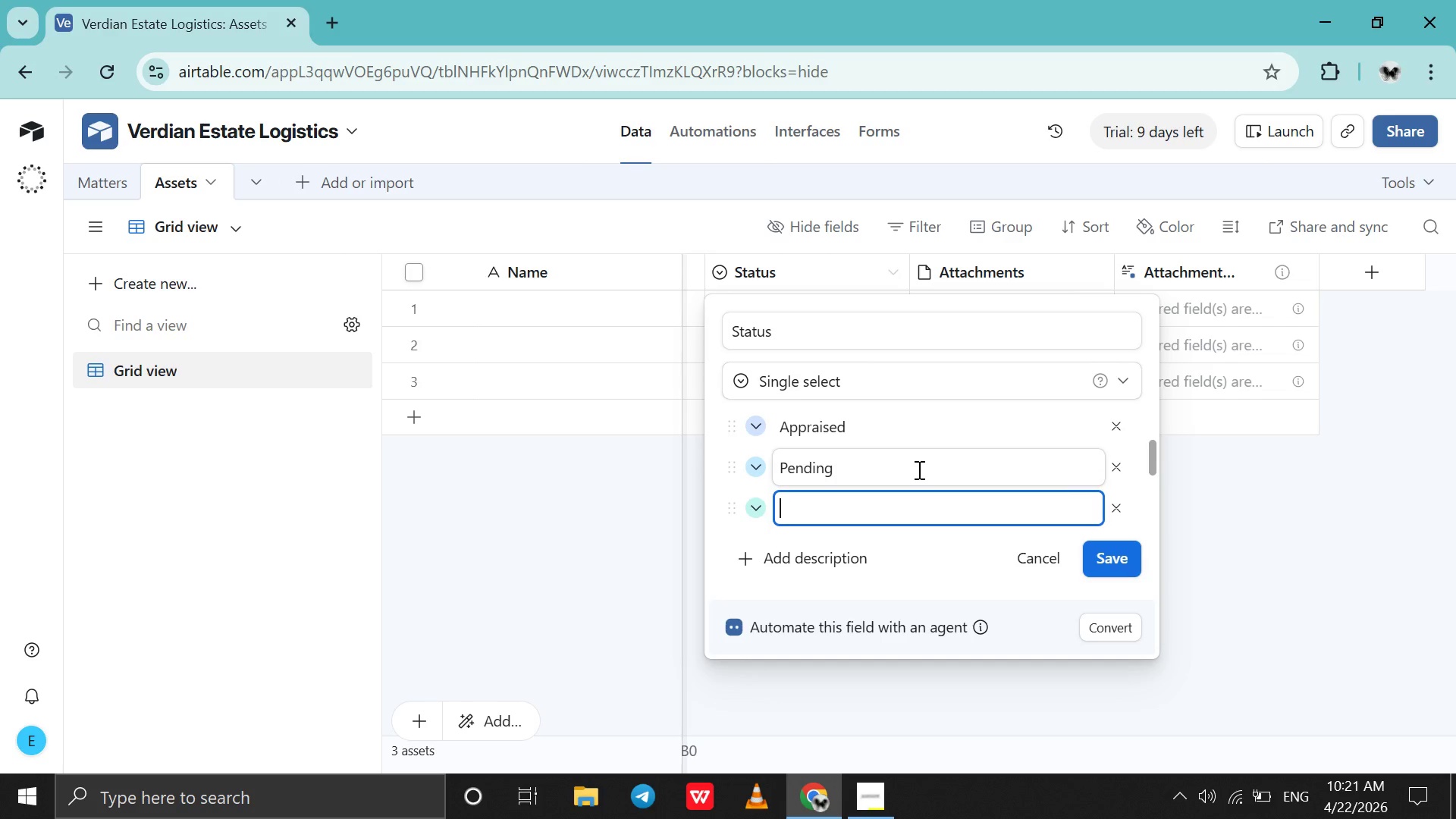 
key(Shift+Enter)
 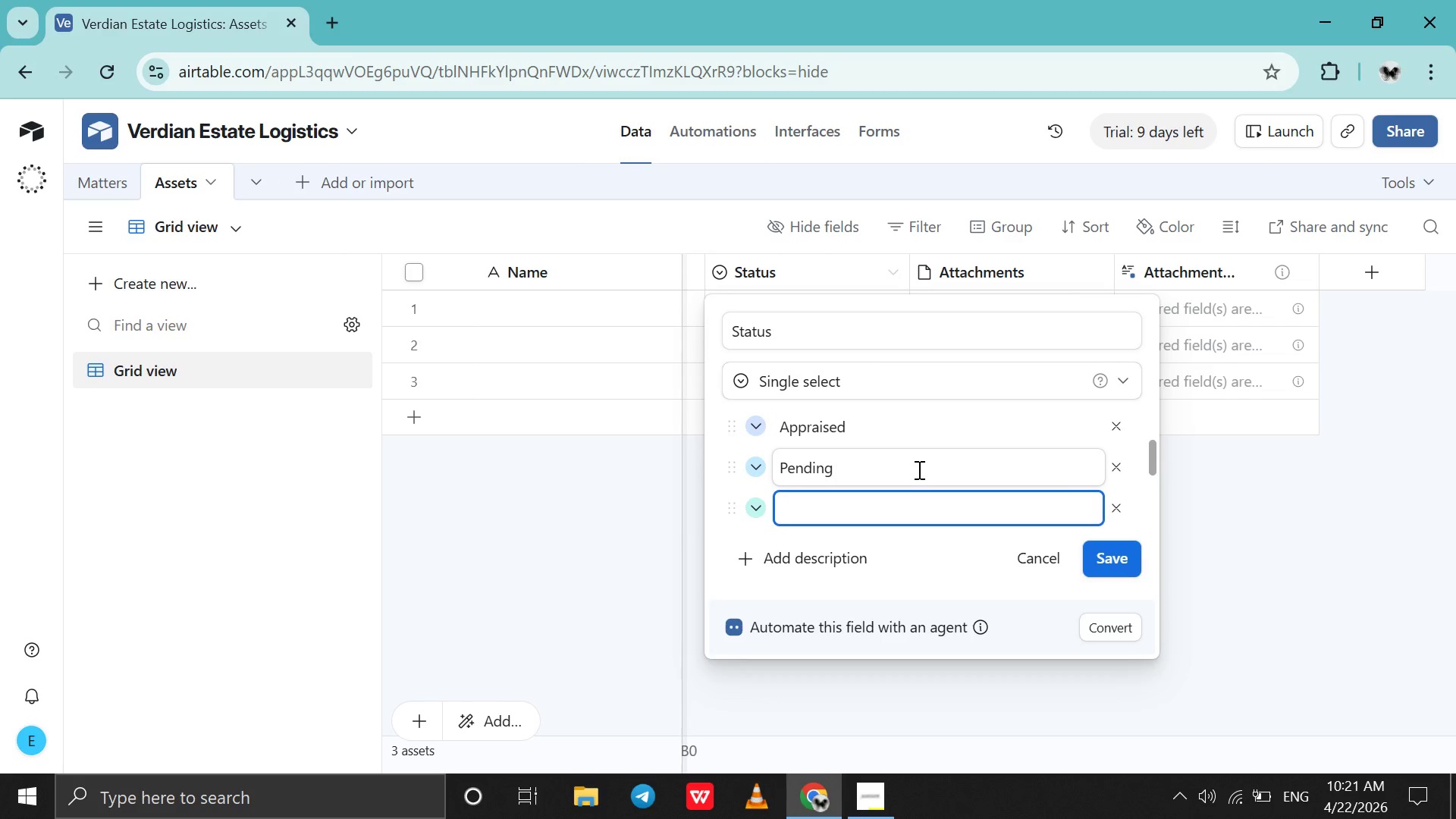 
type(Sold)
 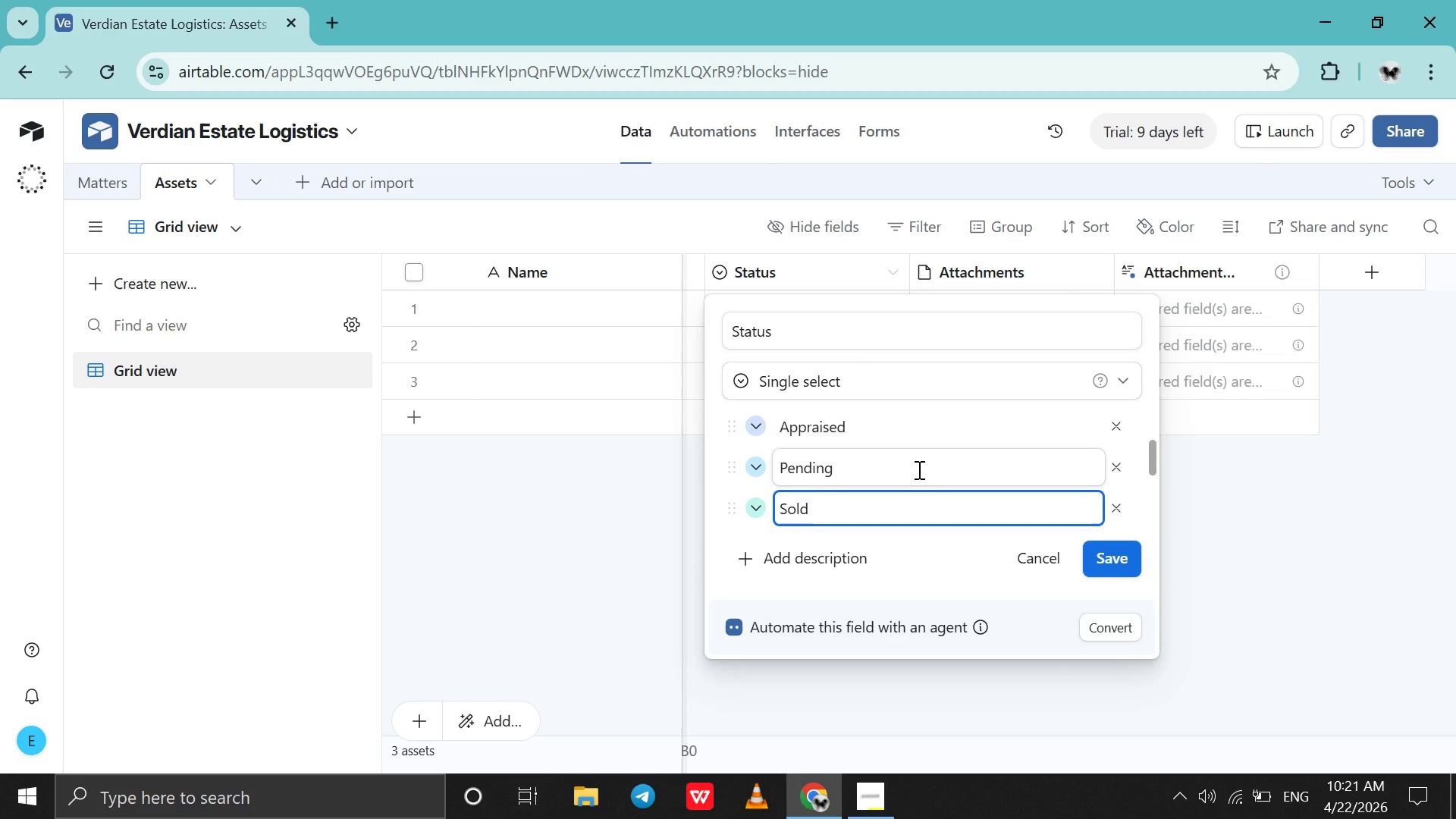 
key(Shift+Enter)
 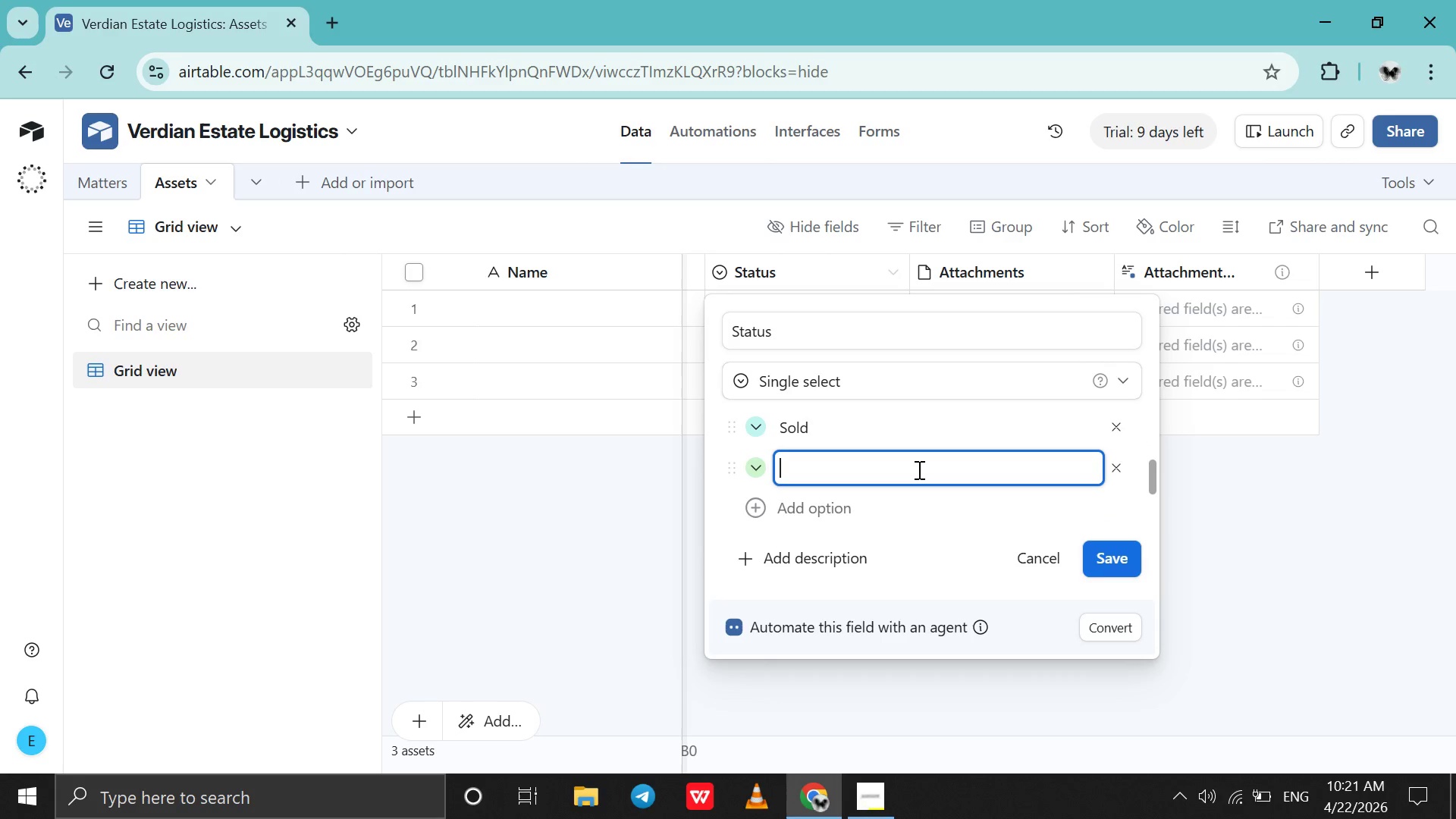 
type(Distributed)
 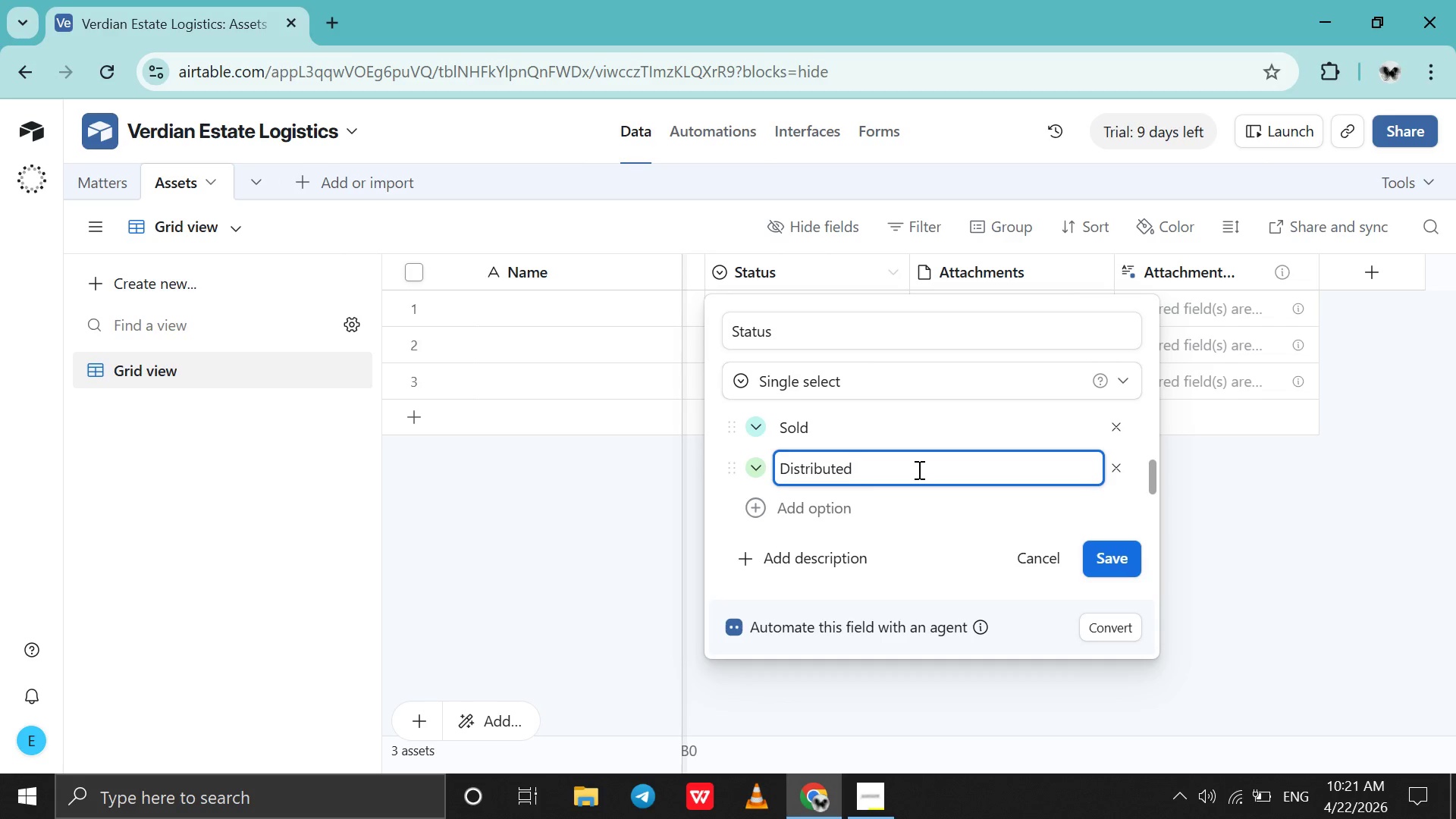 
key(Shift+Enter)
 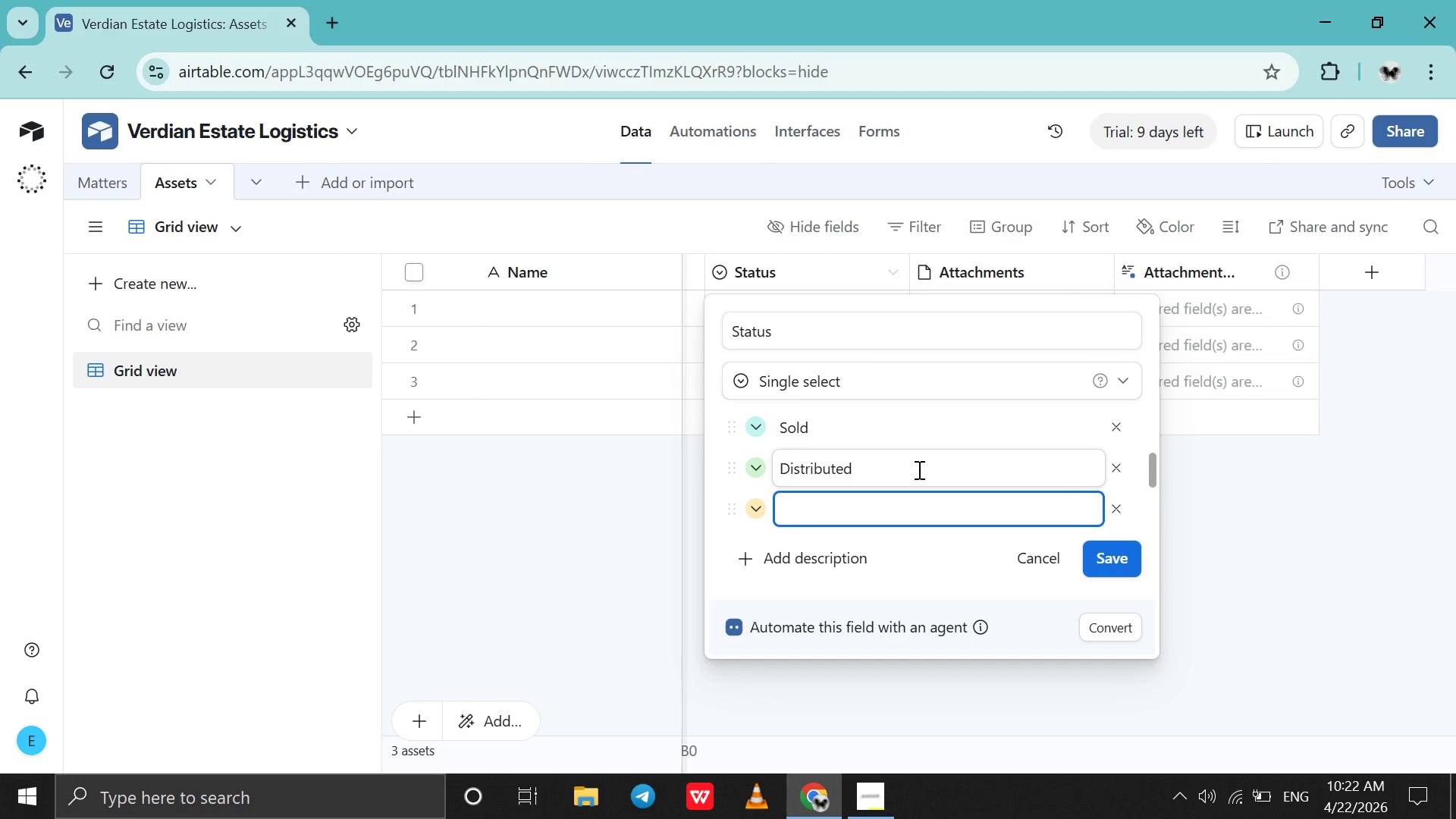 
type(Disputed)
 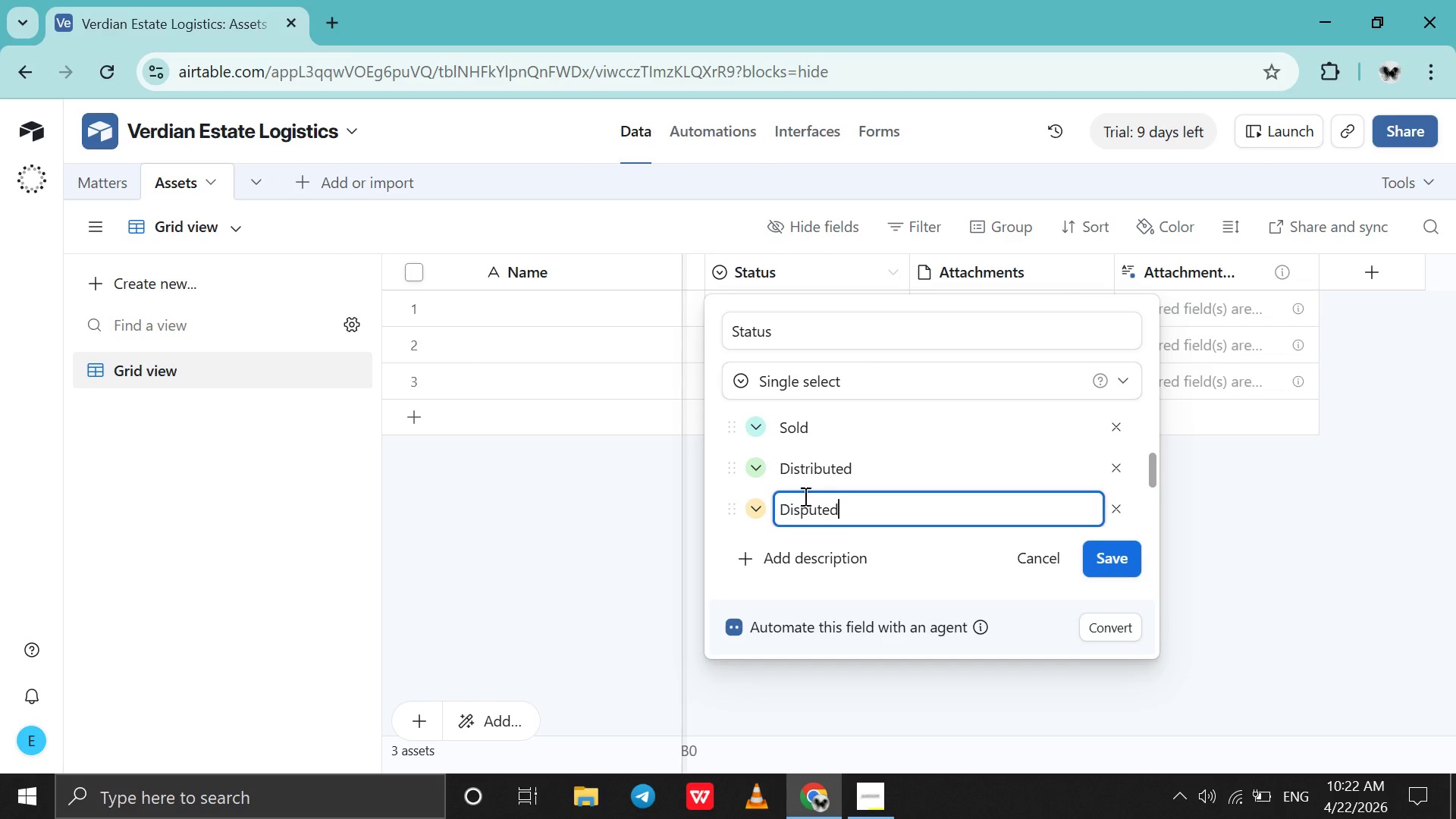 
left_click([761, 504])
 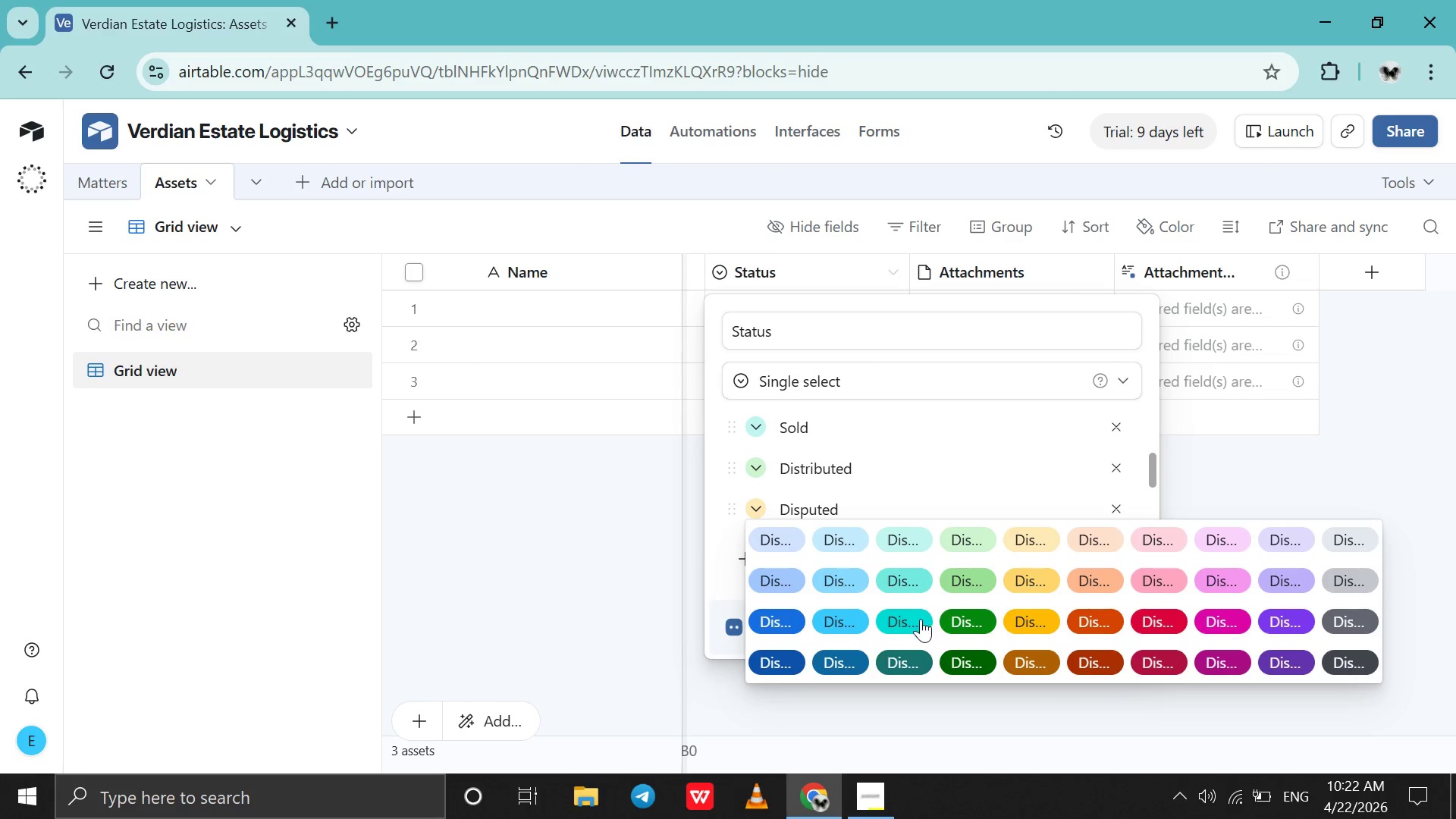 
left_click([959, 626])
 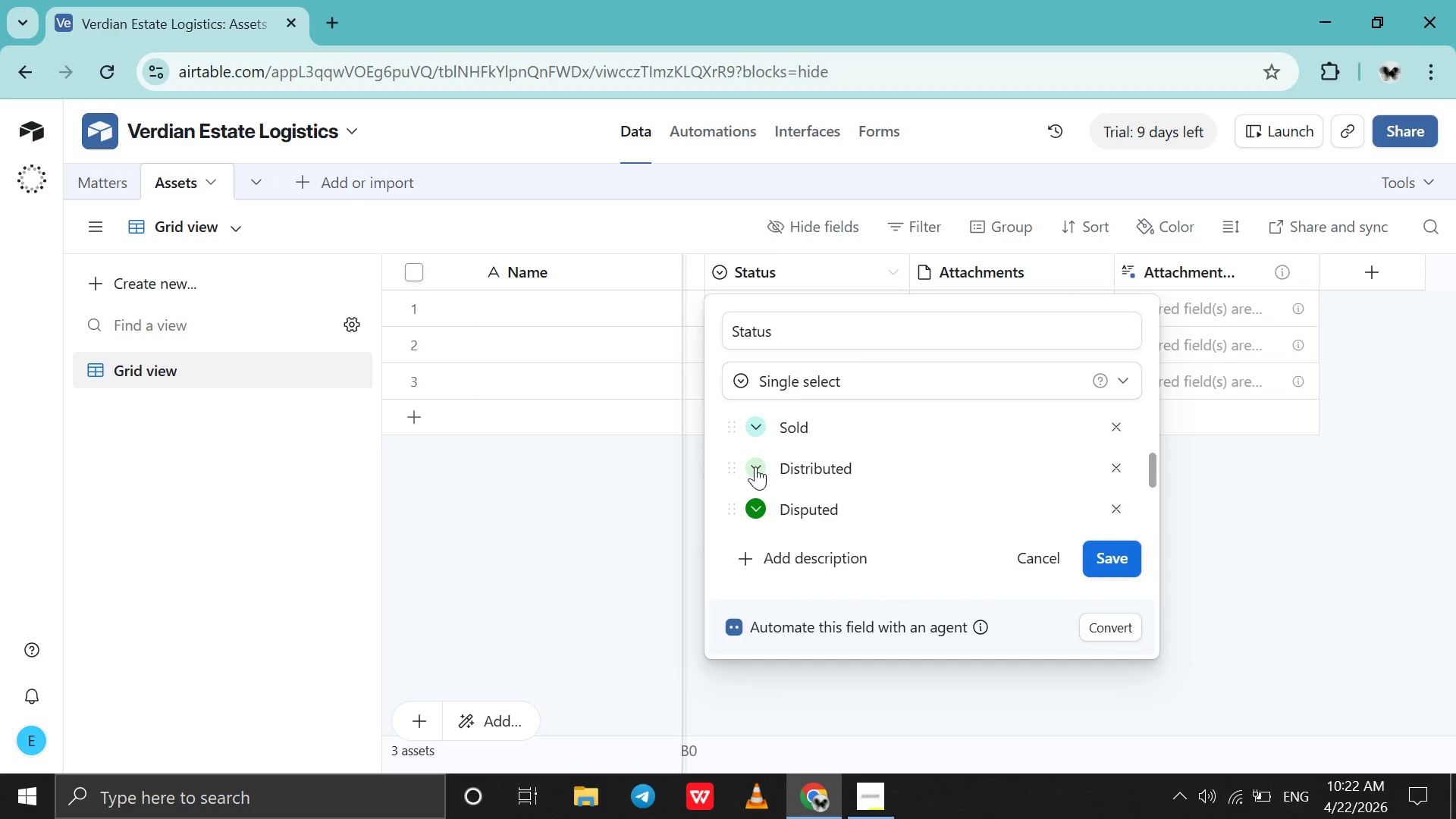 
left_click([755, 466])
 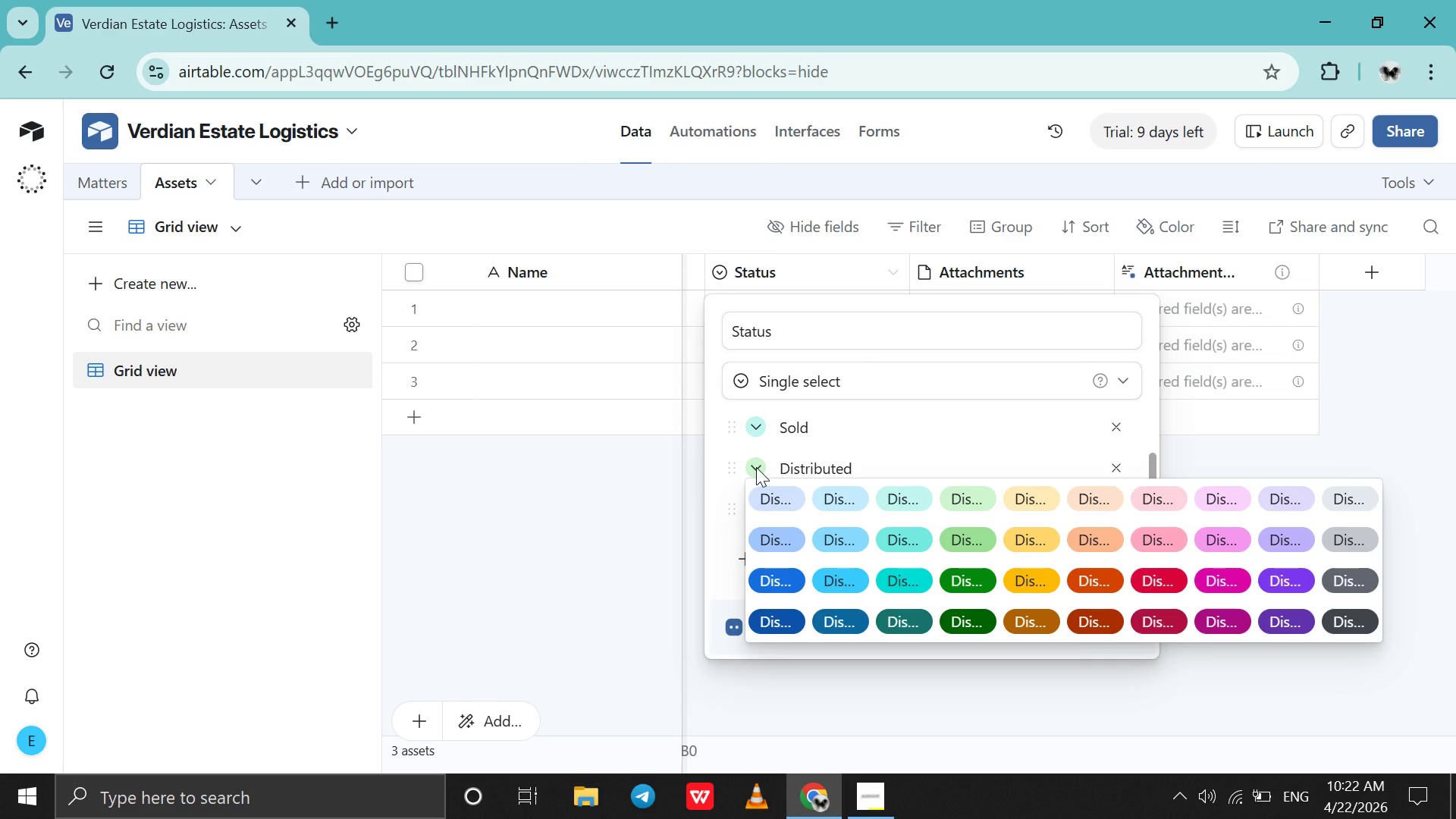 
left_click([756, 467])
 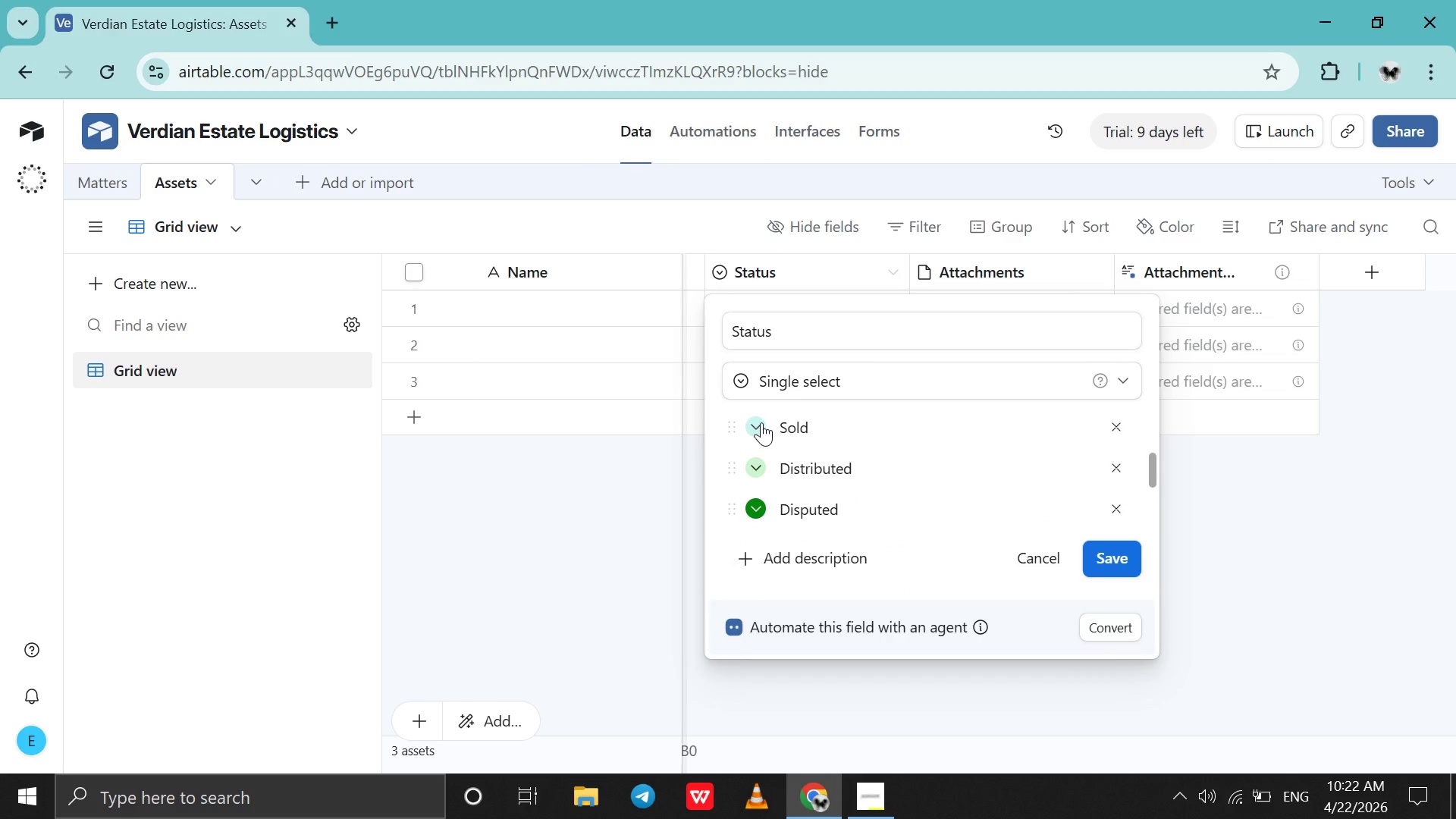 
left_click([761, 422])
 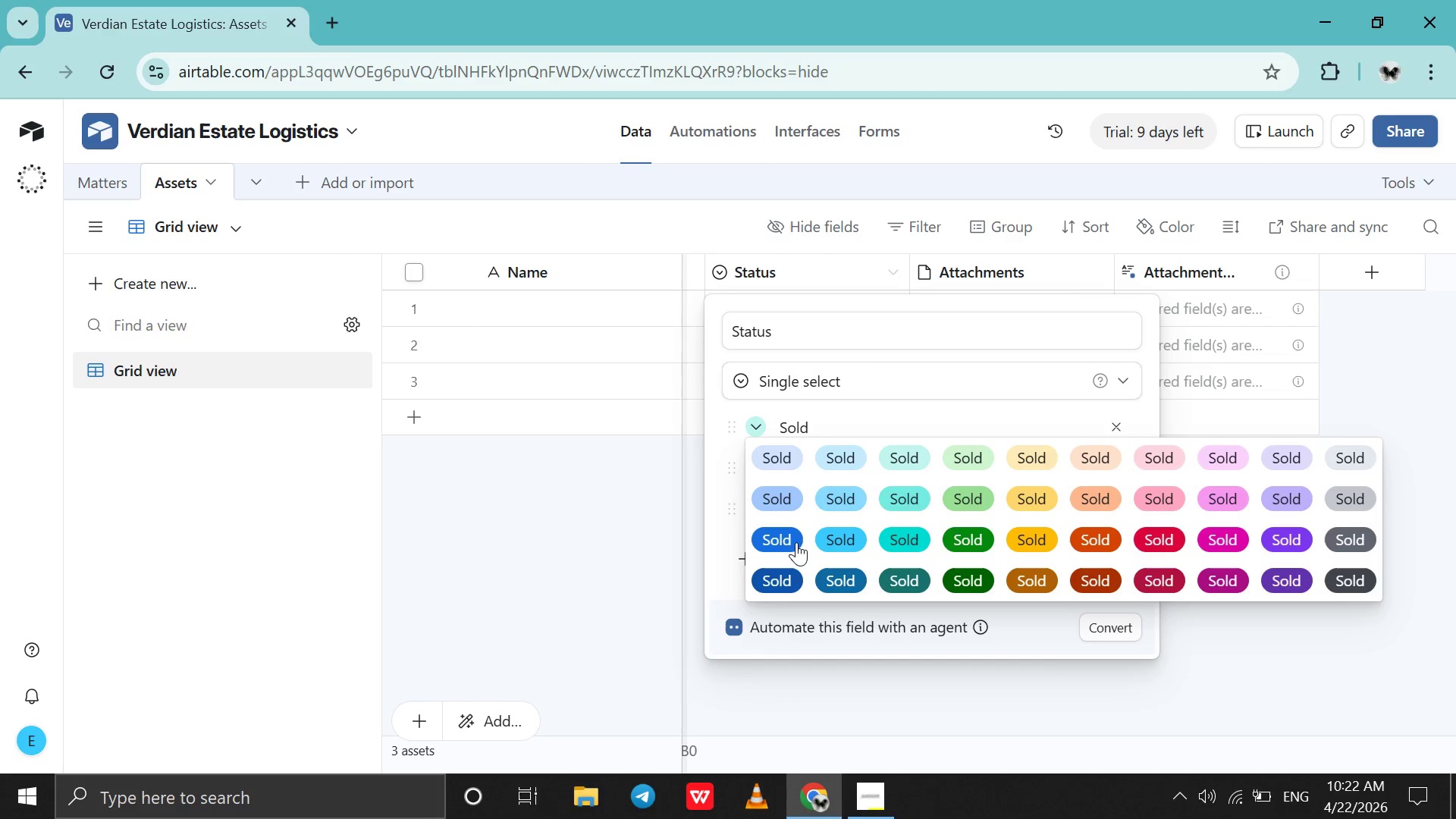 
left_click([894, 498])
 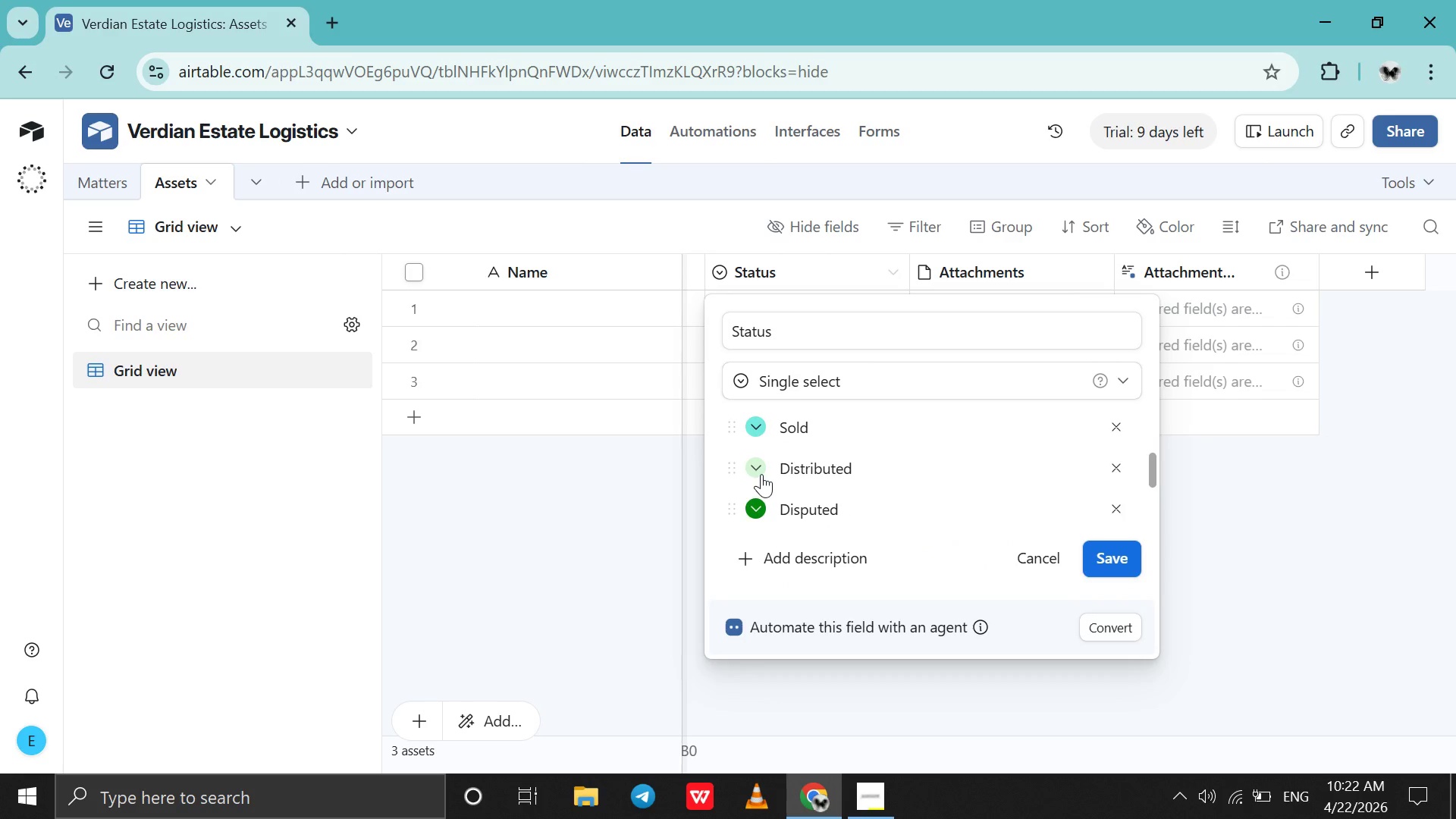 
left_click([761, 474])
 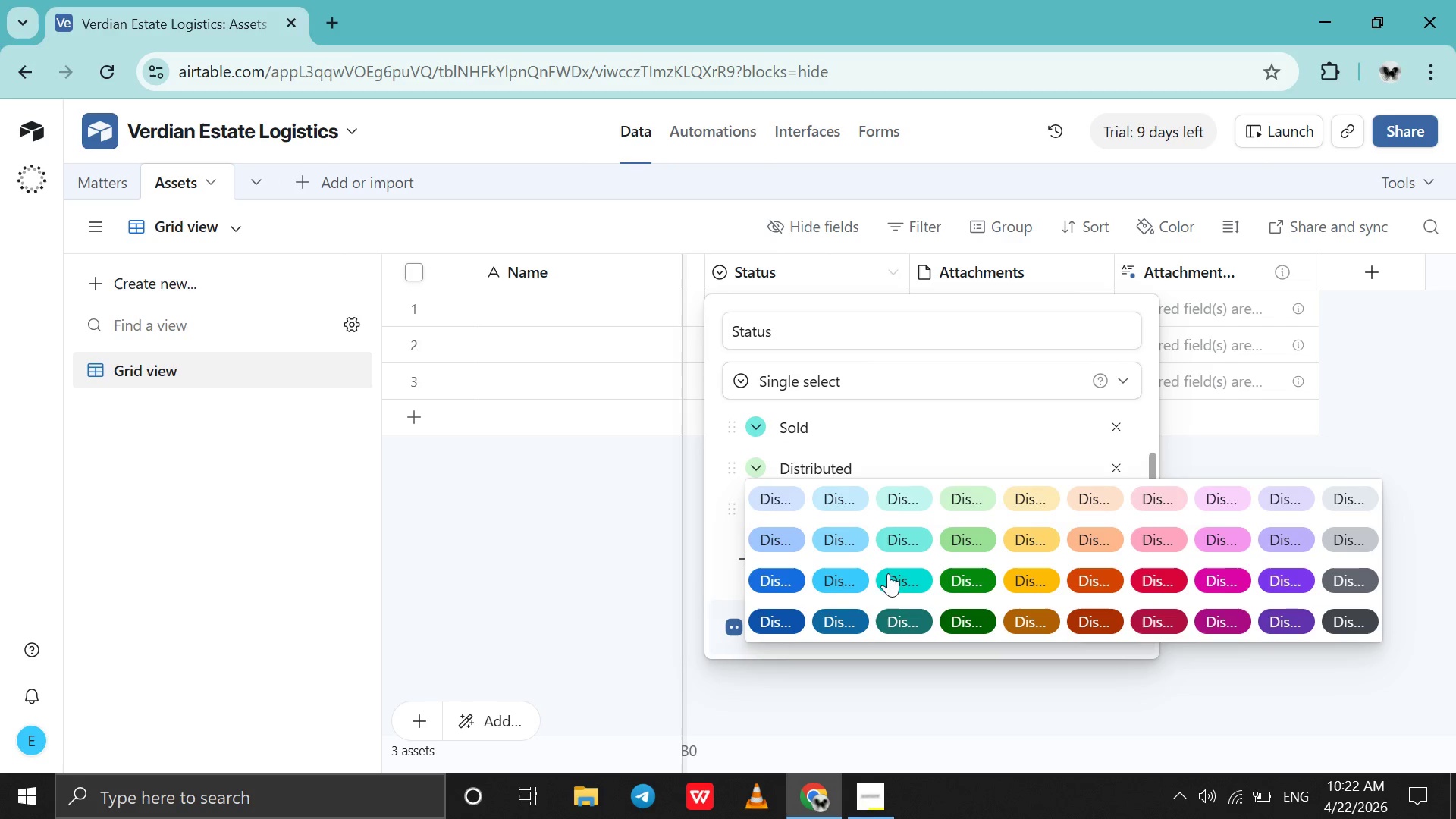 
left_click([893, 582])
 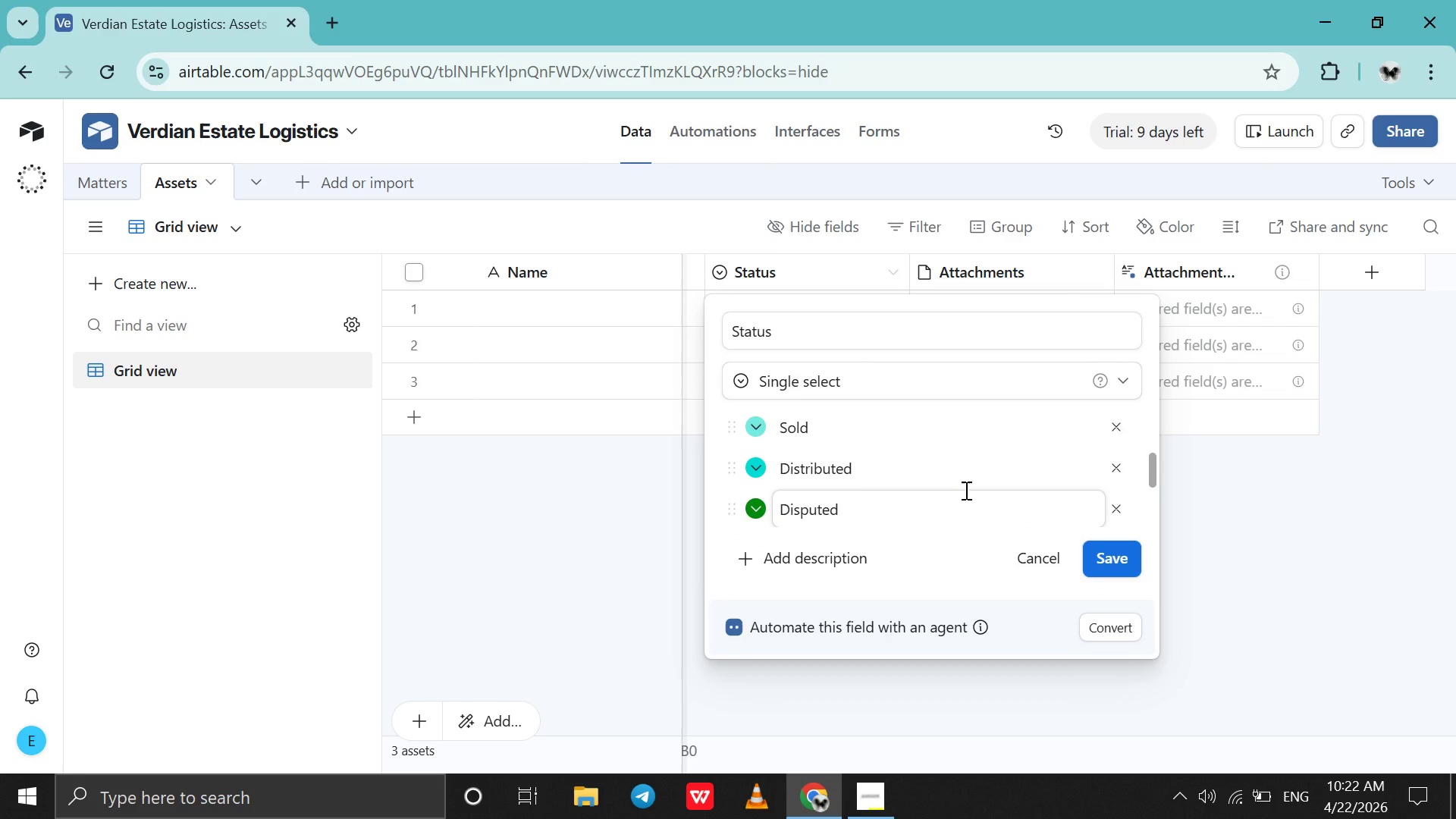 
scroll: coordinate [965, 490], scroll_direction: none, amount: 0.0
 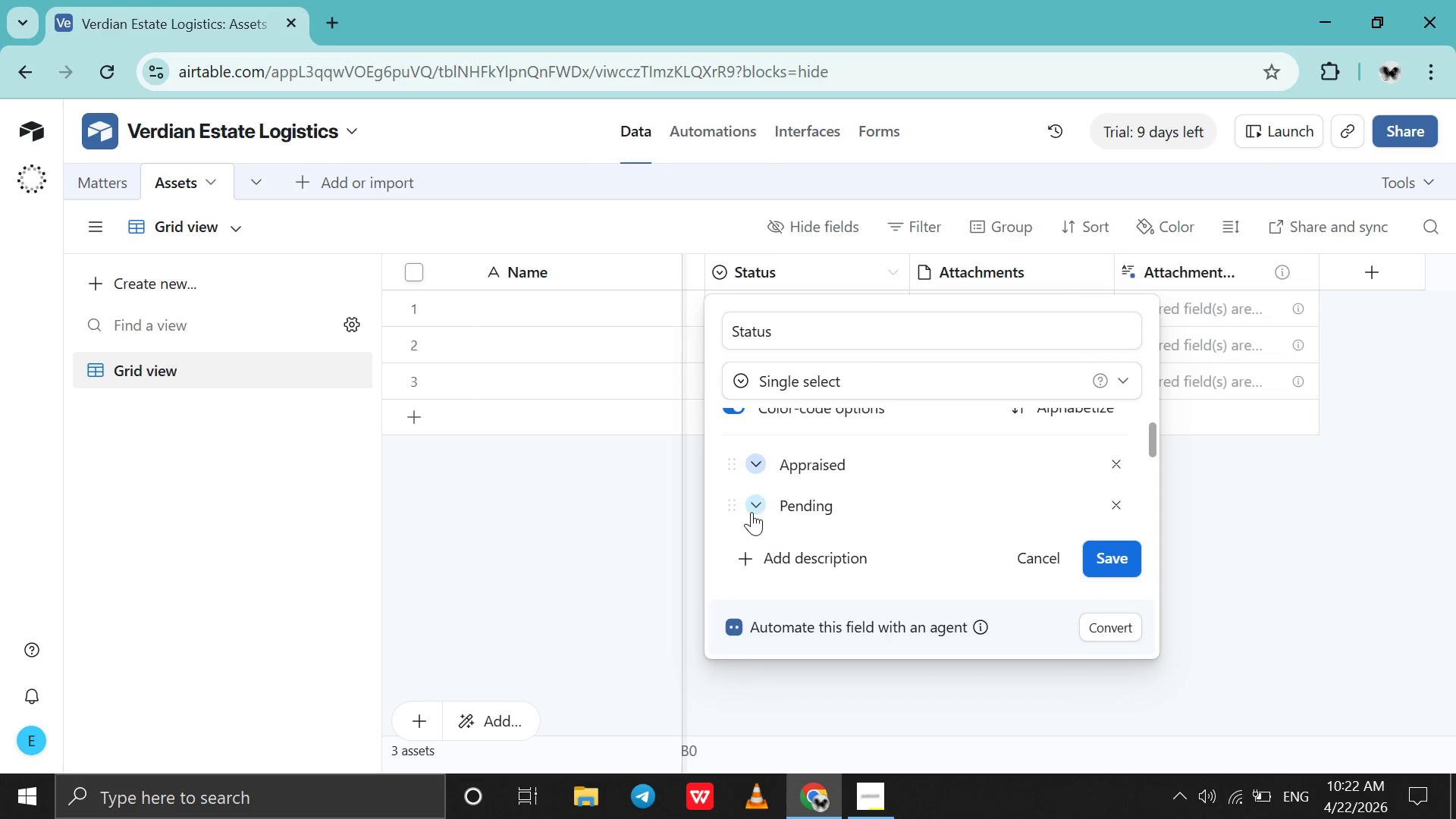 
left_click([752, 512])
 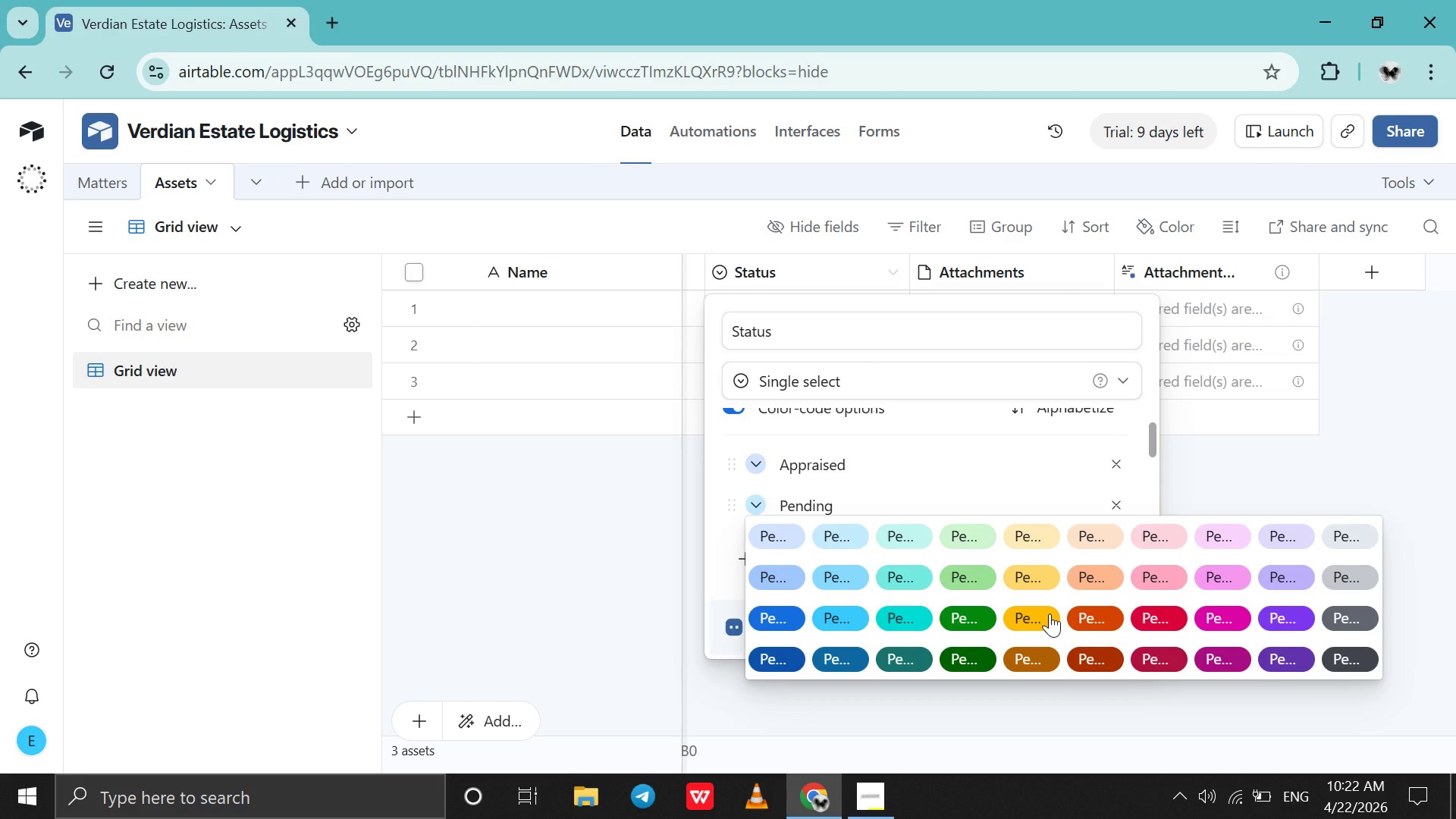 
left_click([1050, 613])
 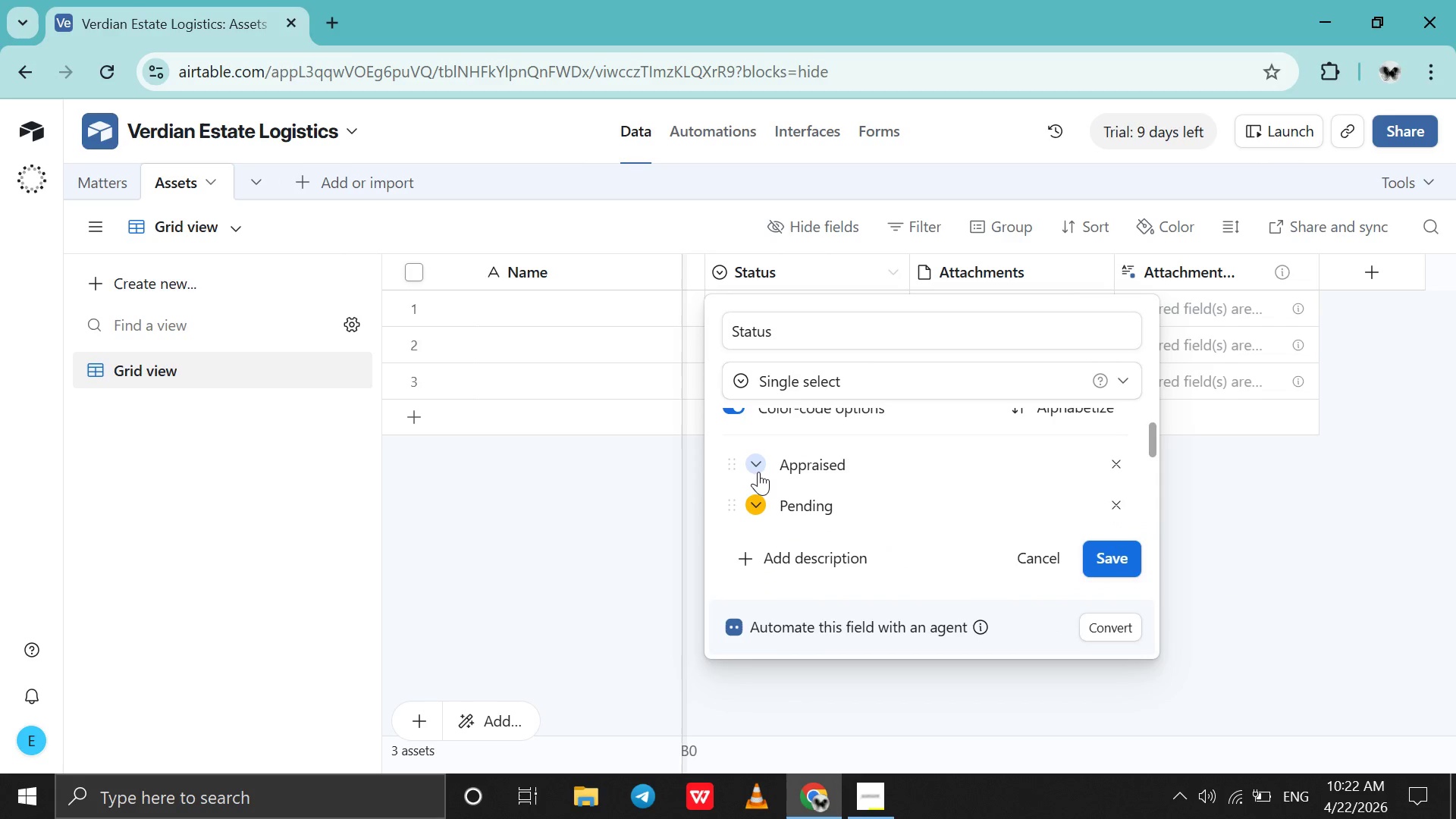 
left_click([758, 472])
 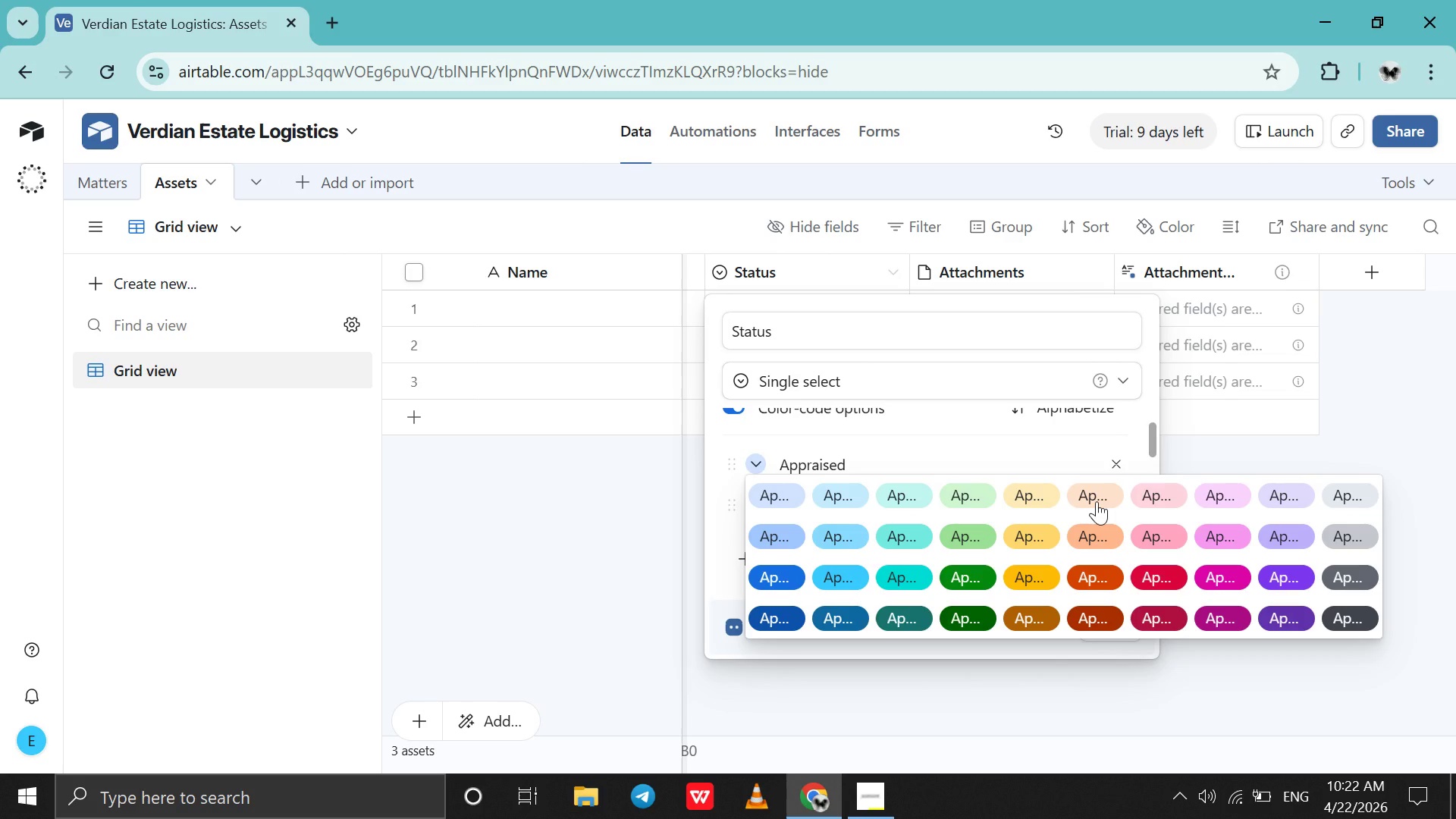 
left_click([1097, 501])
 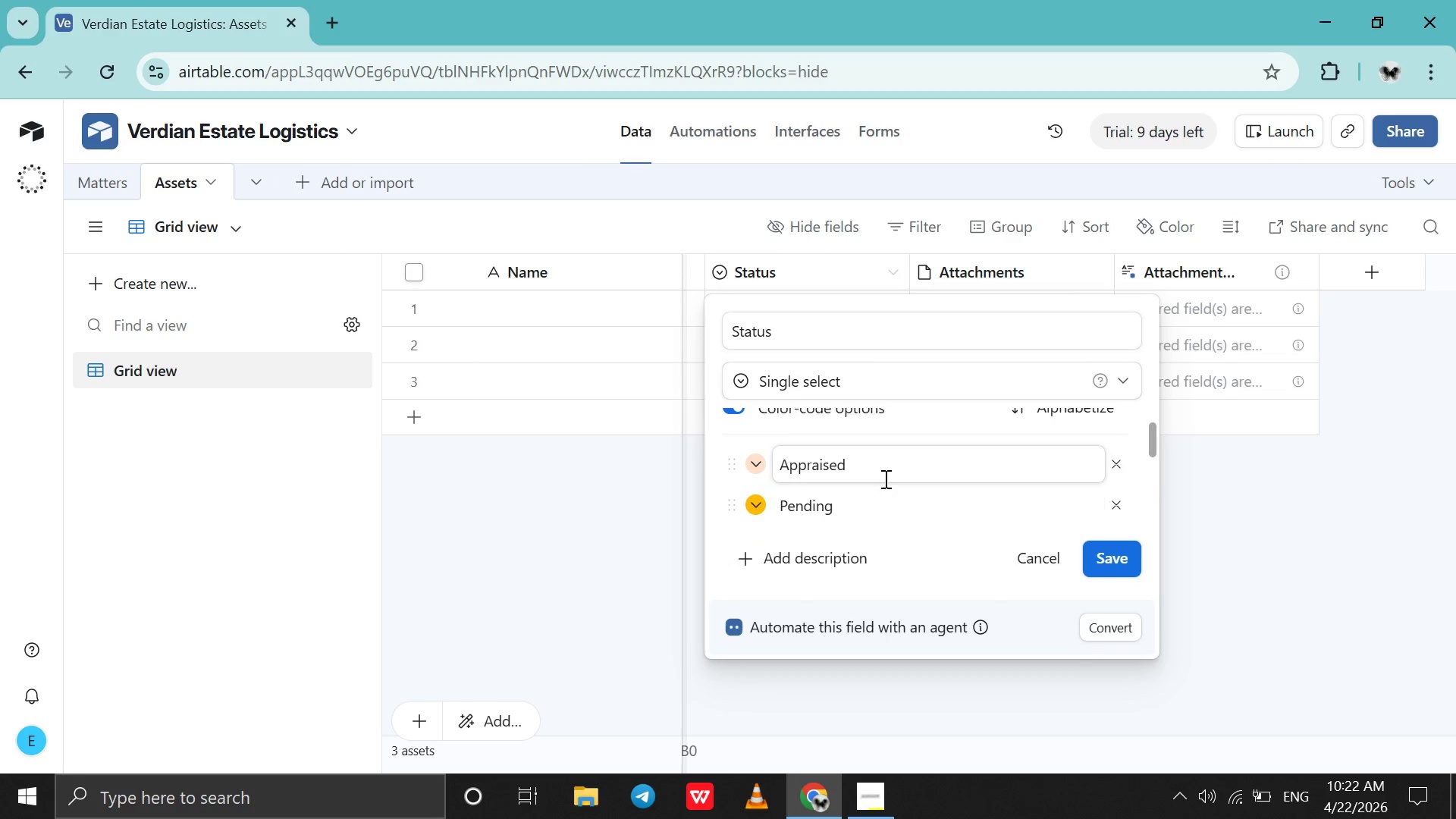 
scroll: coordinate [889, 472], scroll_direction: none, amount: 0.0
 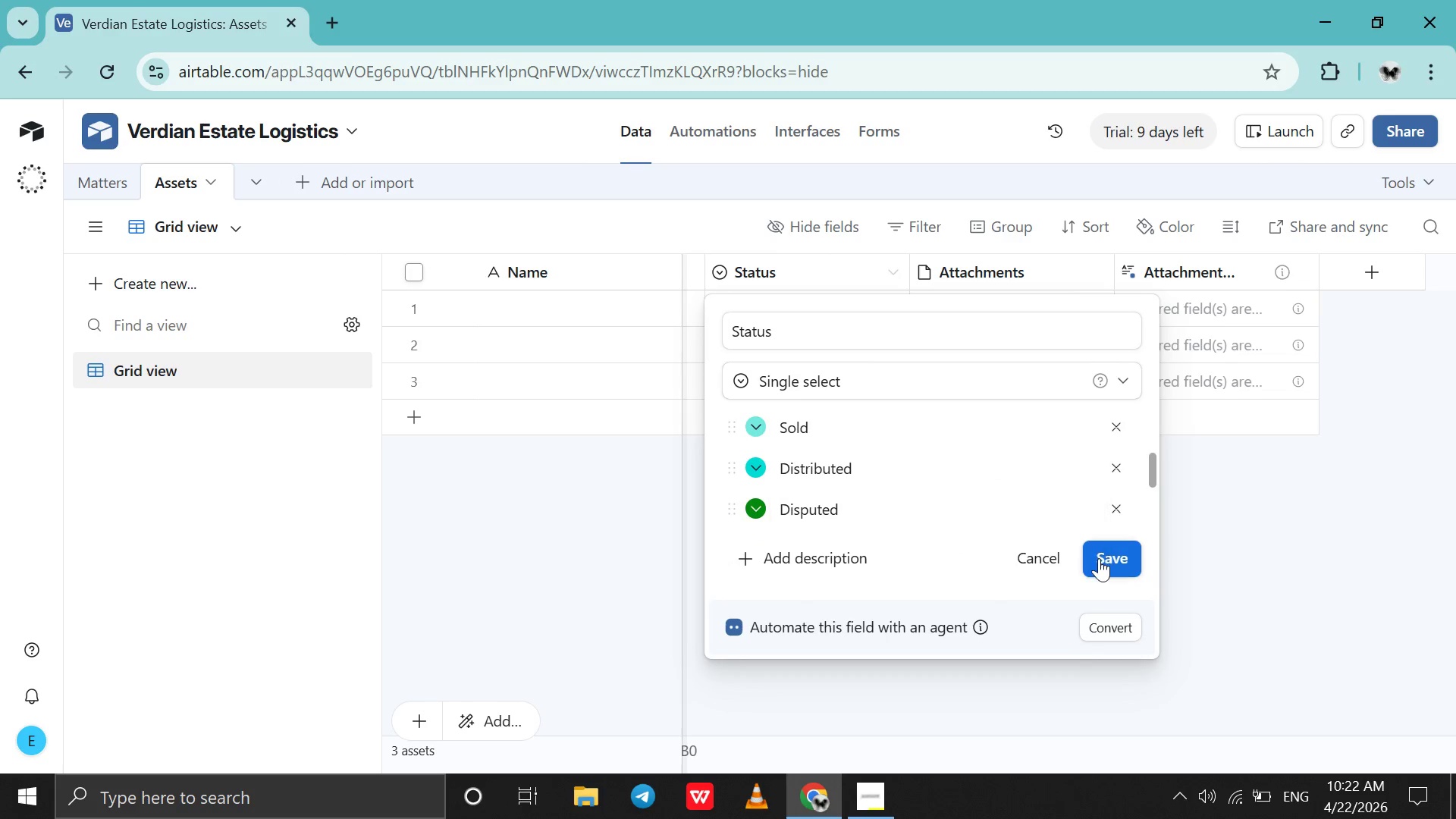 
left_click([1099, 558])
 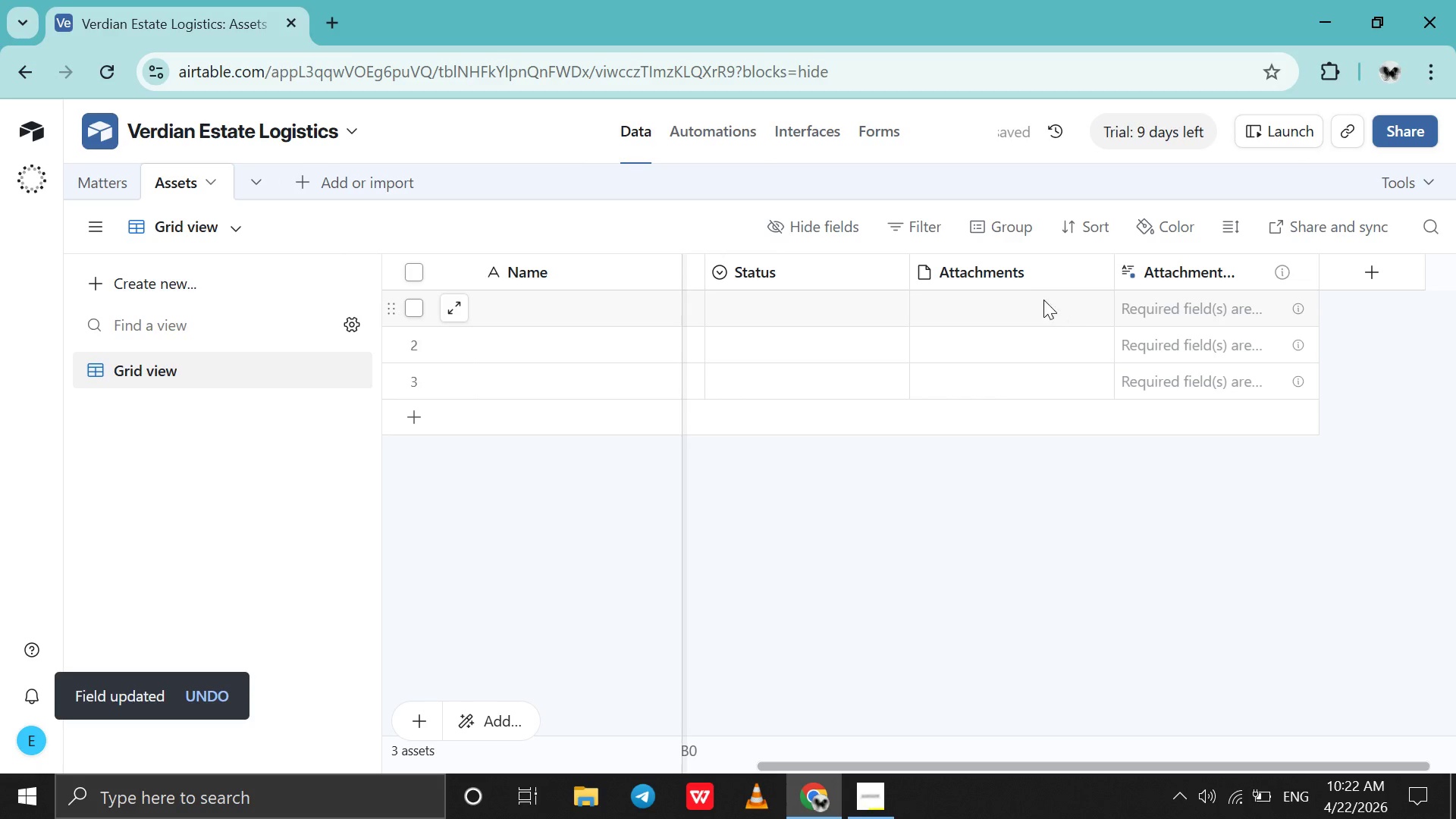 
wait(6.27)
 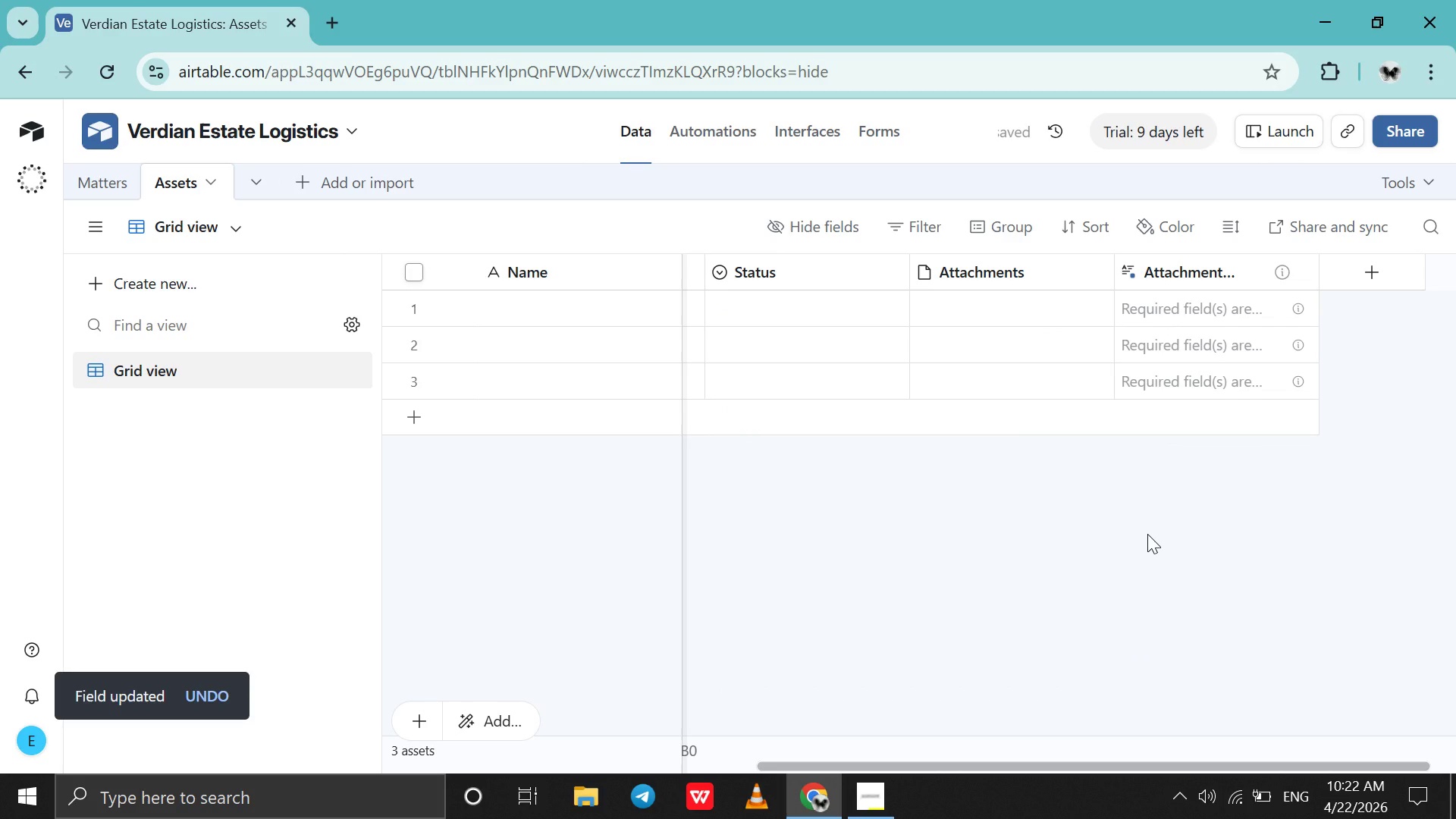 
left_click([1090, 270])
 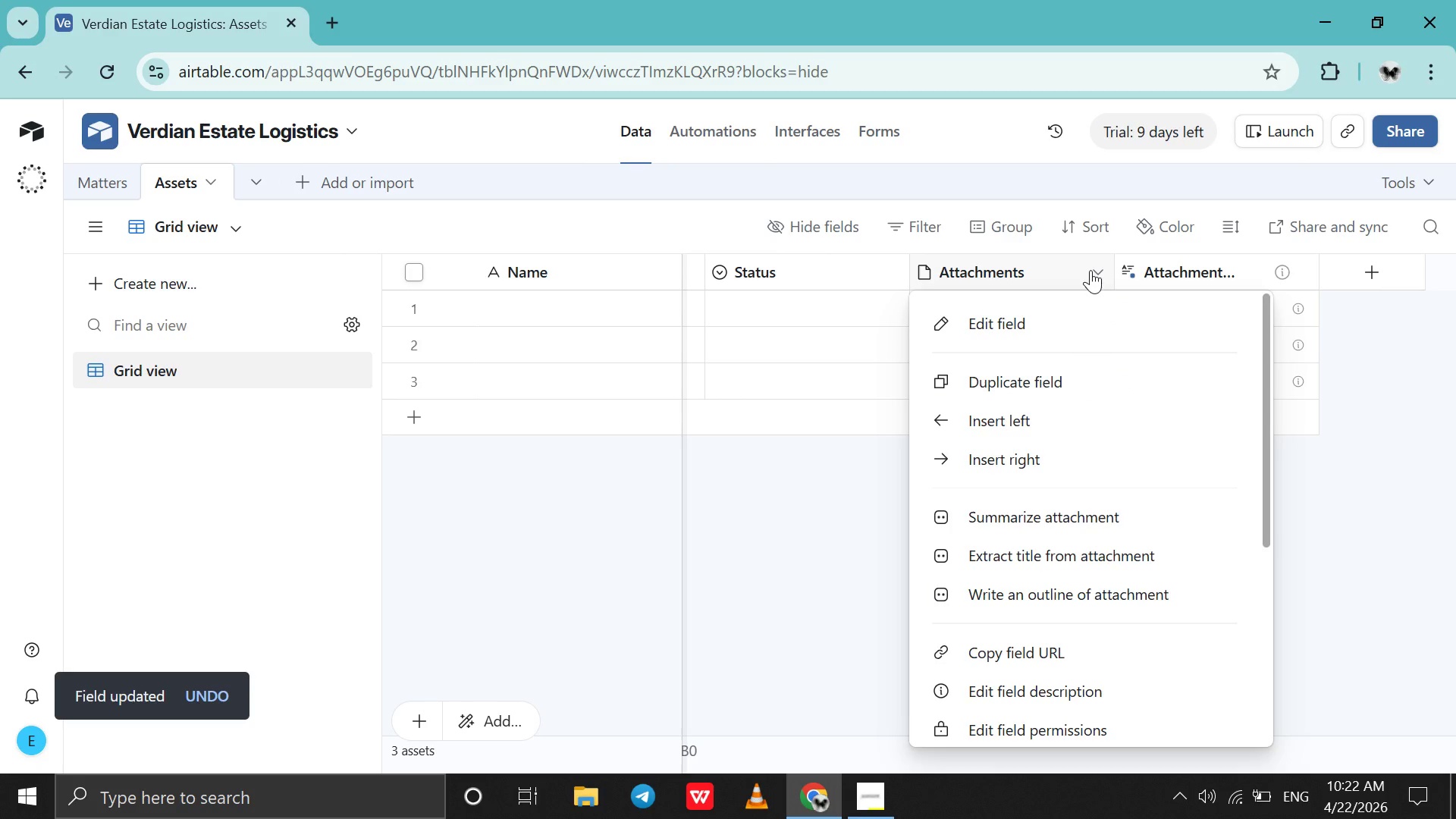 
right_click([1090, 270])
 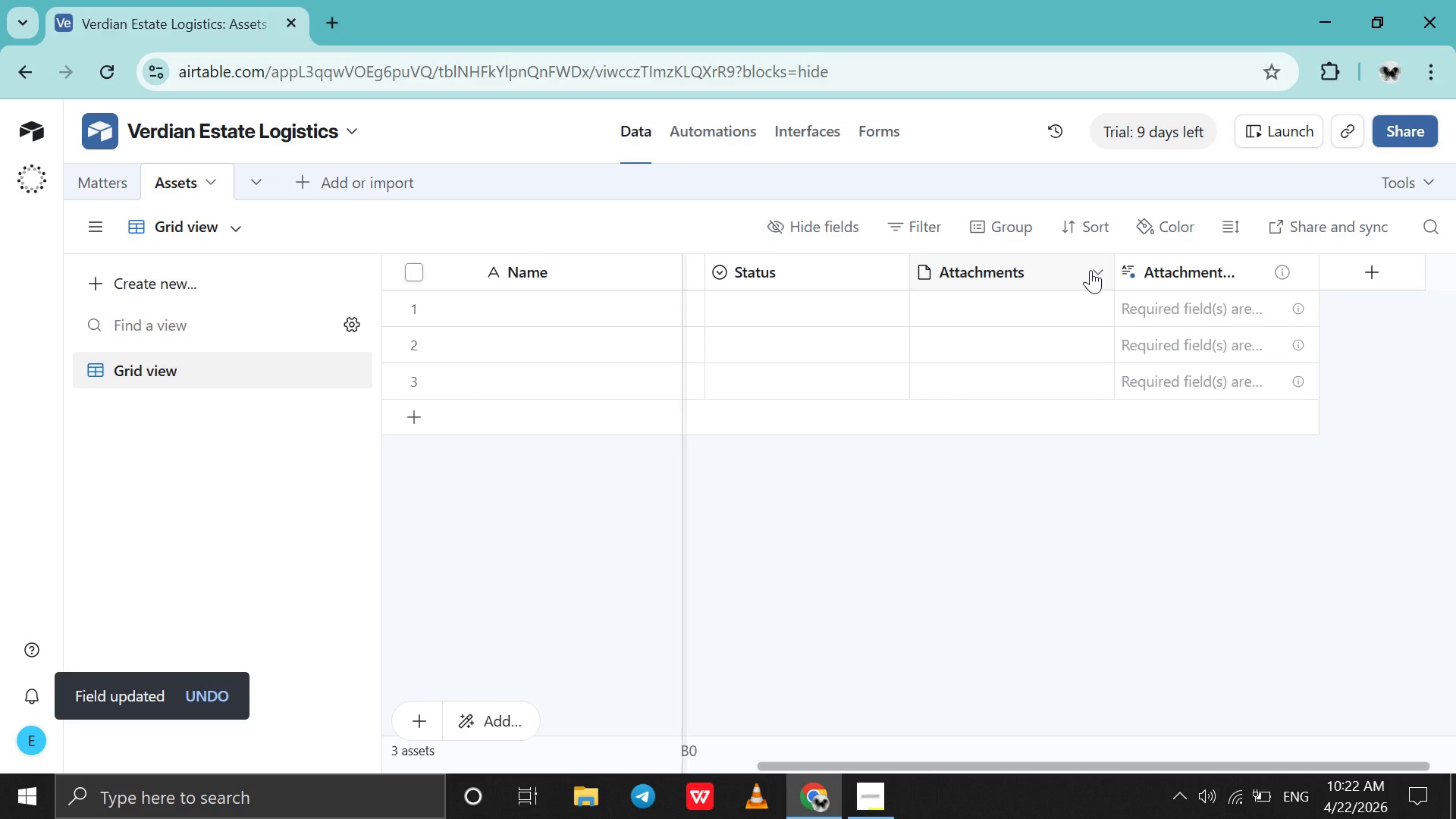 
right_click([1090, 270])
 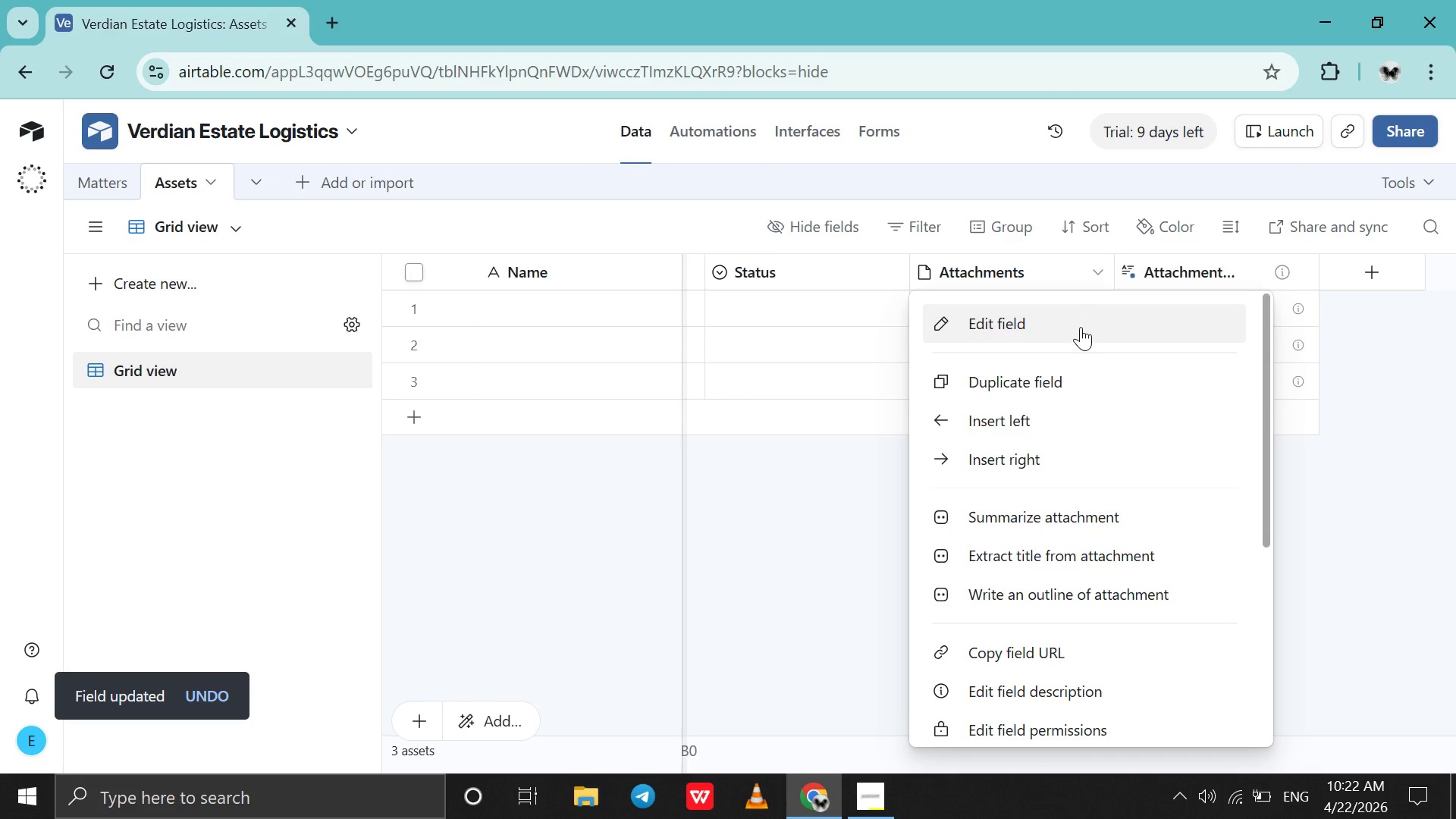 
left_click([1081, 327])
 